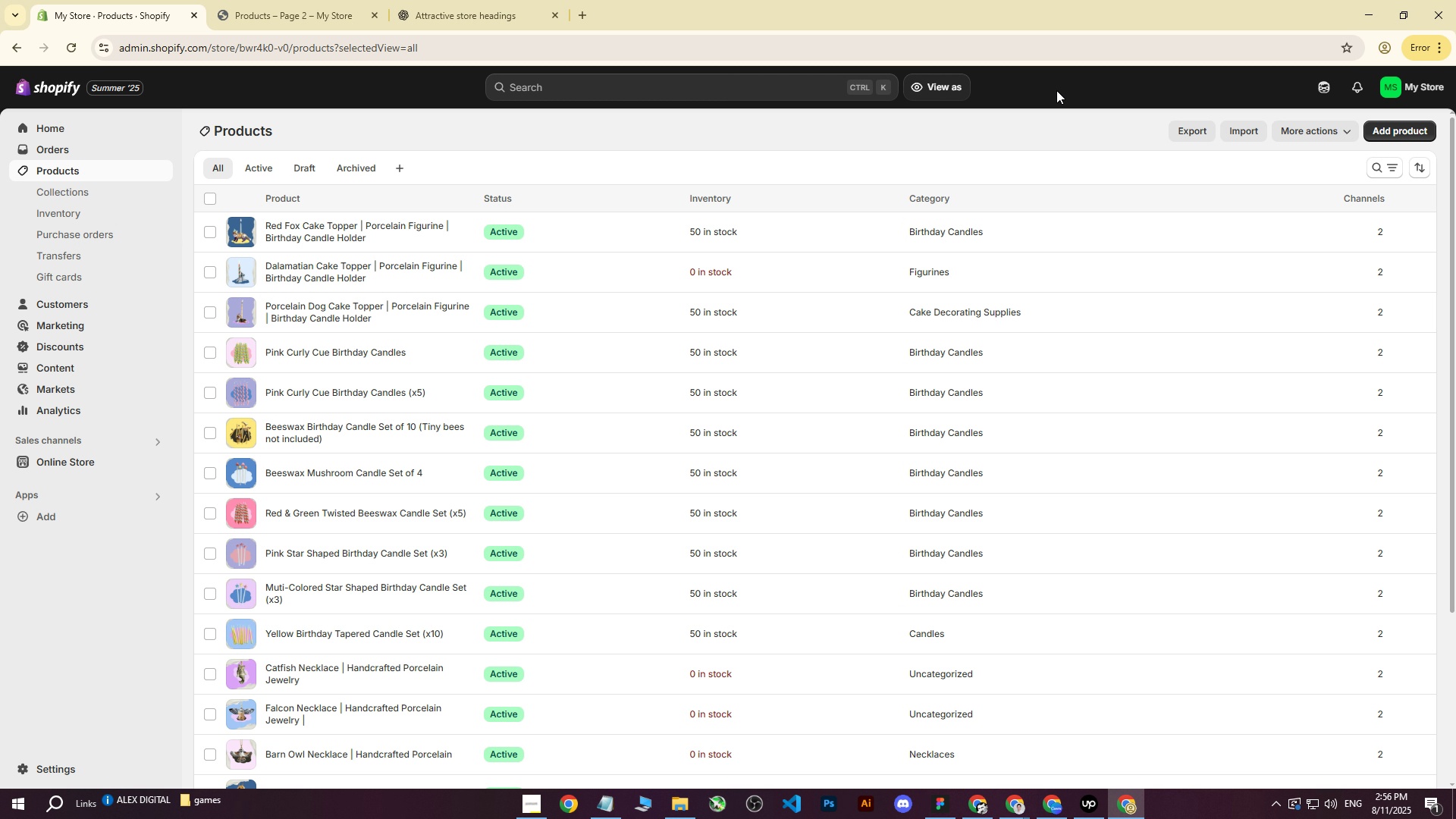 
left_click([1113, 811])
 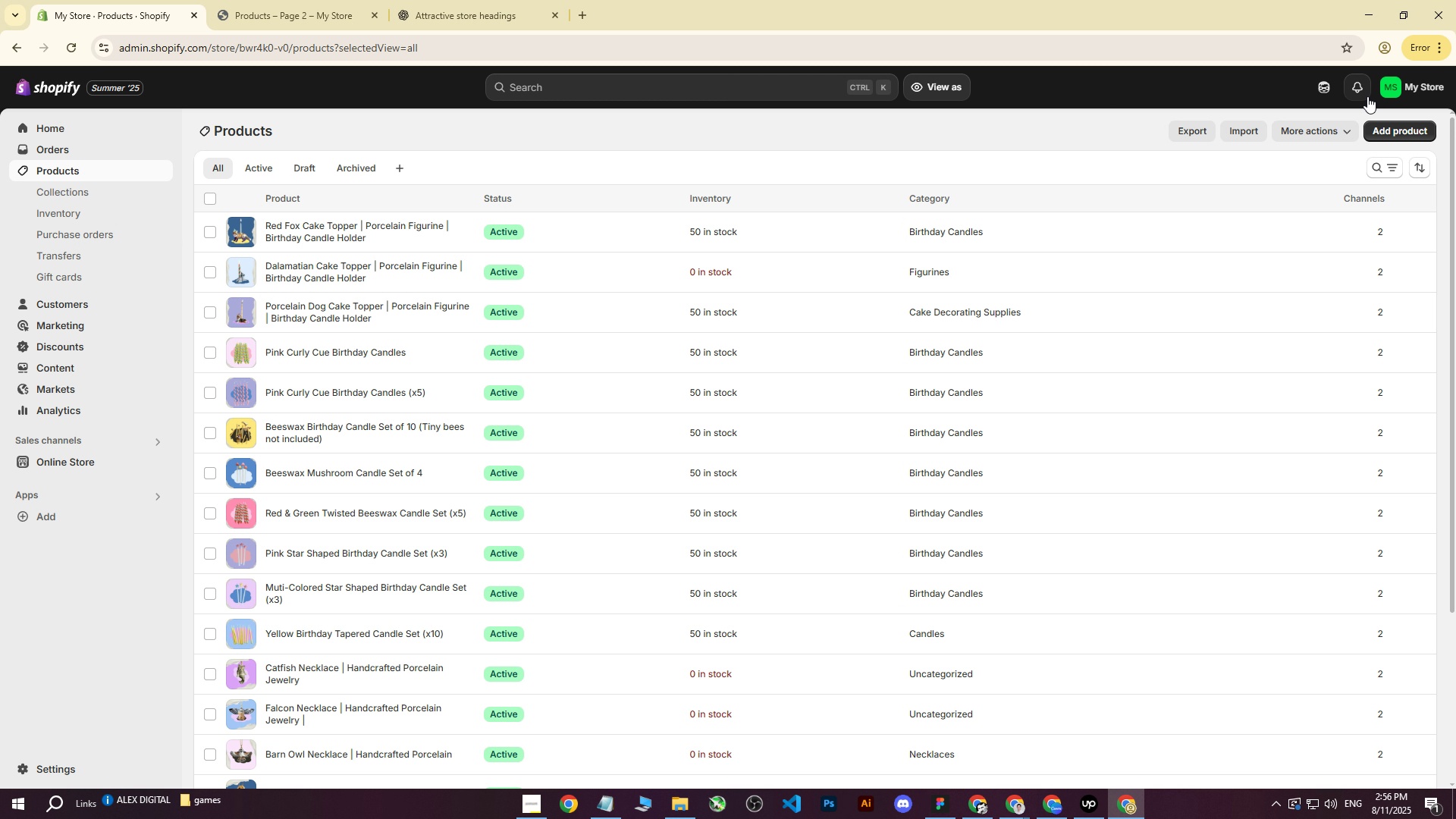 
left_click([1376, 131])
 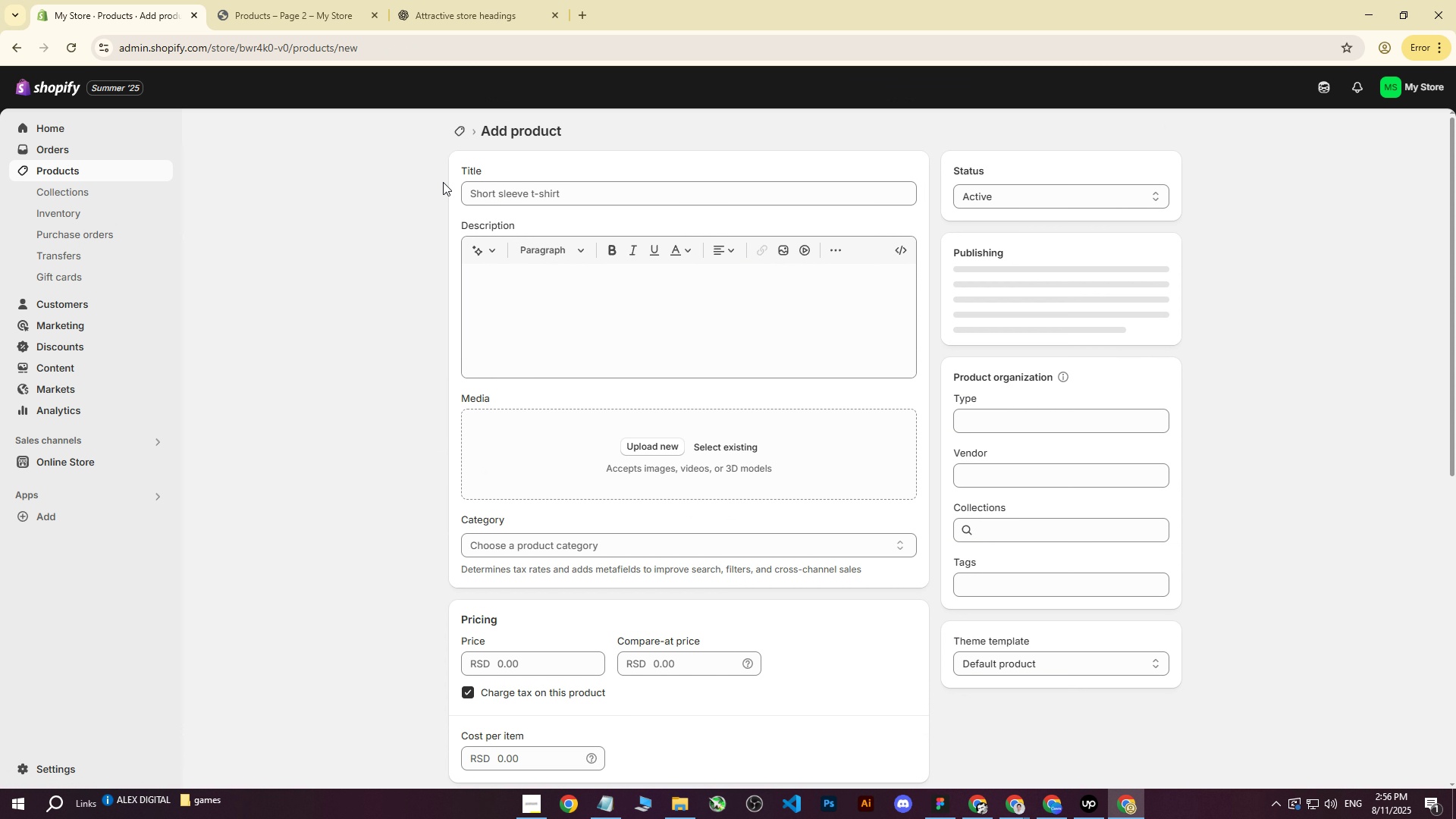 
left_click([506, 184])
 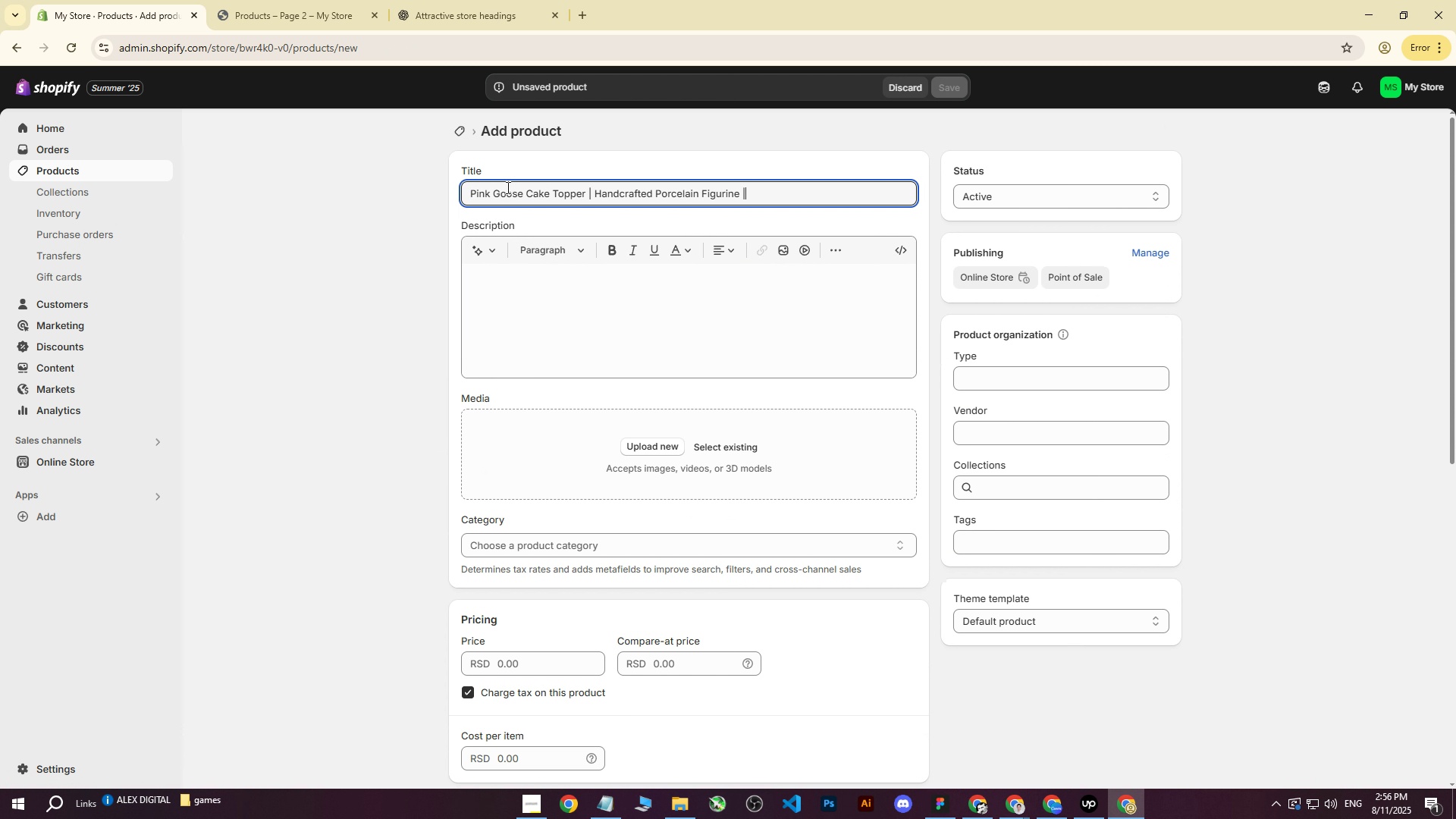 
key(Control+V)
 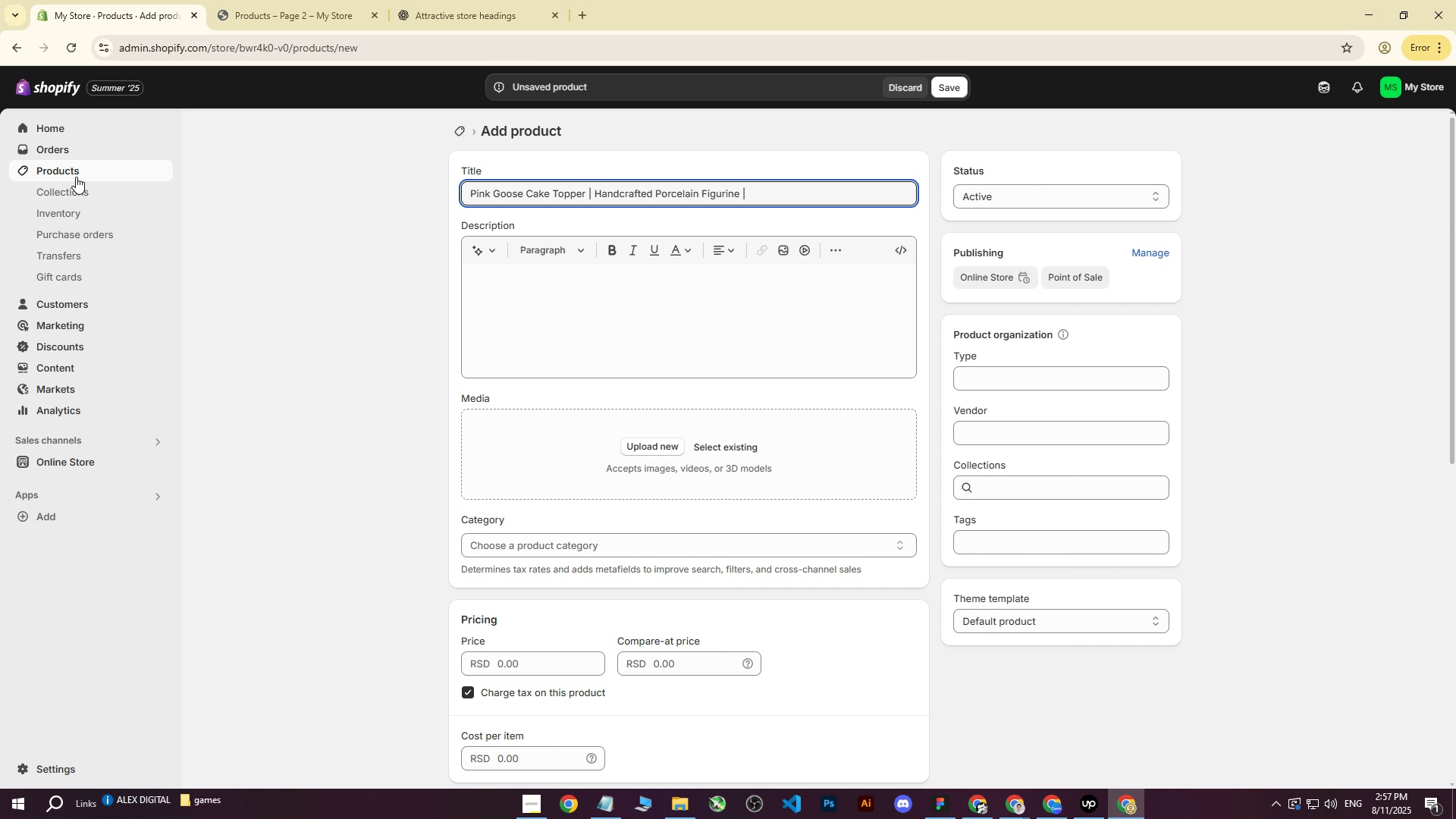 
left_click([962, 89])
 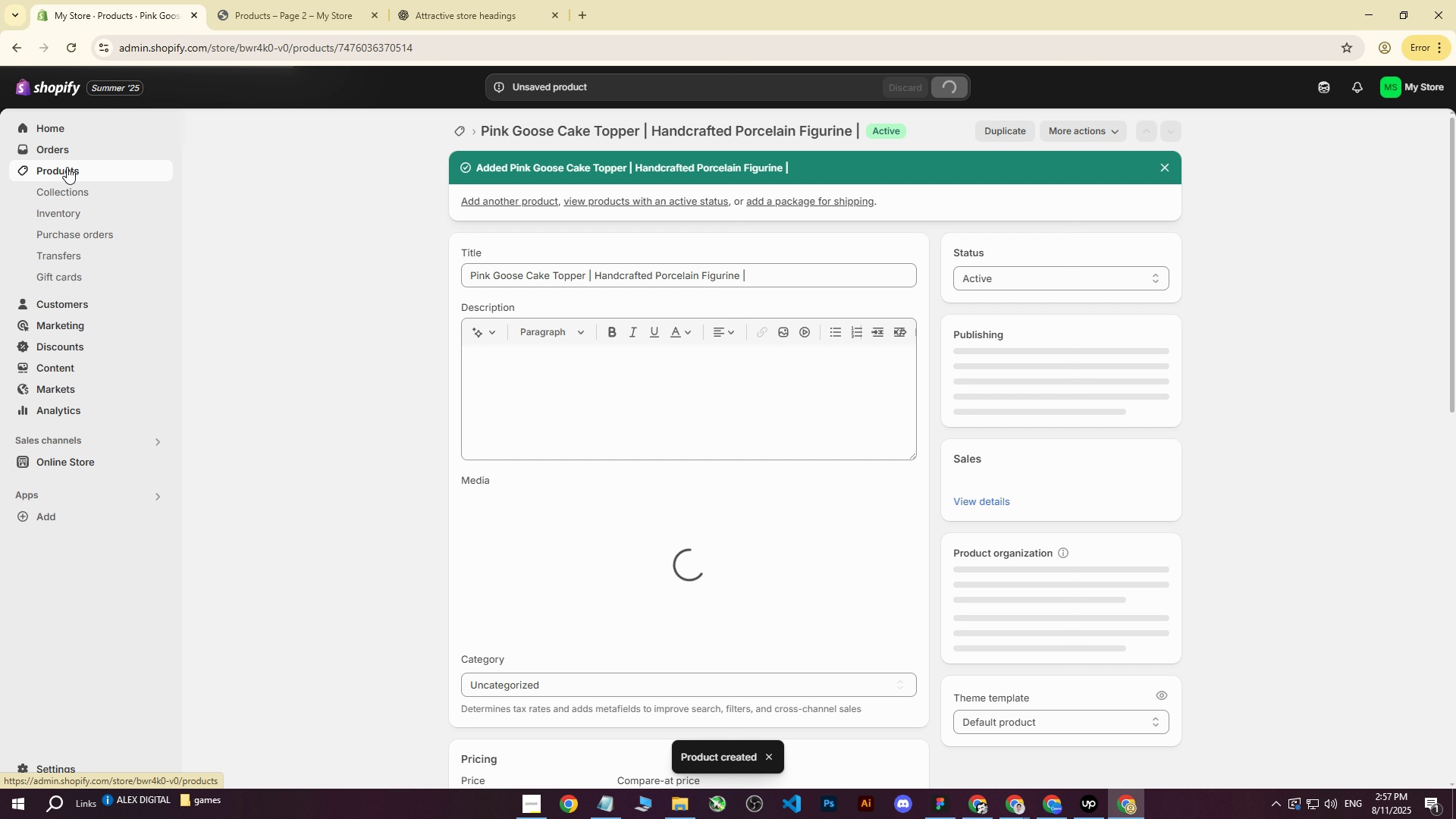 
left_click([67, 167])
 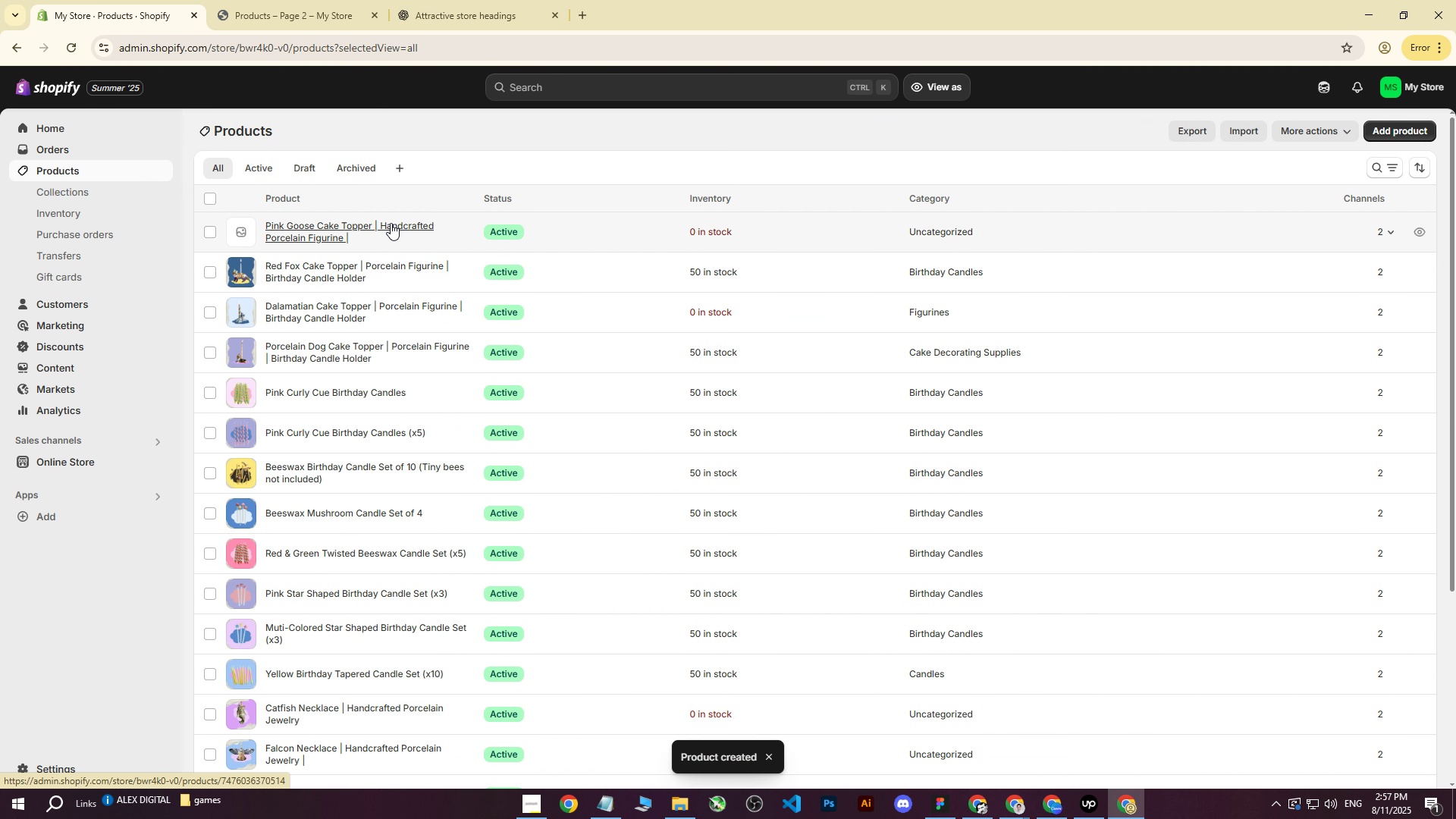 
left_click([391, 223])
 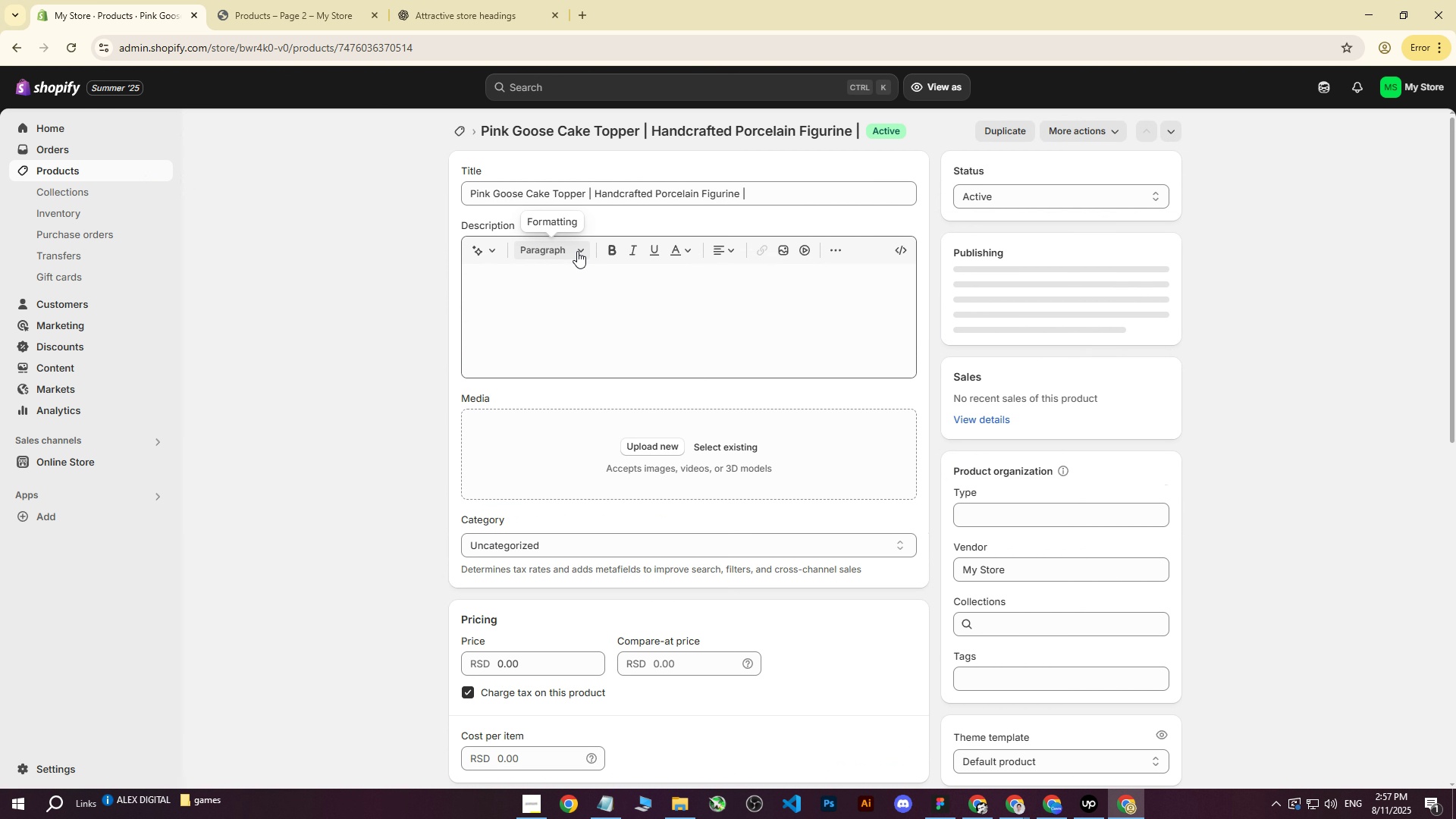 
key(Space)
 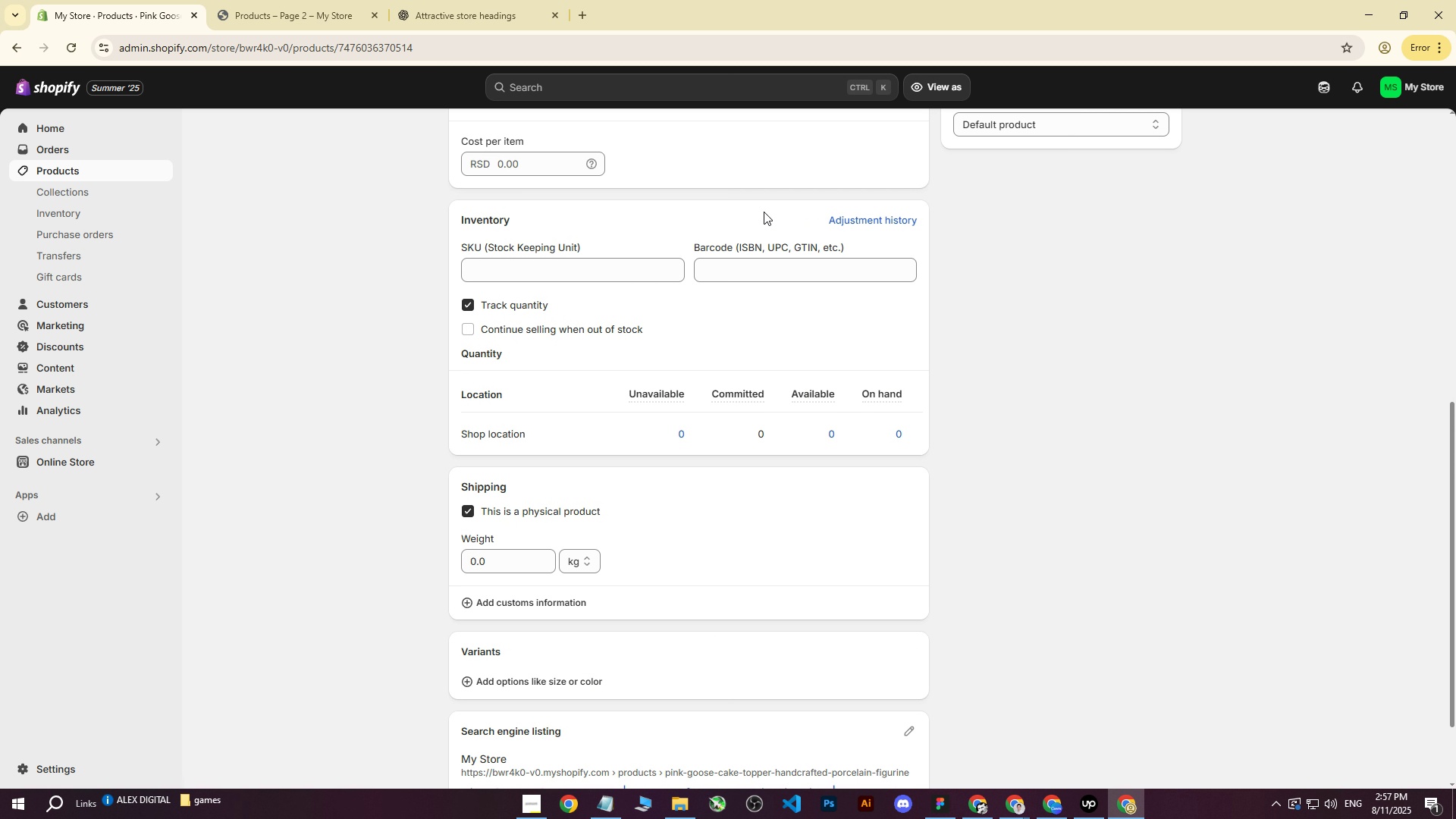 
scroll: coordinate [759, 215], scroll_direction: up, amount: 13.0
 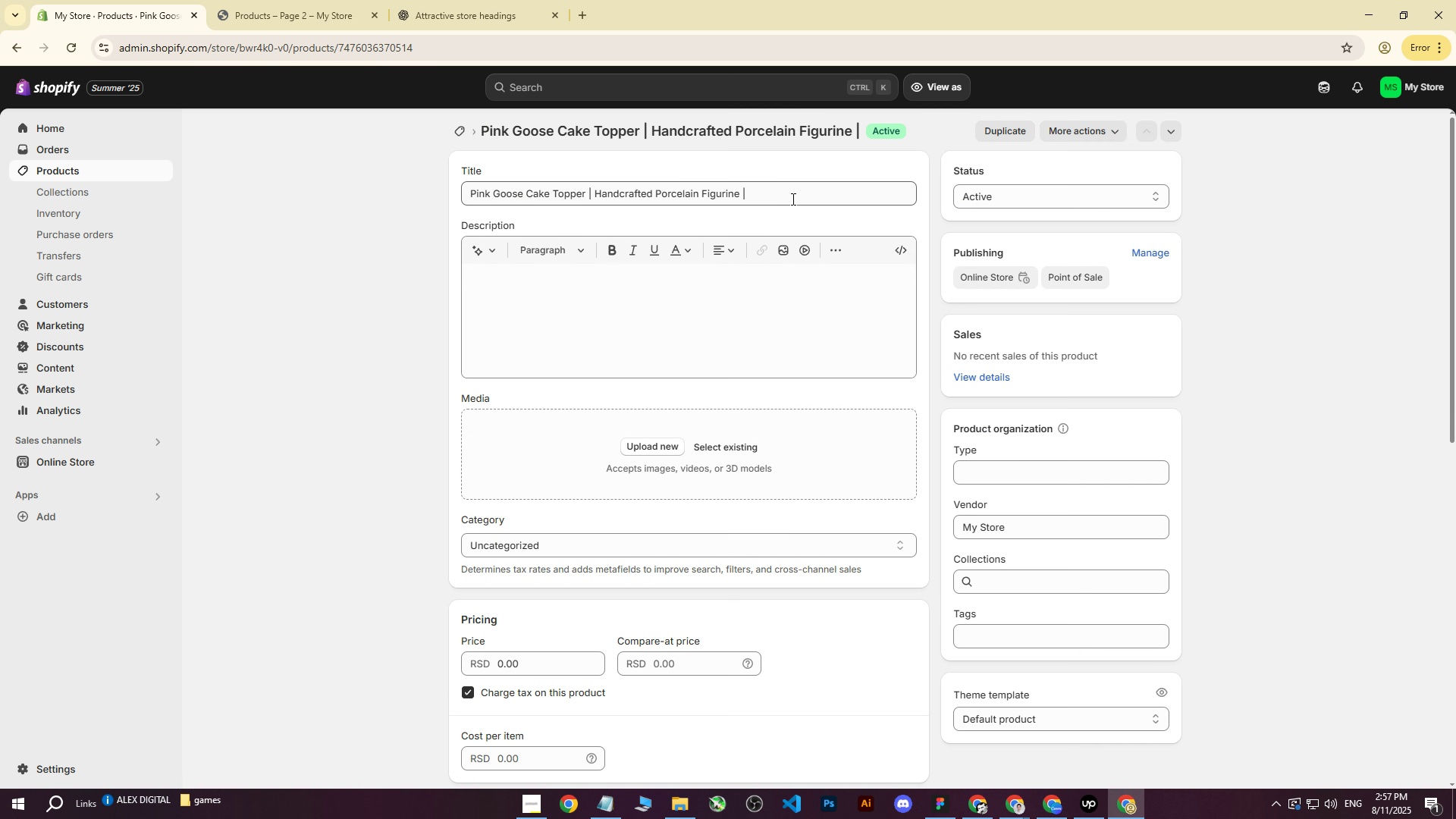 
left_click([792, 196])
 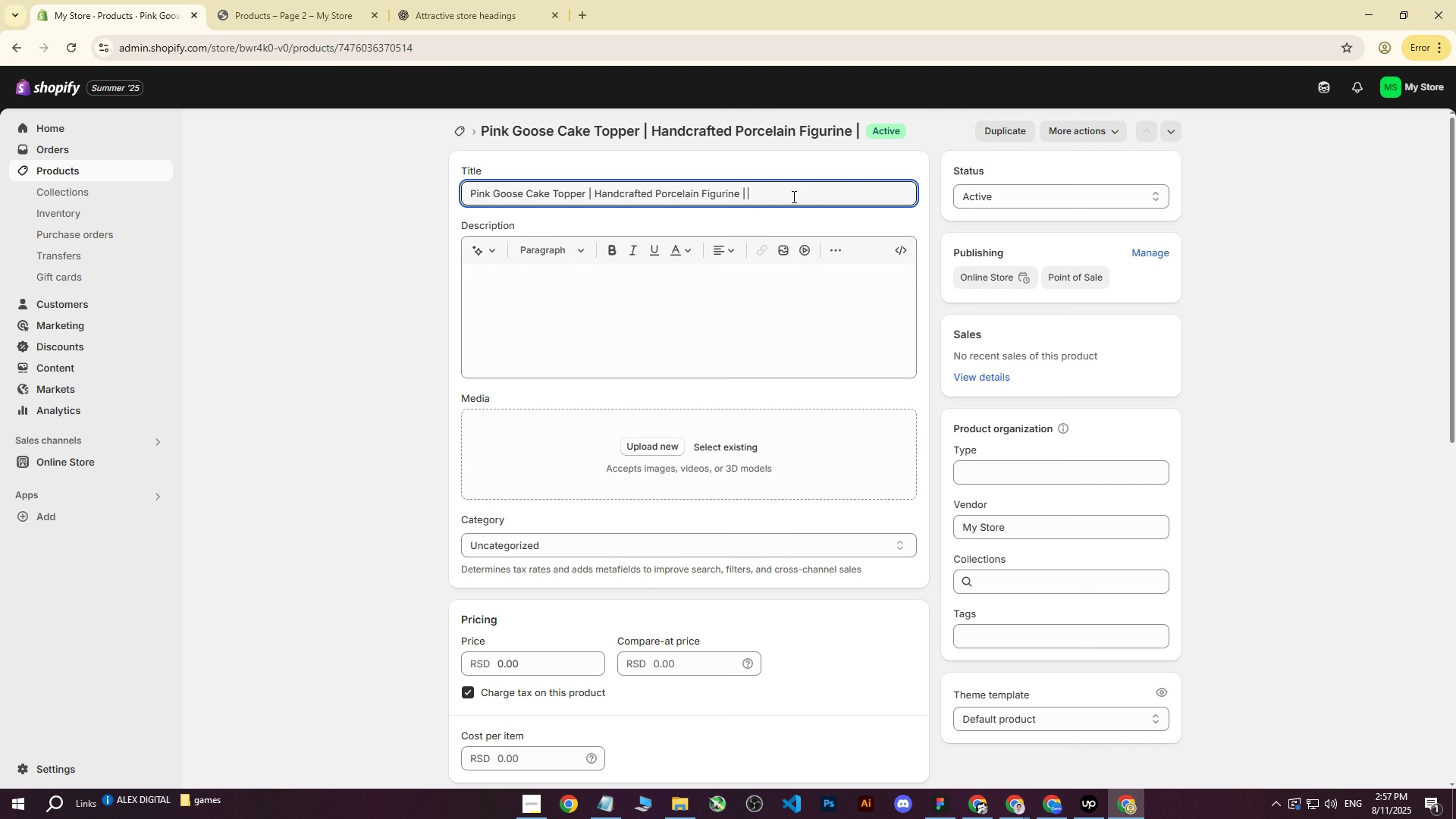 
type( Birthday )
 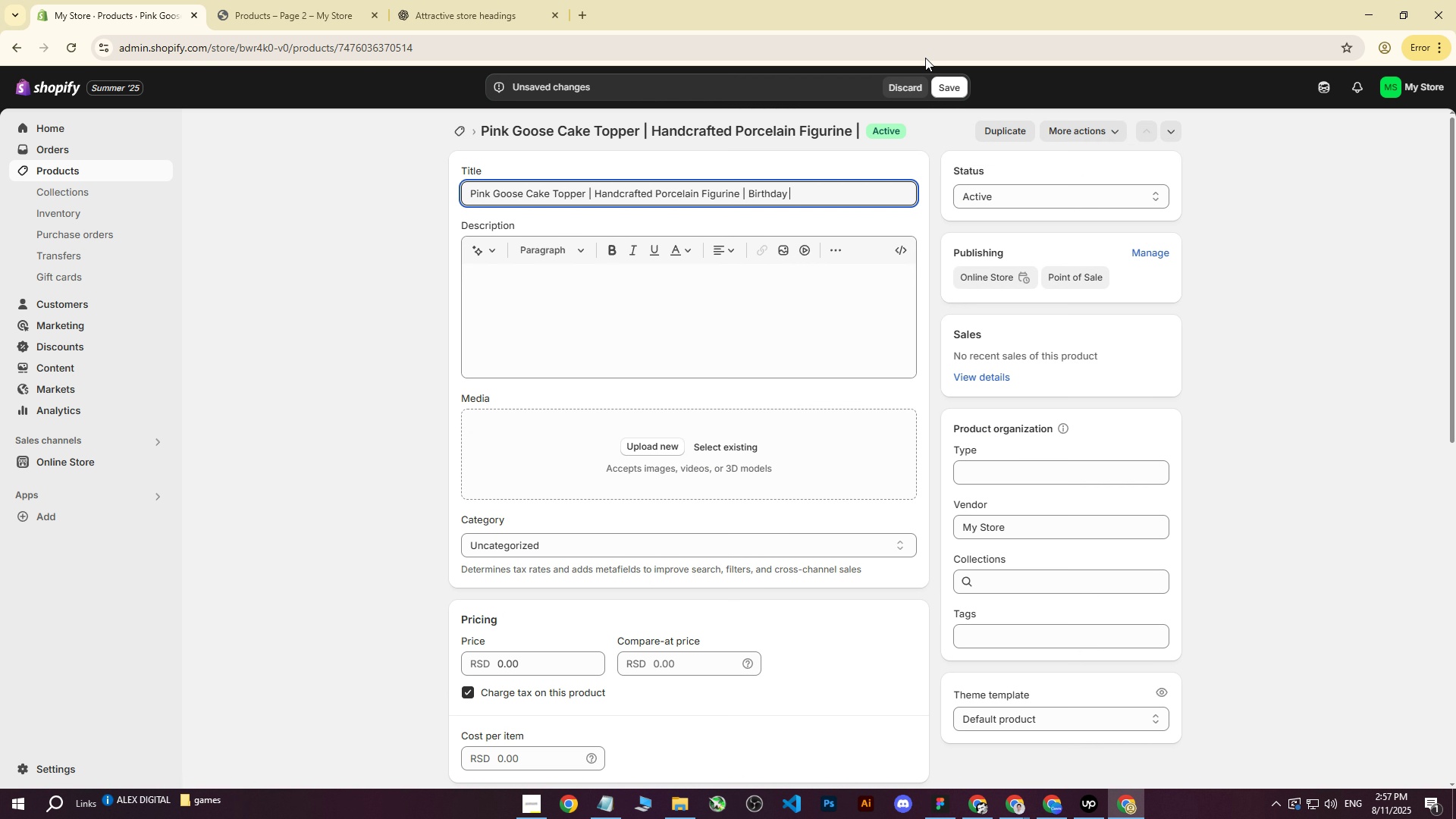 
left_click([964, 84])
 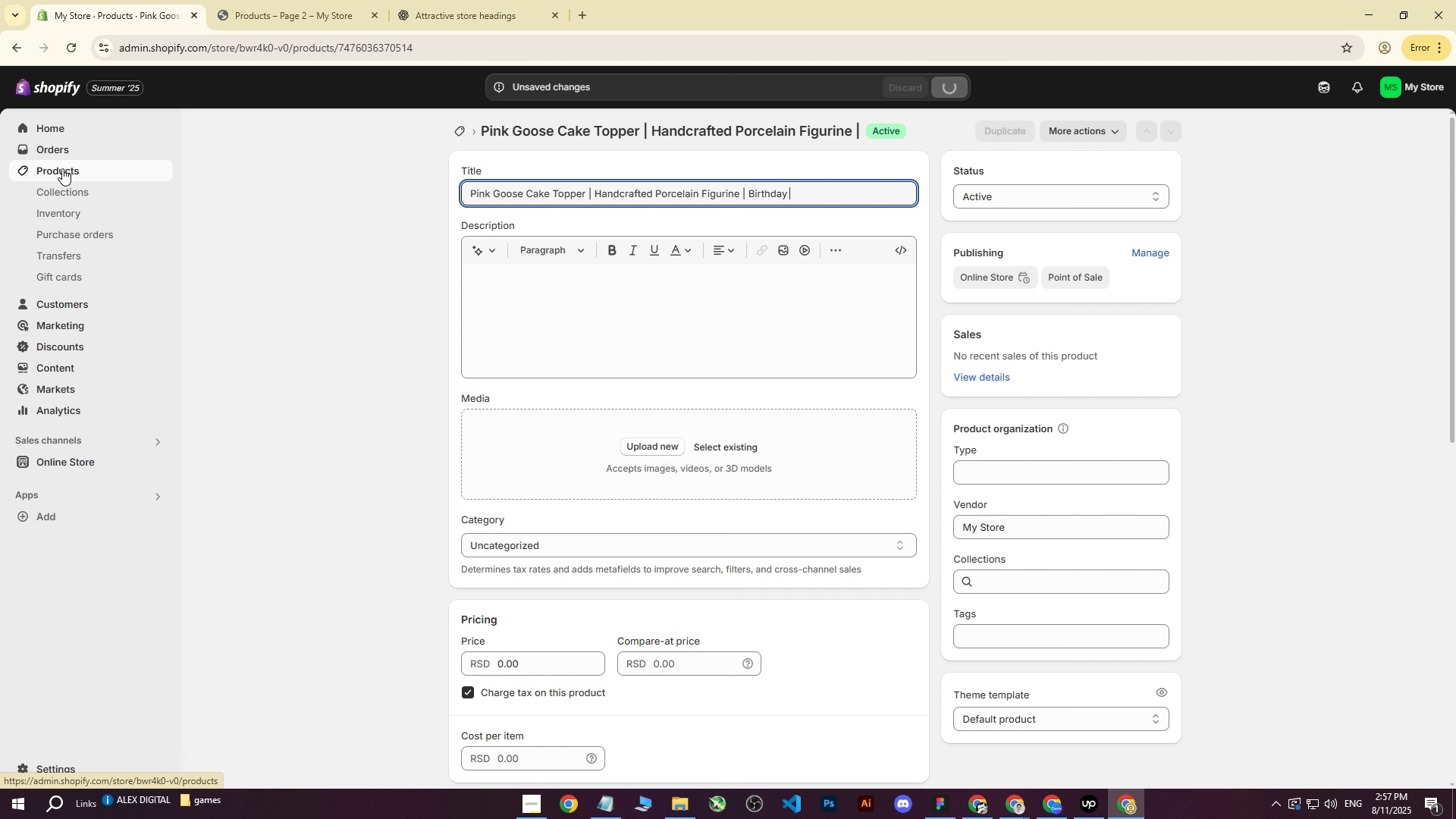 
left_click([62, 168])
 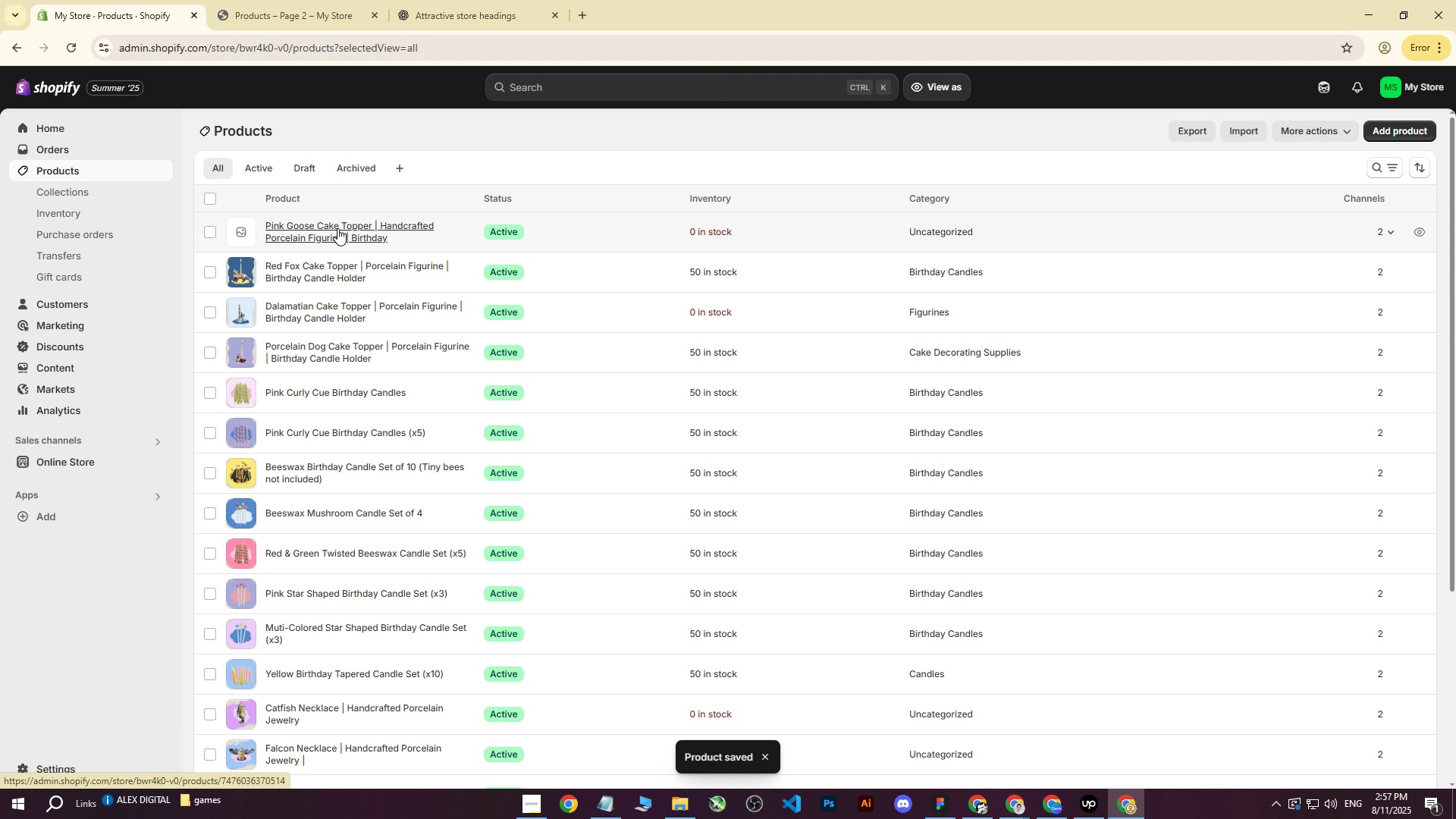 
left_click([337, 228])
 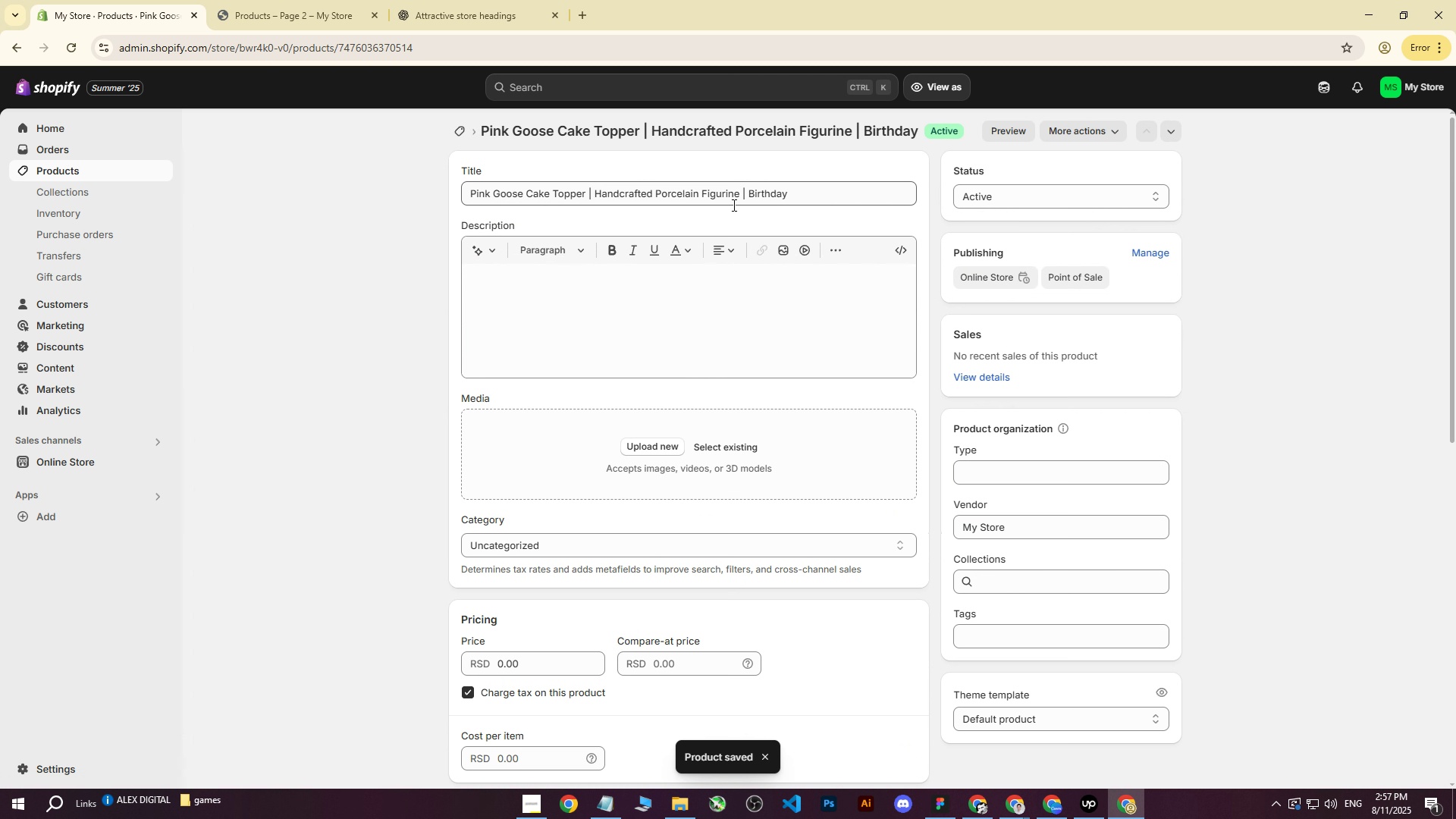 
left_click([829, 192])
 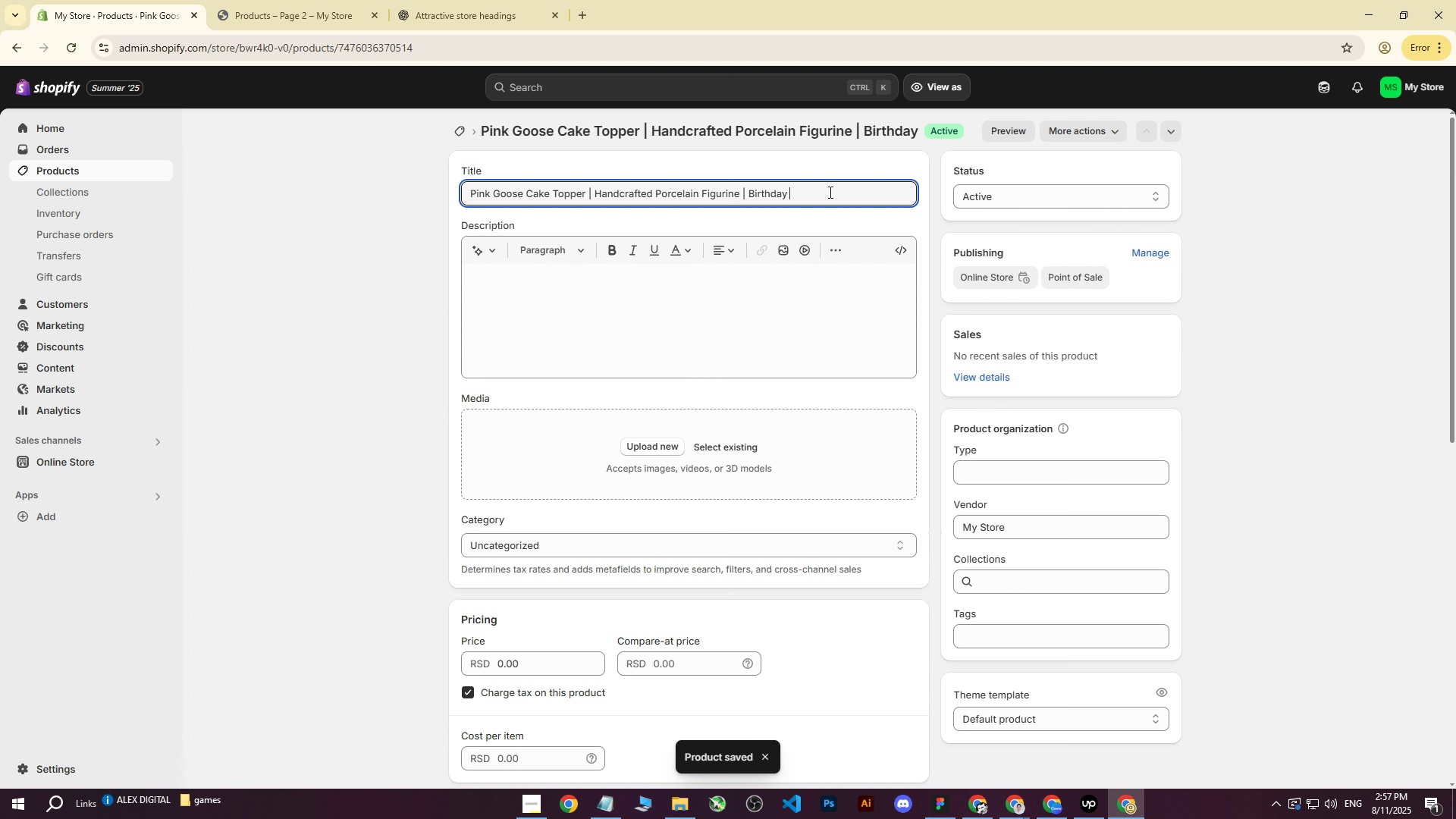 
type( cANDLE )
key(Backspace)
key(Backspace)
key(Backspace)
key(Backspace)
key(Backspace)
key(Backspace)
key(Backspace)
type(Candle Holder)
 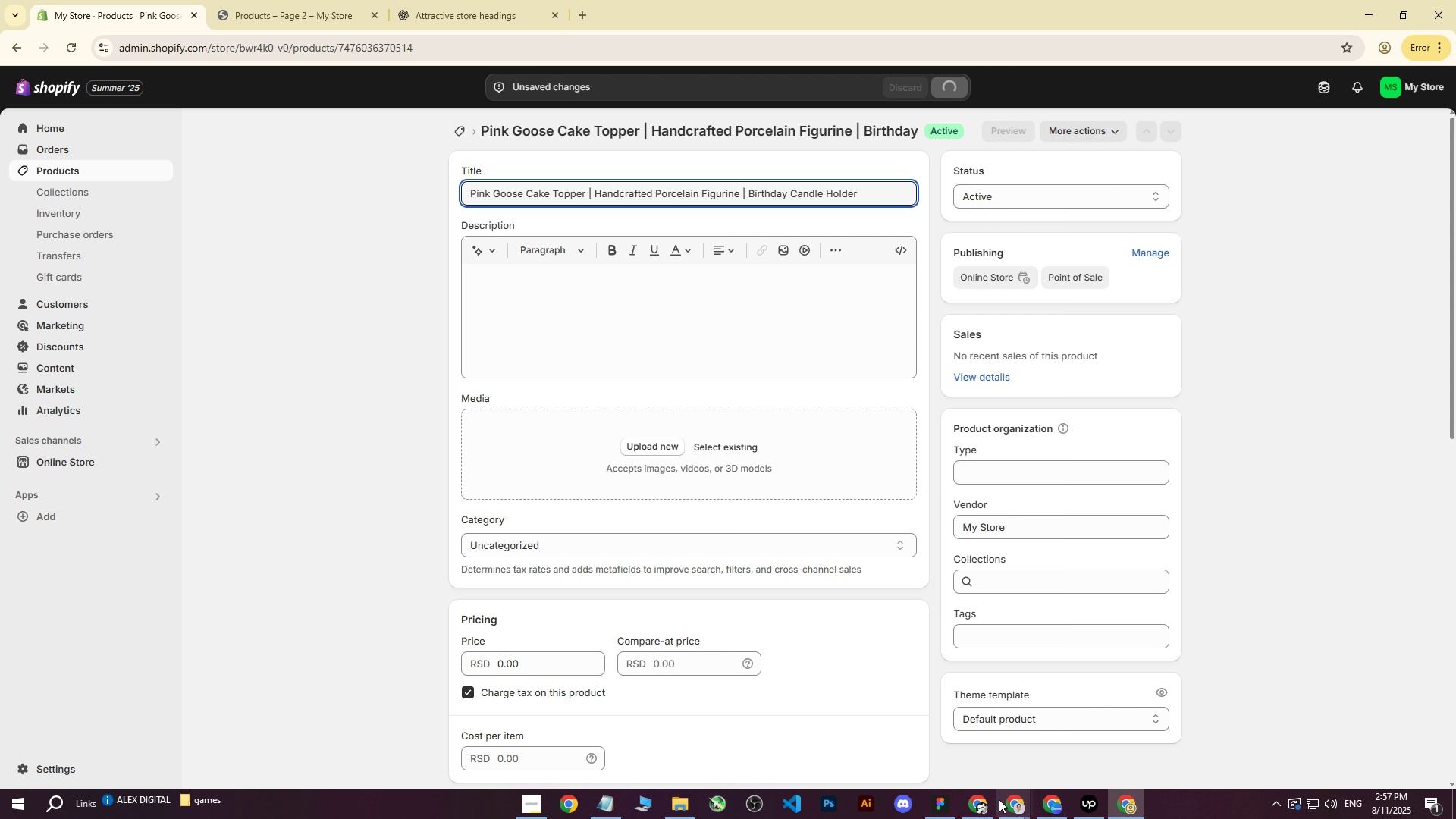 
left_click([956, 85])
 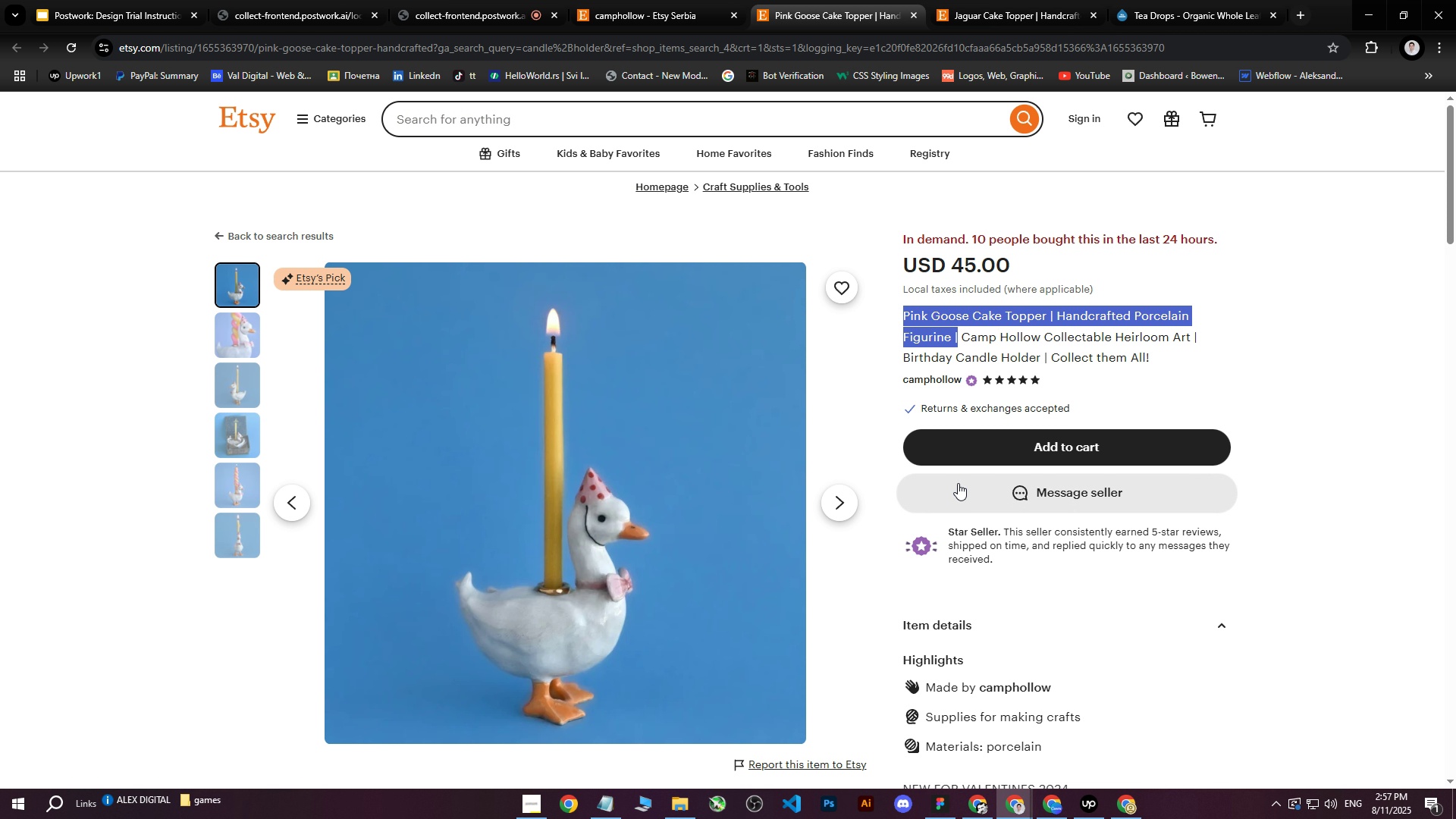 
double_click([946, 721])
 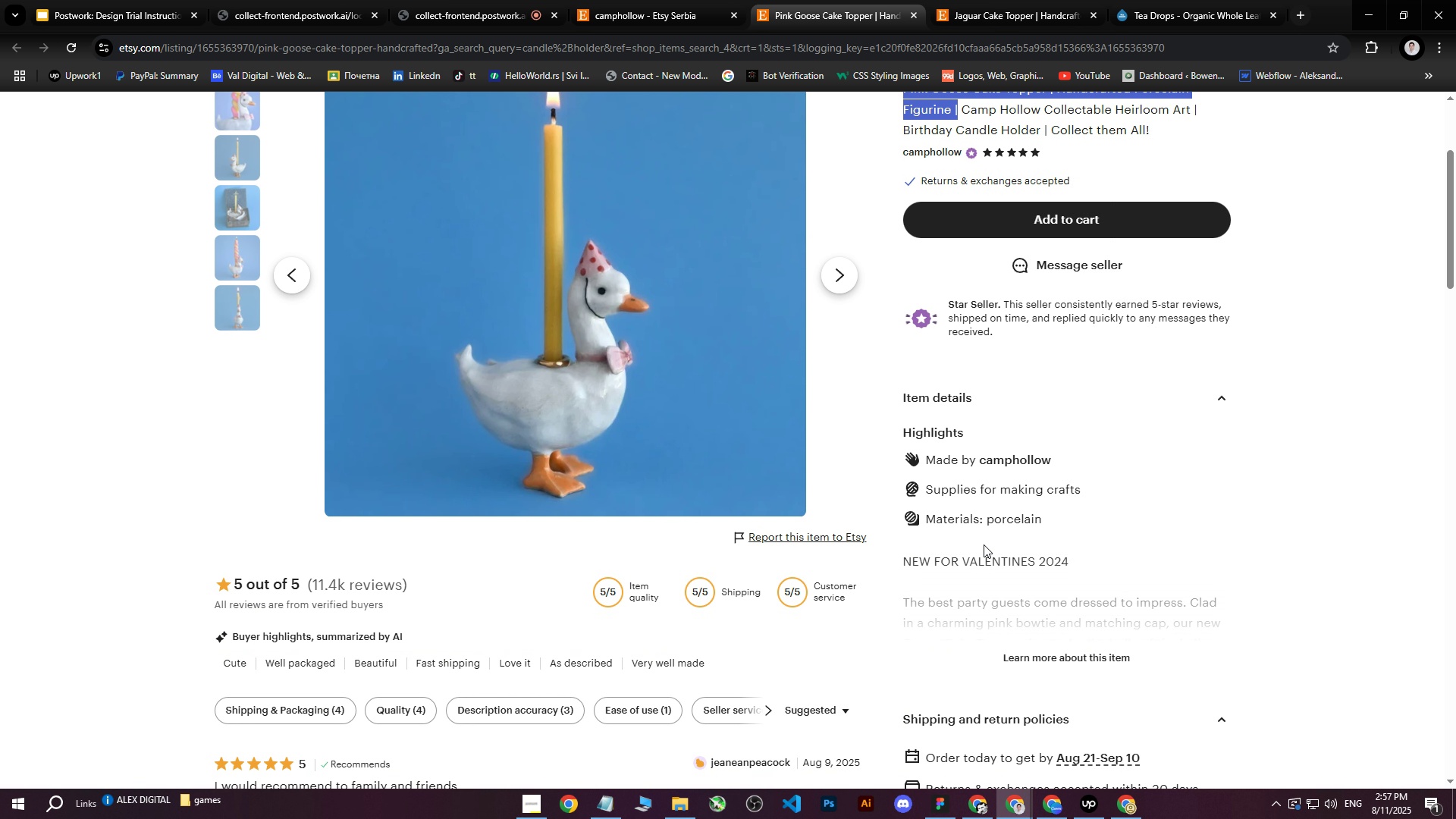 
scroll: coordinate [984, 544], scroll_direction: down, amount: 4.0
 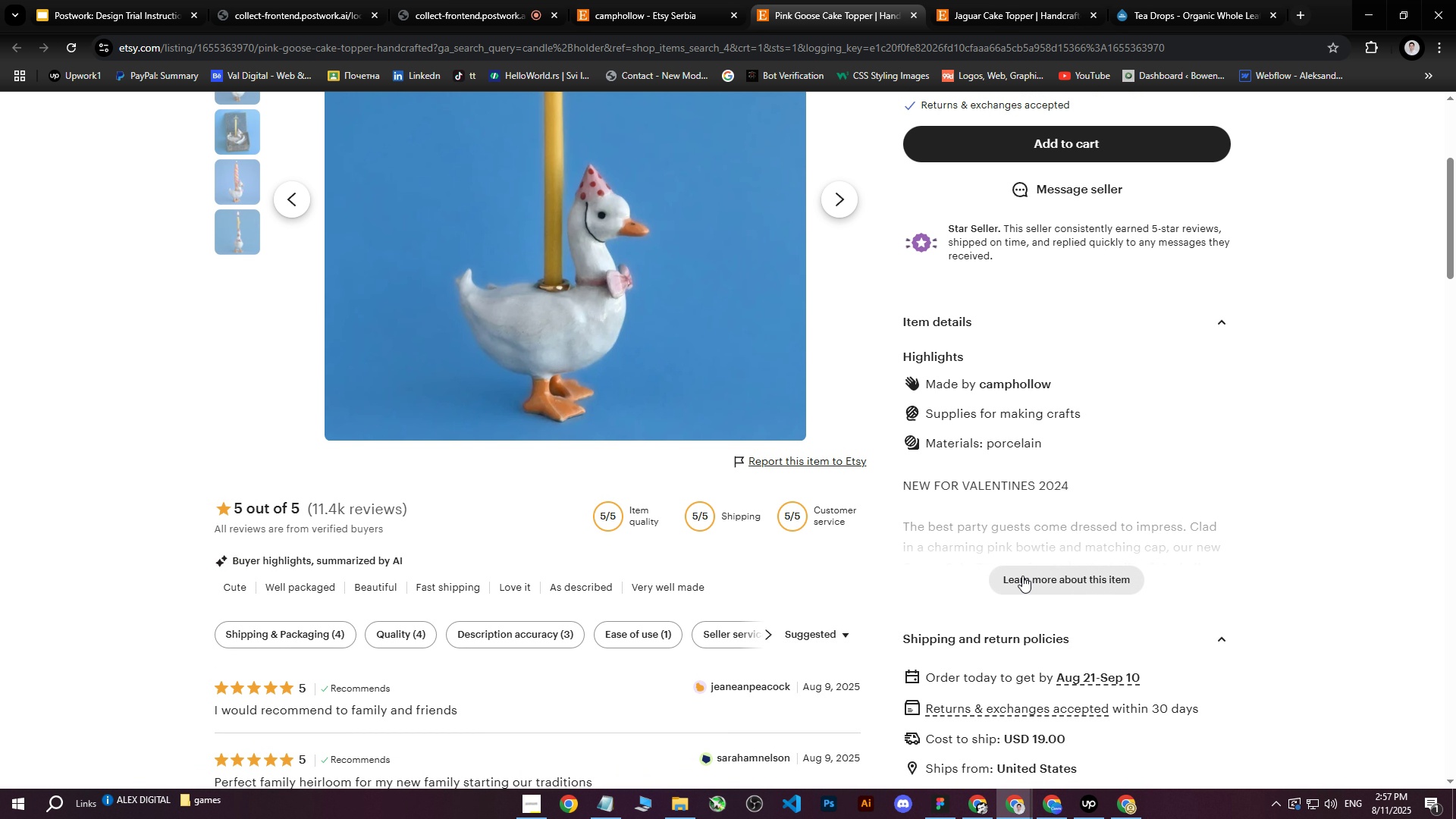 
left_click([1022, 576])
 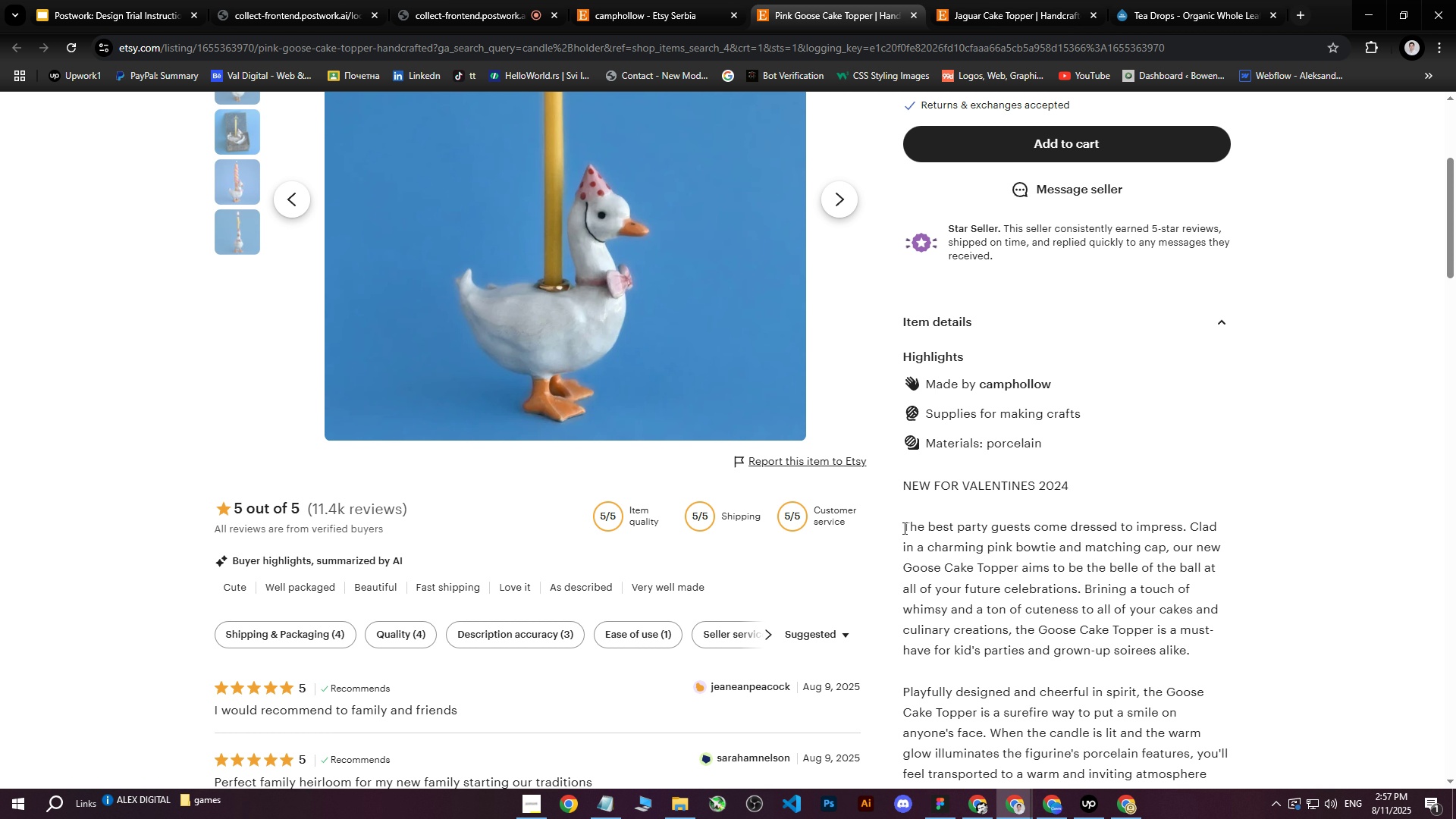 
left_click_drag(start_coordinate=[903, 528], to_coordinate=[1074, 548])
 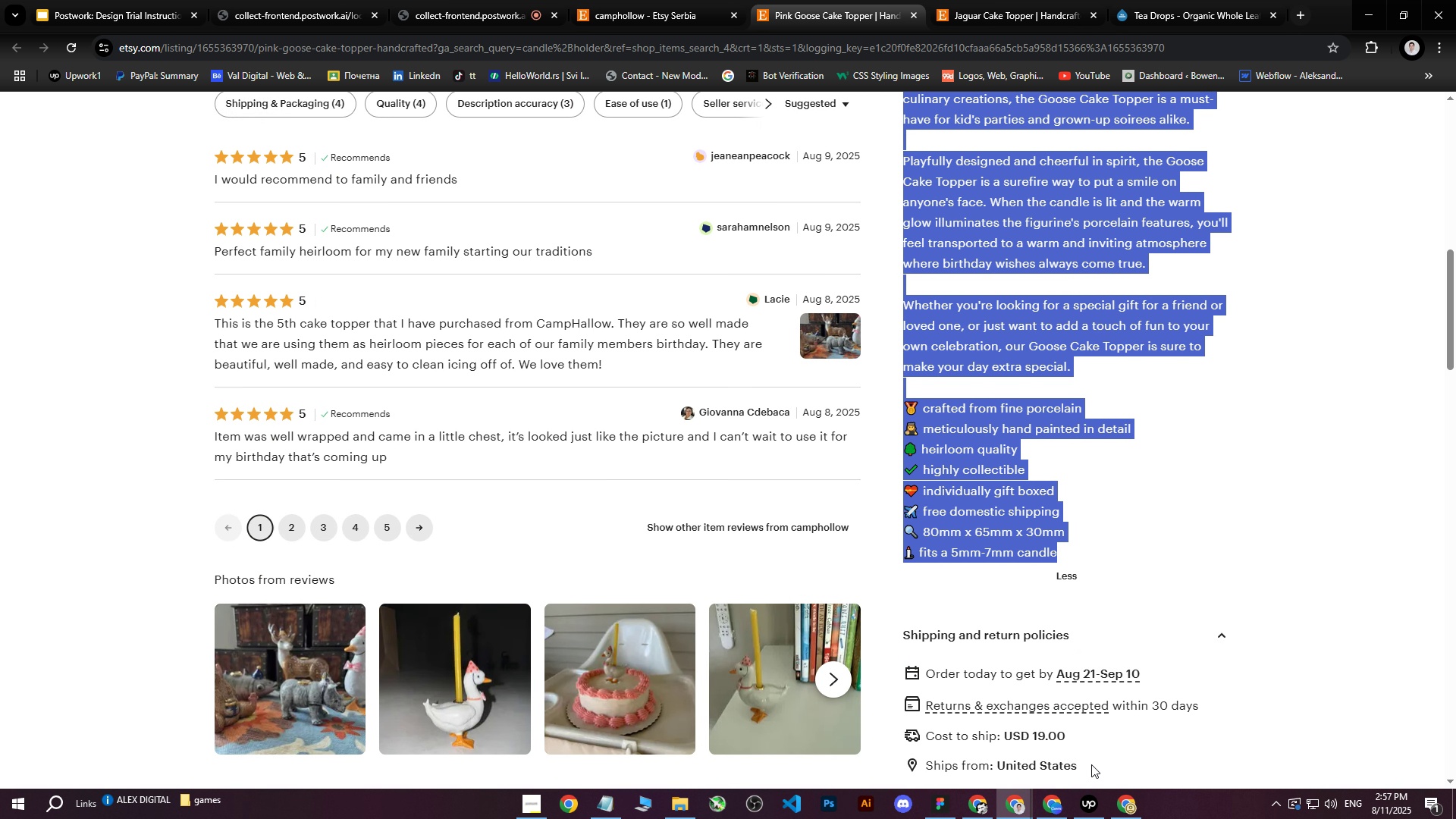 
scroll: coordinate [1145, 560], scroll_direction: down, amount: 7.0
 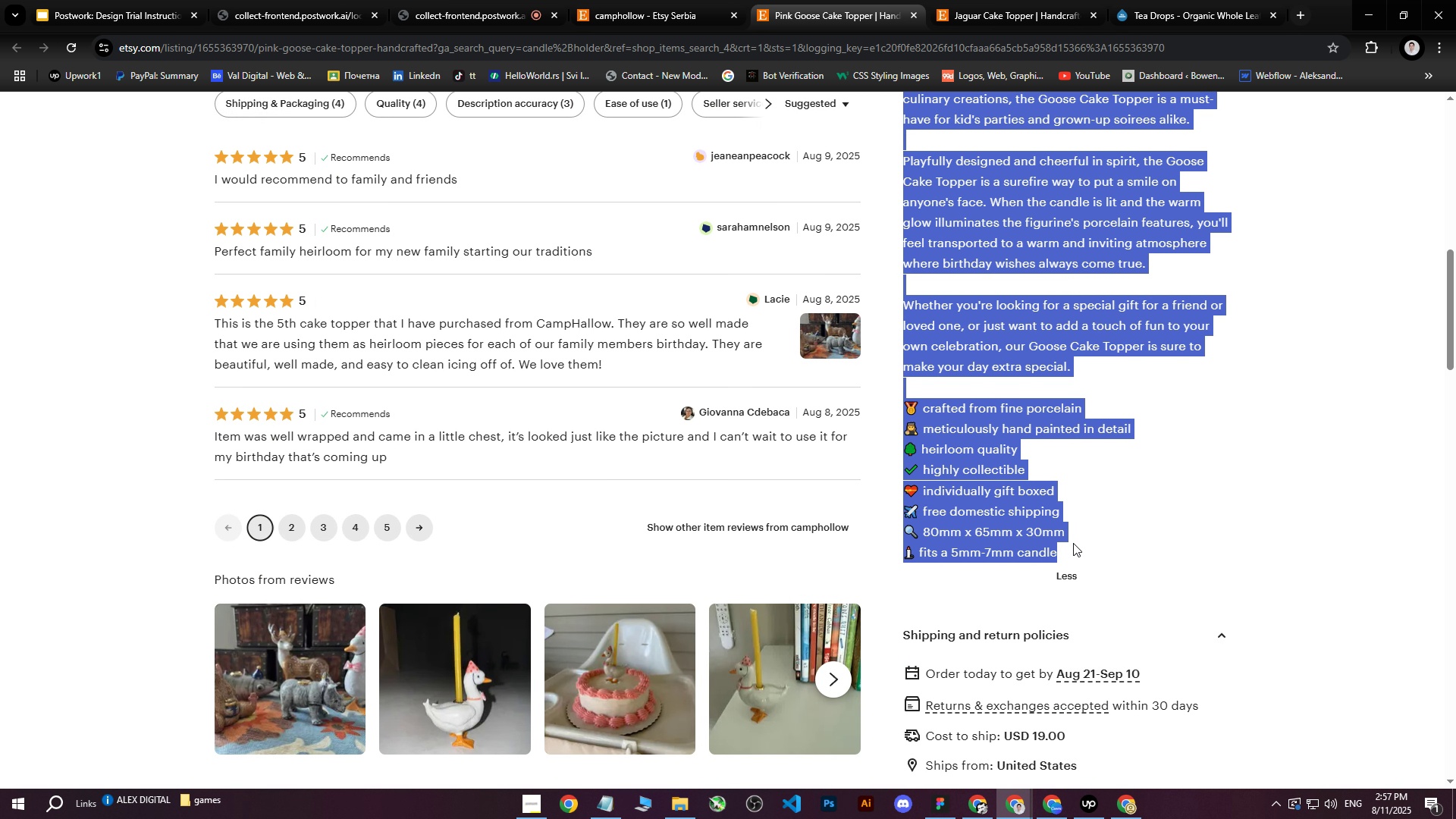 
key(Control+C)
 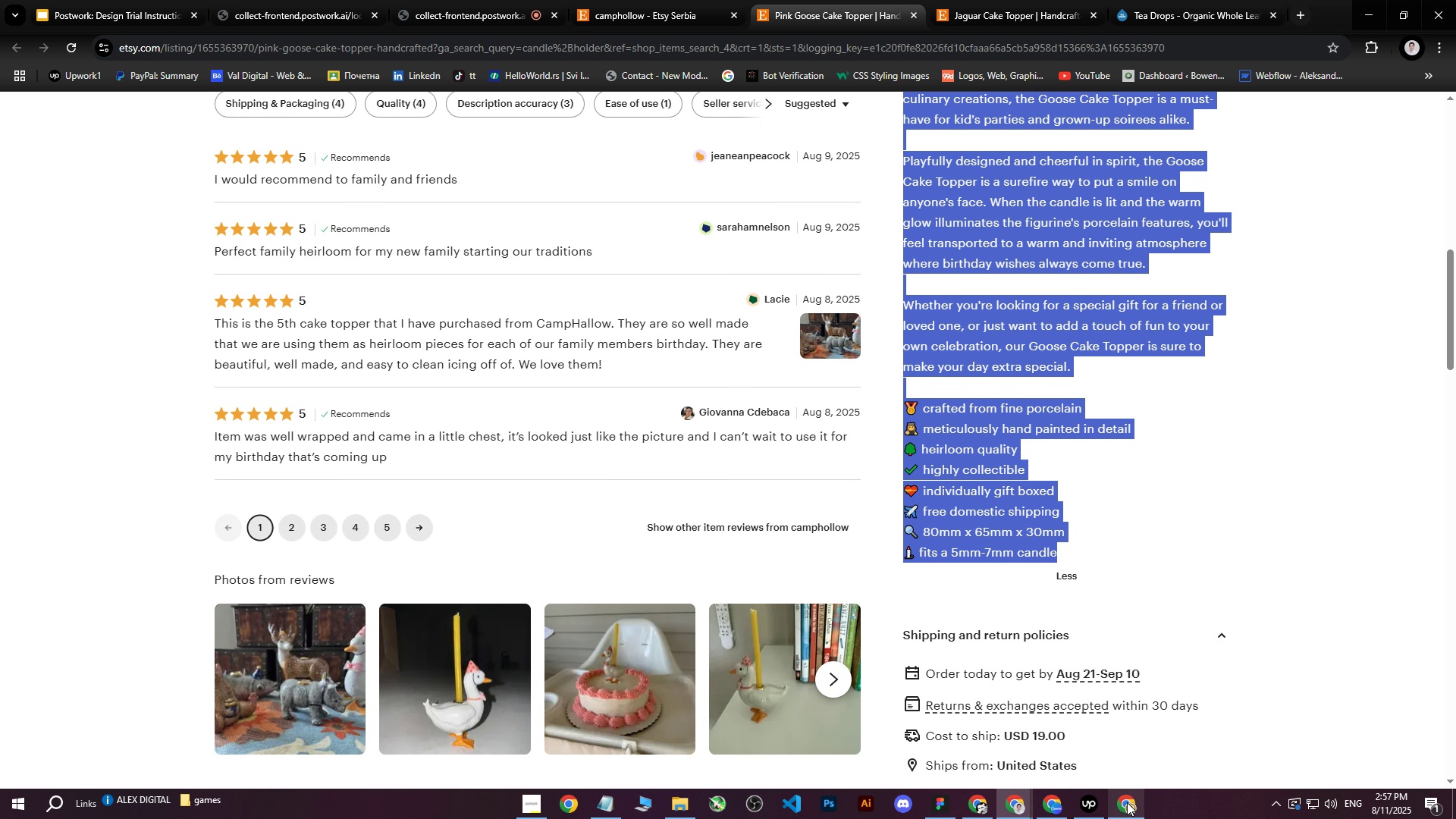 
left_click([1127, 802])
 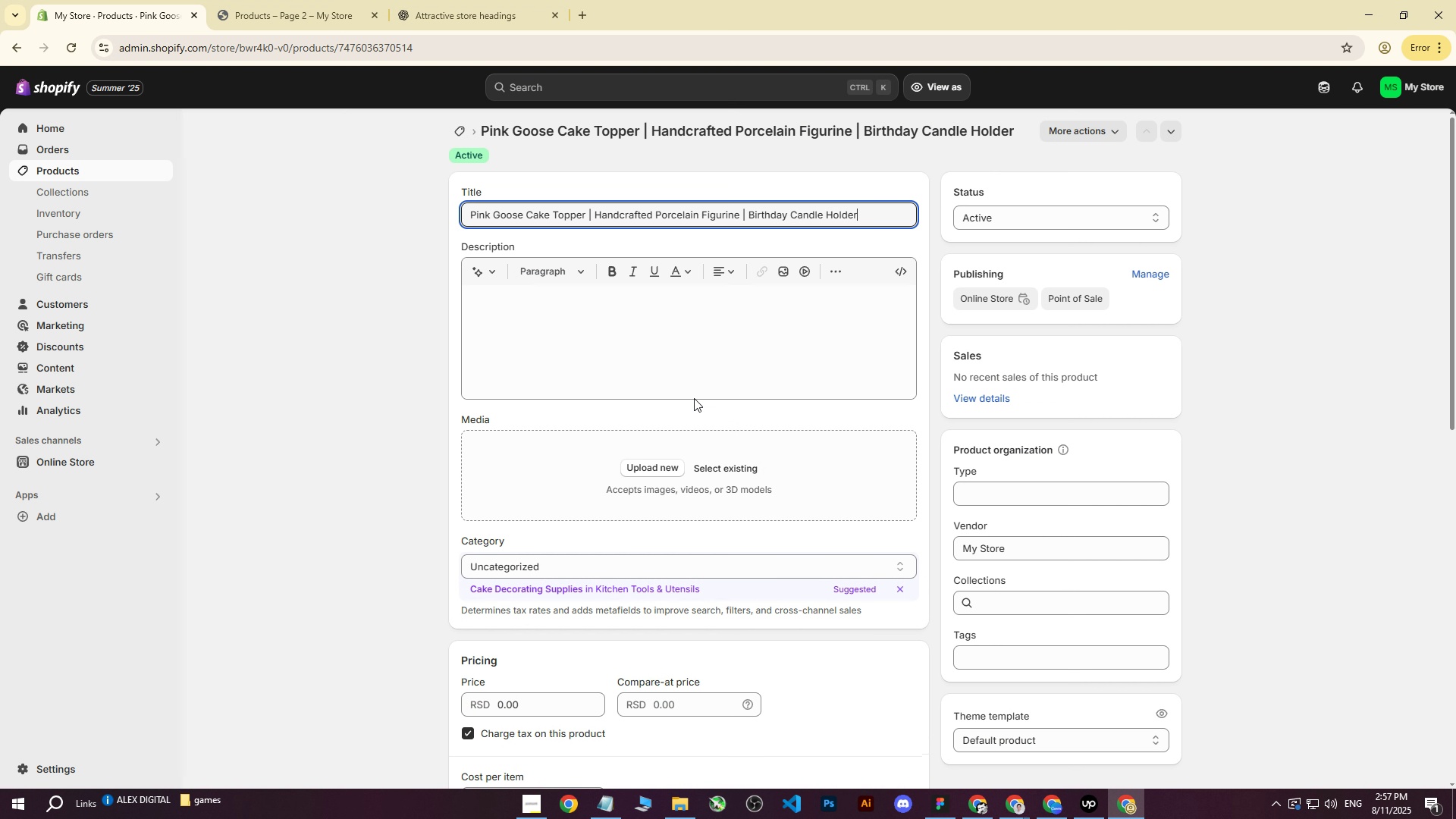 
left_click_drag(start_coordinate=[563, 329], to_coordinate=[559, 328])
 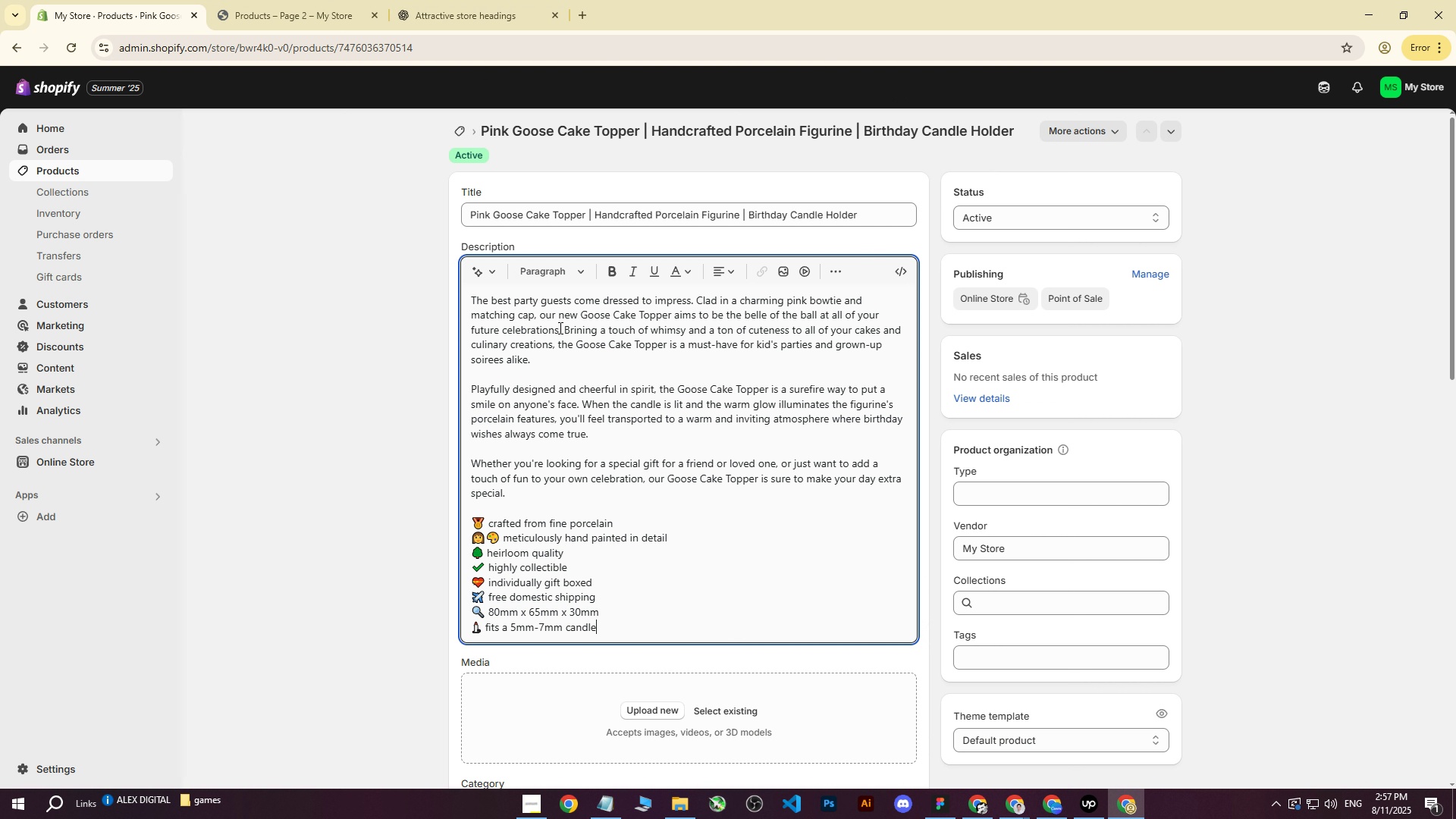 
key(Control+ControlLeft)
 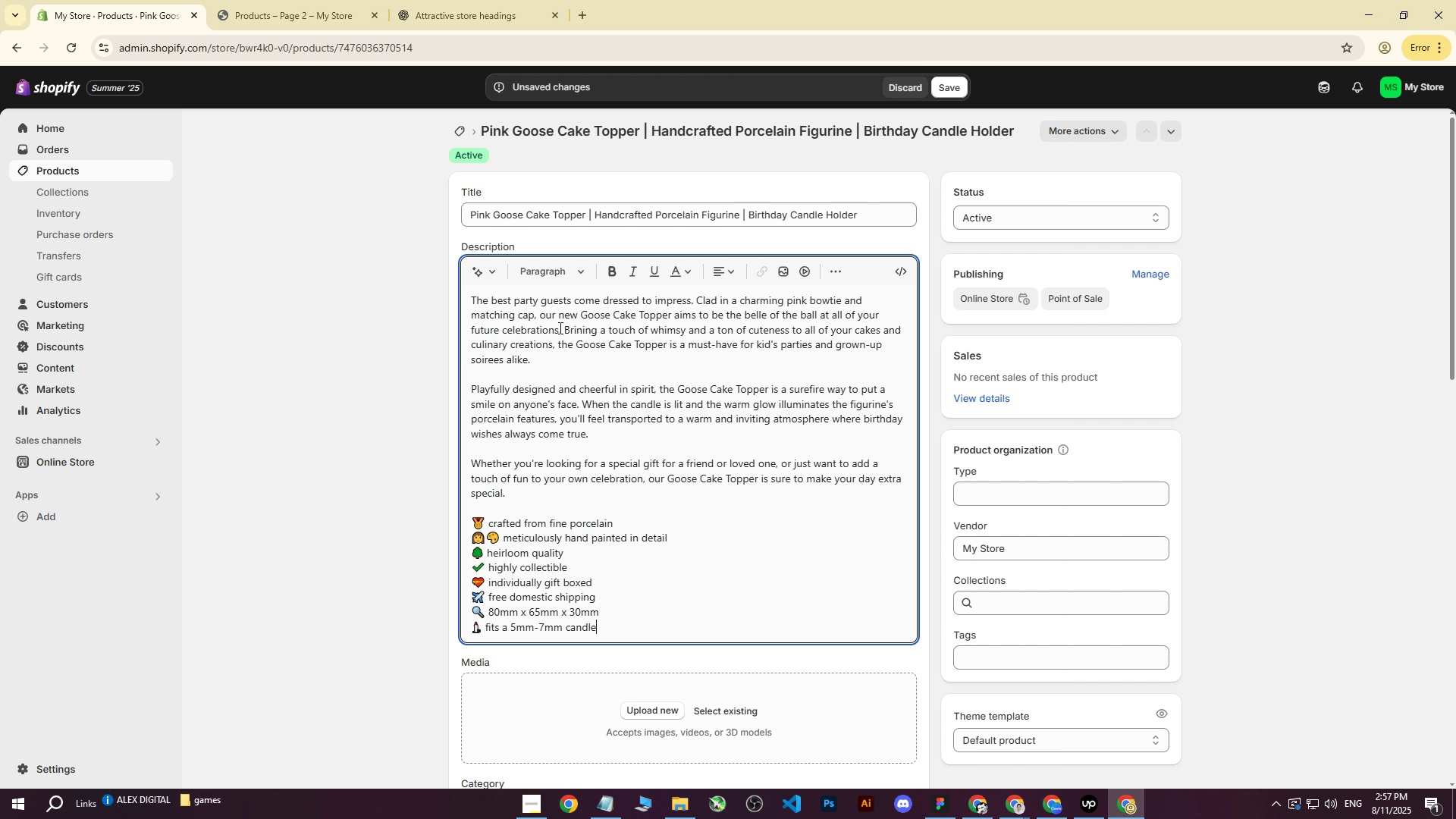 
key(Control+V)
 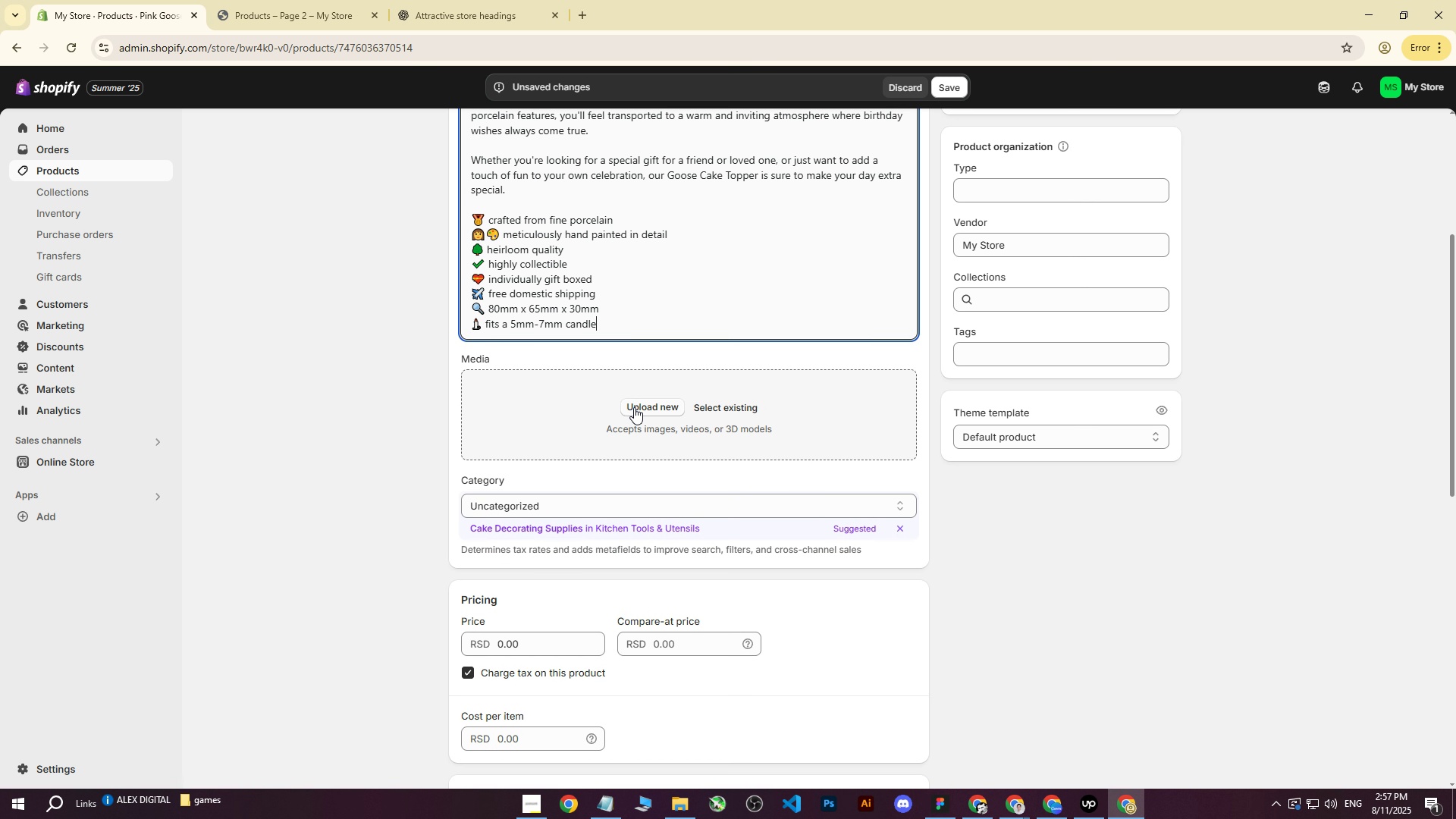 
scroll: coordinate [589, 404], scroll_direction: down, amount: 4.0
 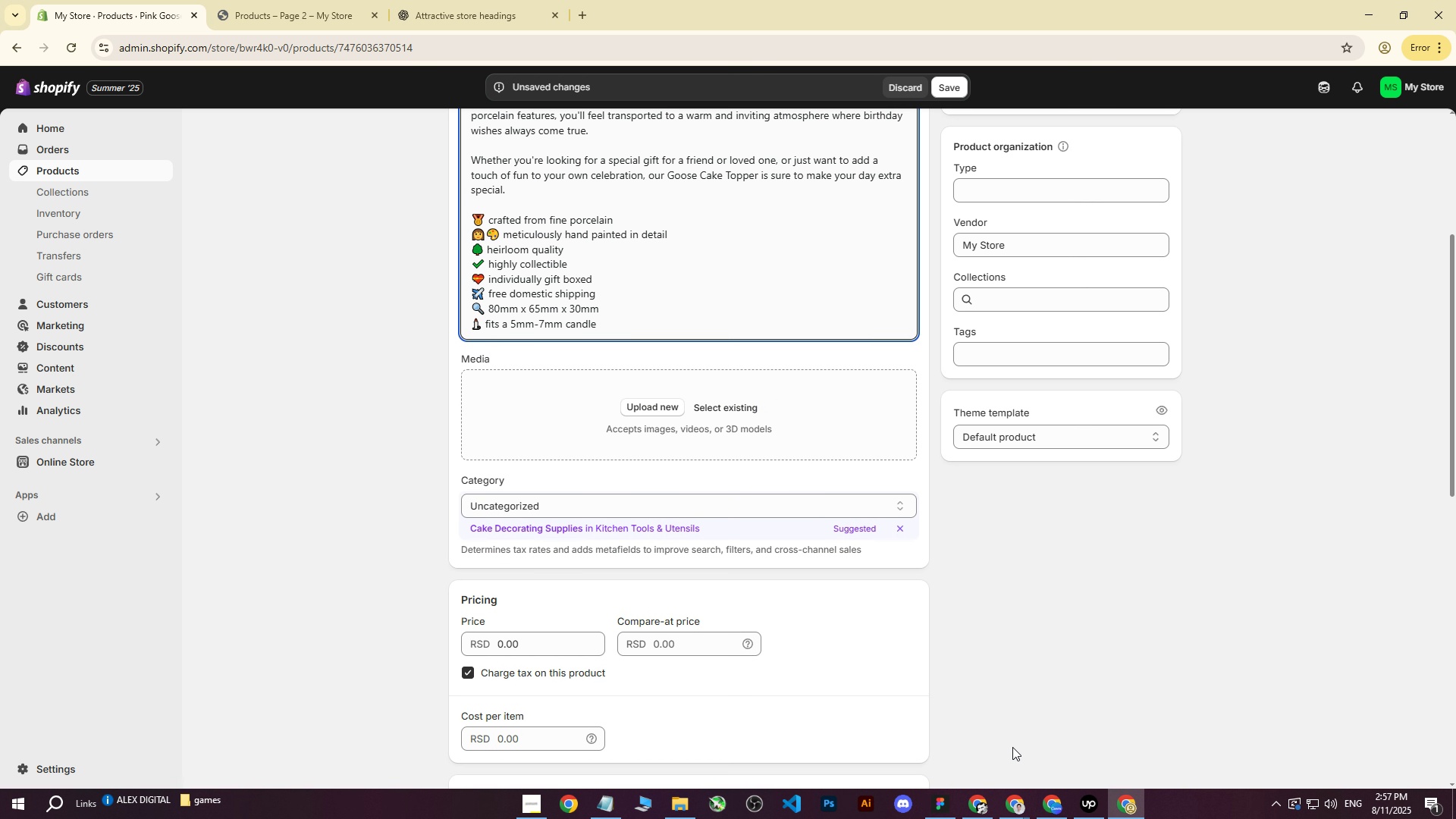 
left_click([1043, 809])
 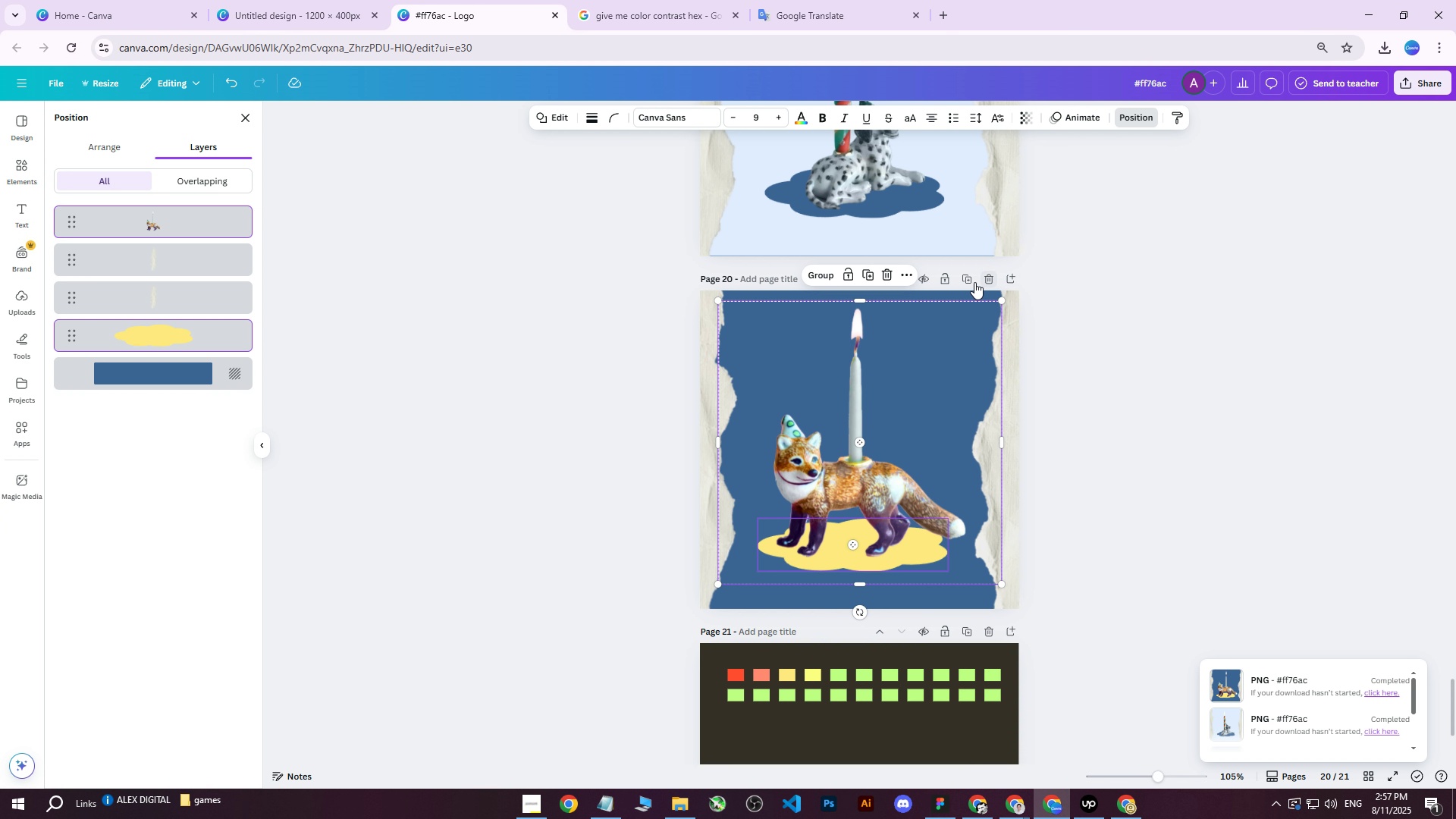 
left_click([974, 282])
 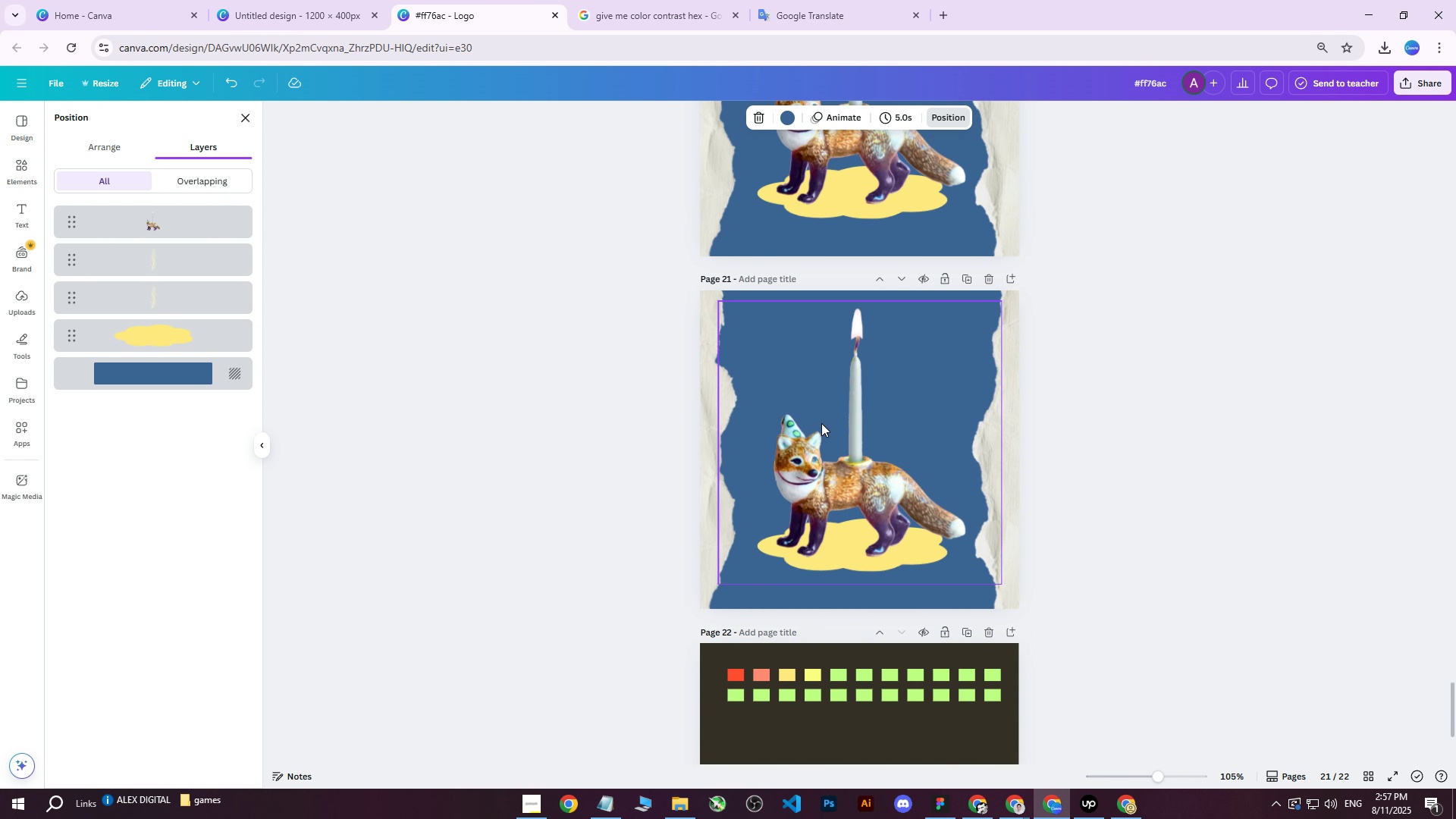 
left_click([830, 463])
 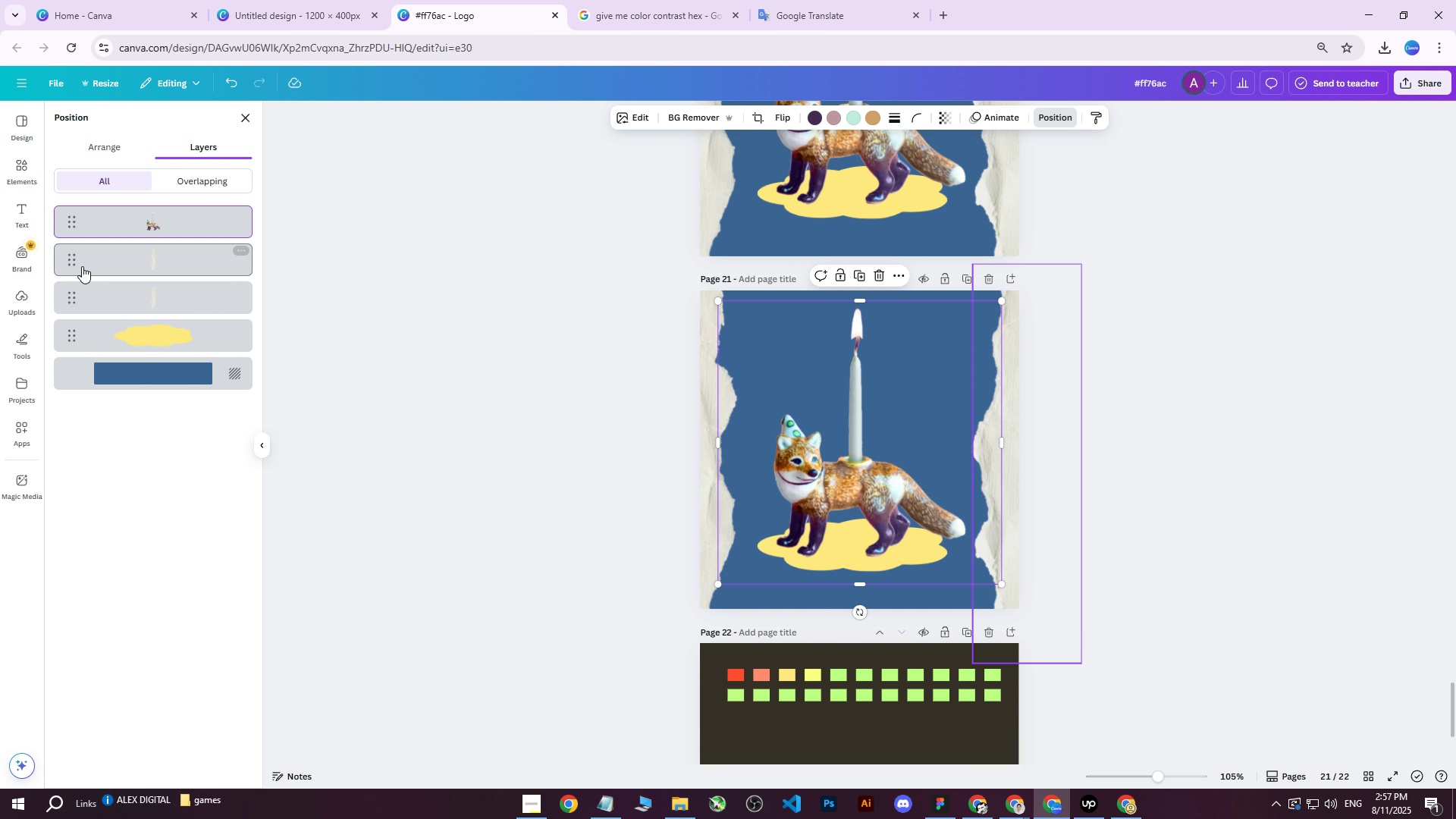 
key(Delete)
 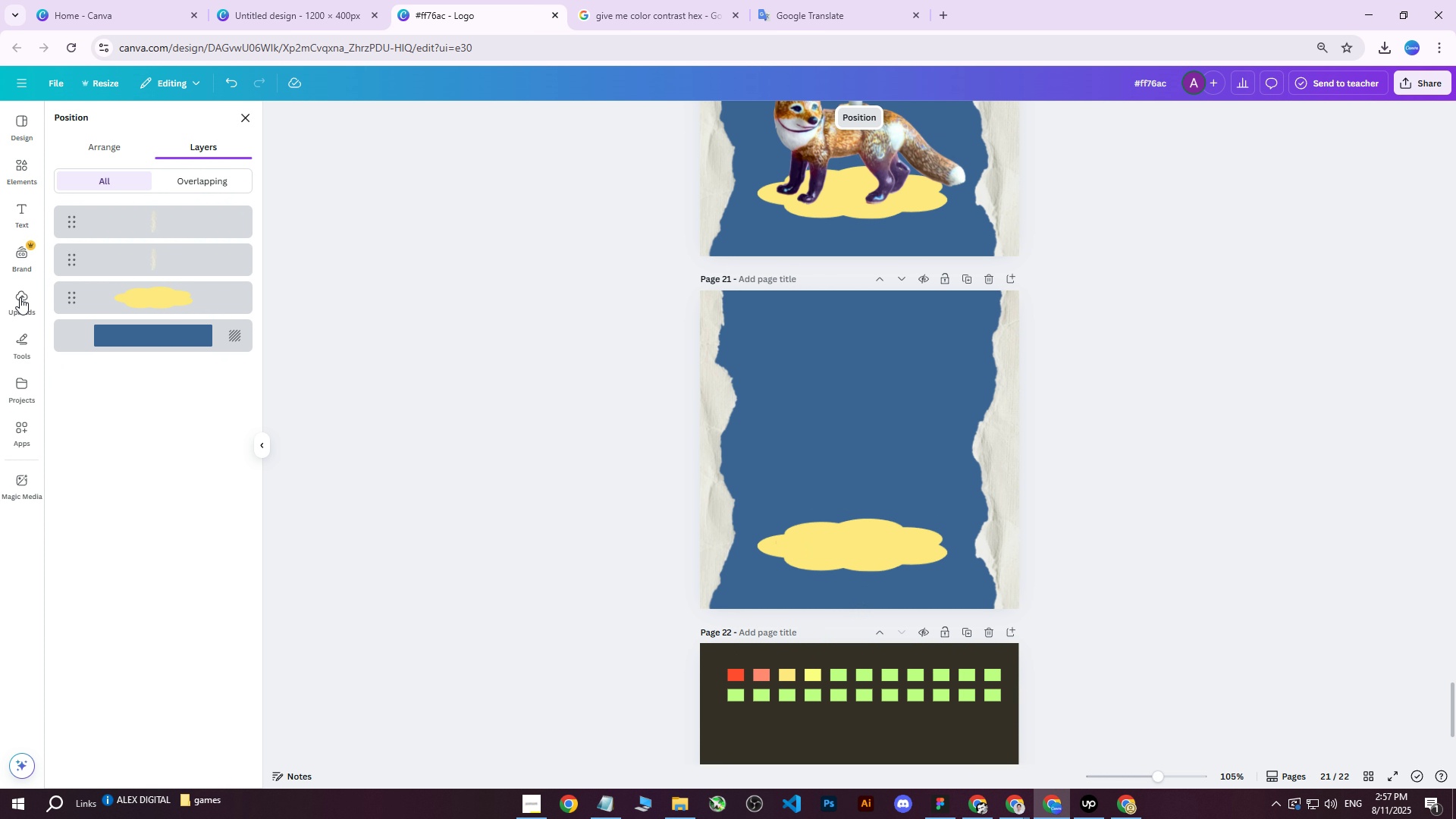 
left_click([20, 297])
 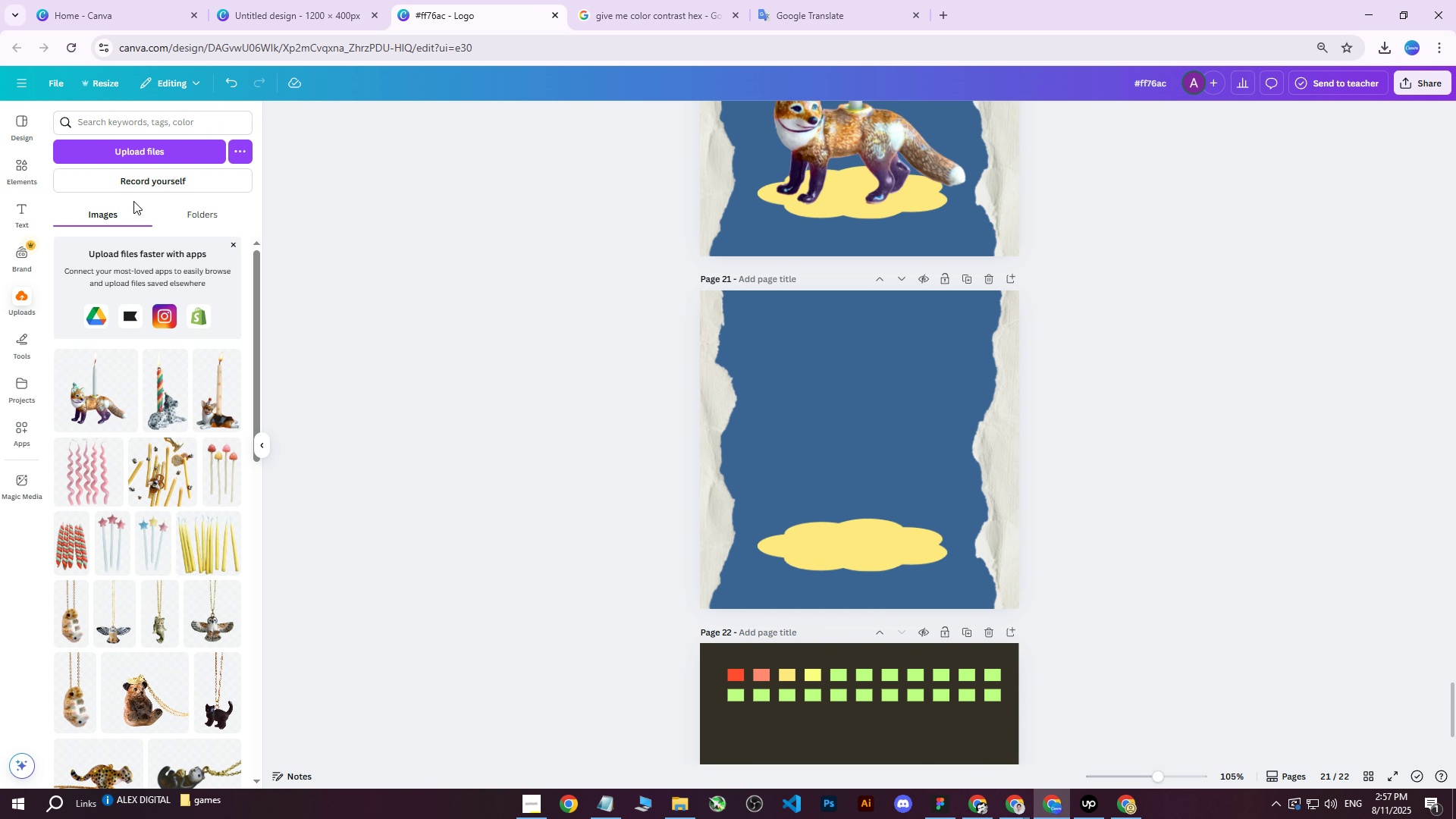 
left_click([135, 155])
 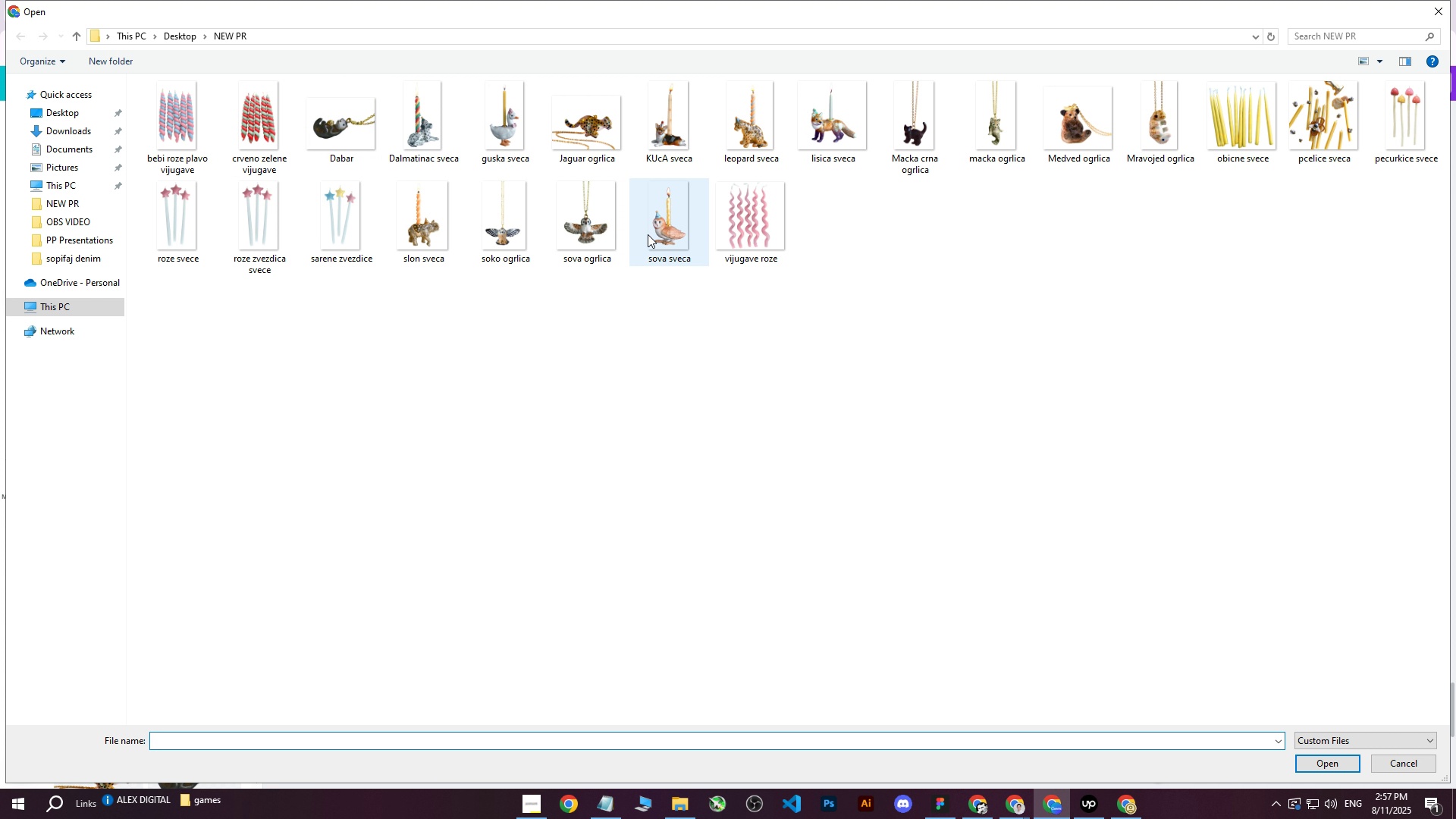 
left_click([476, 152])
 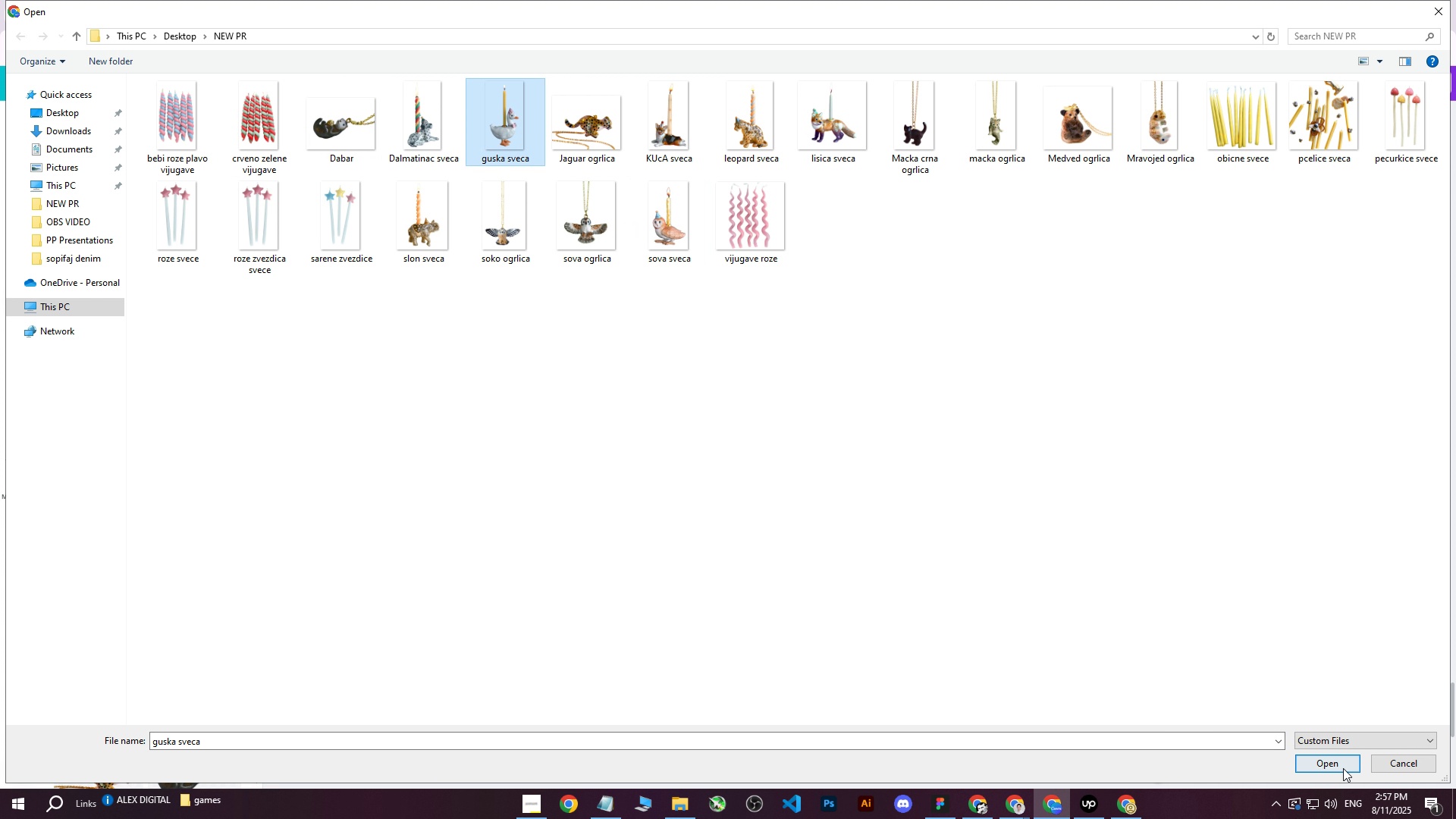 
left_click([1343, 768])
 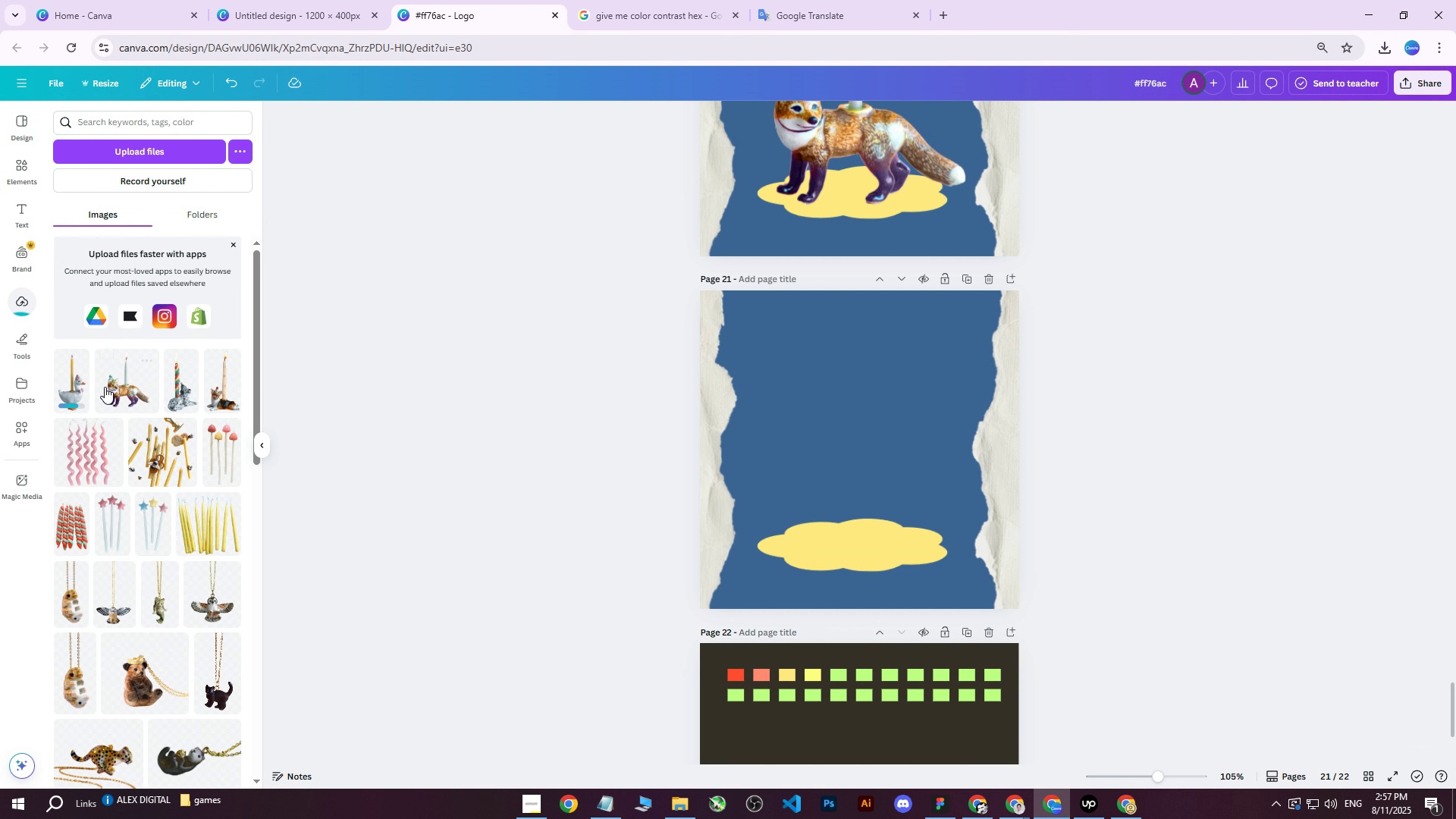 
left_click([71, 383])
 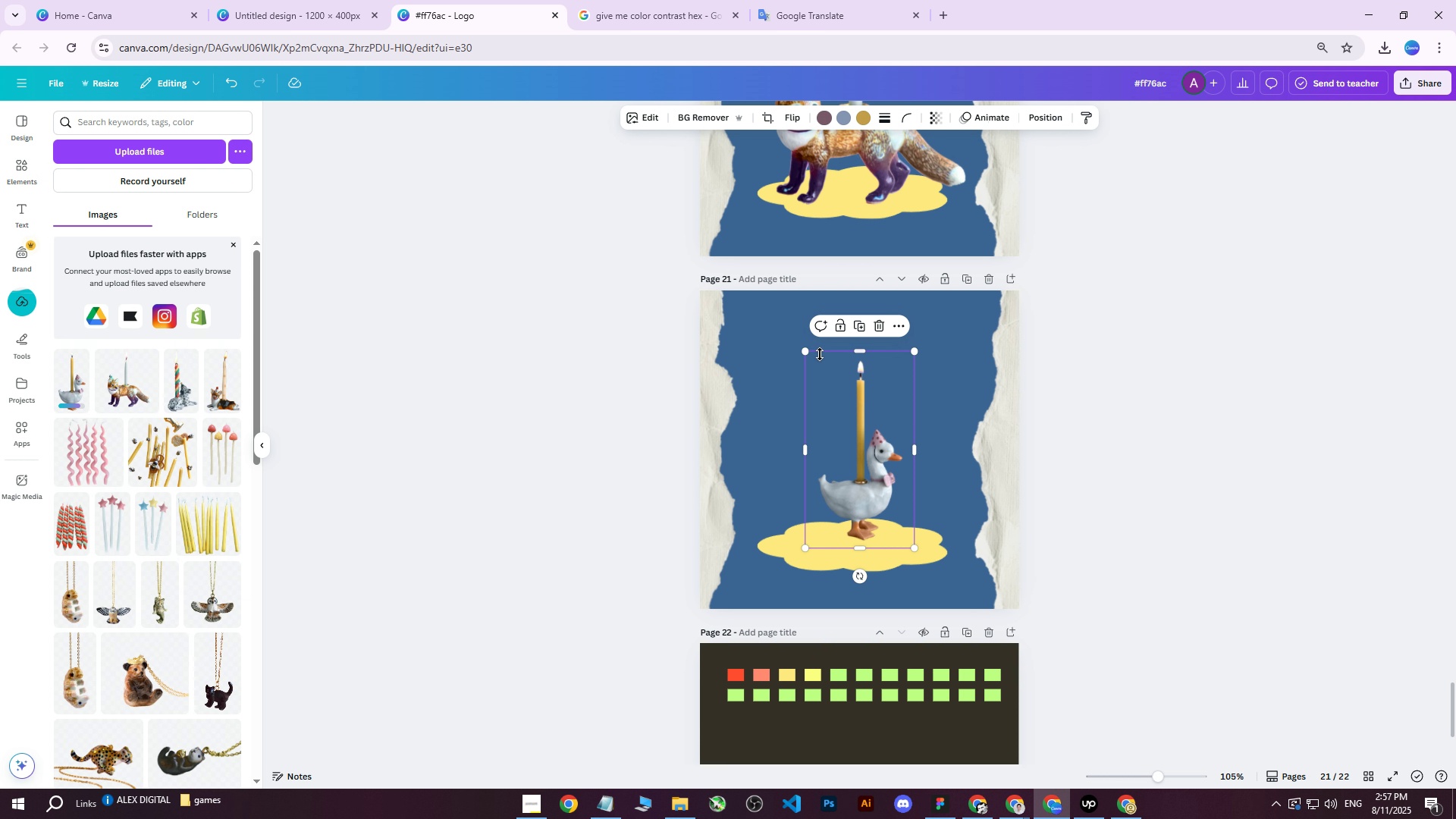 
left_click_drag(start_coordinate=[805, 350], to_coordinate=[758, 314])
 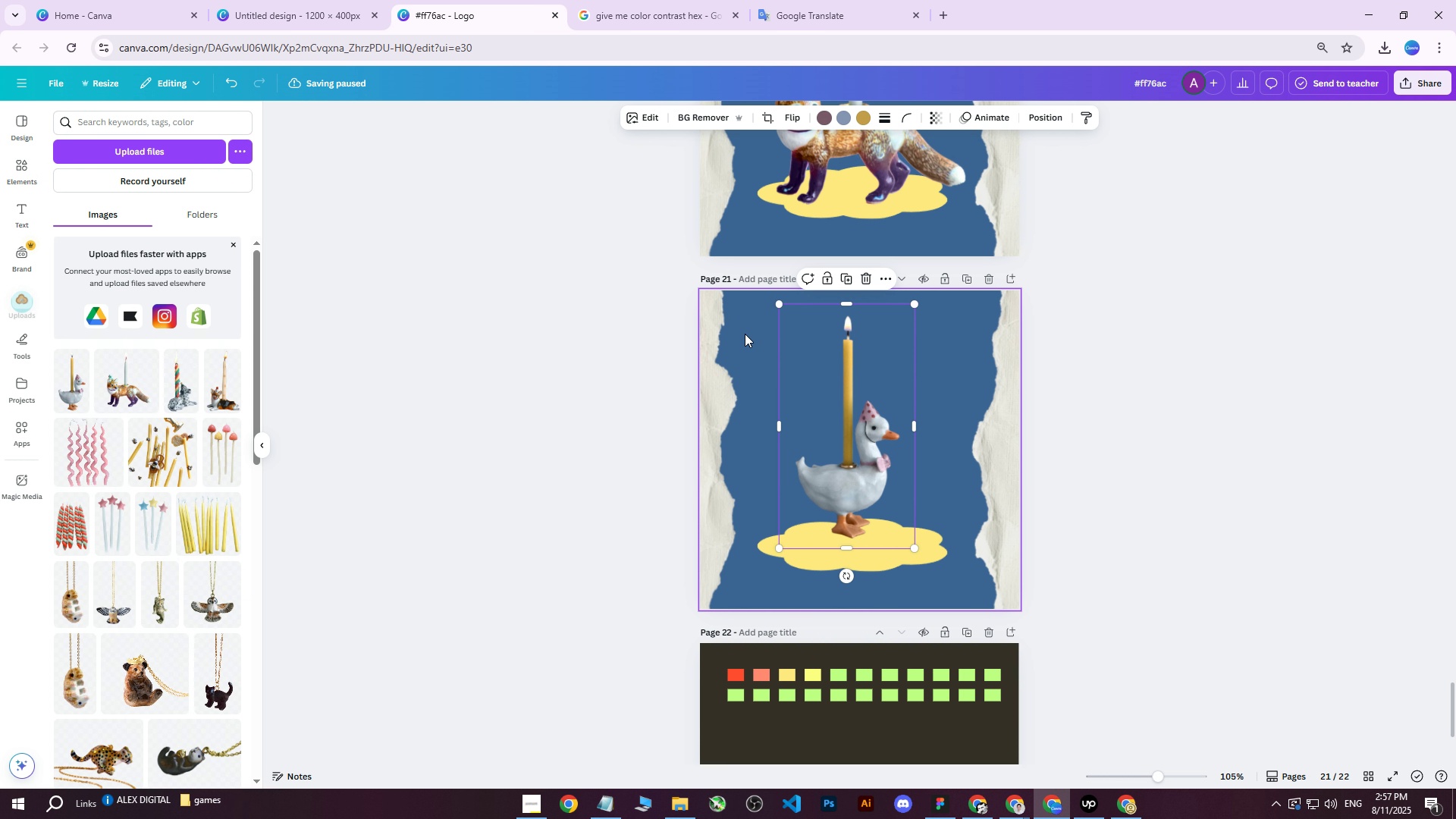 
left_click([745, 334])
 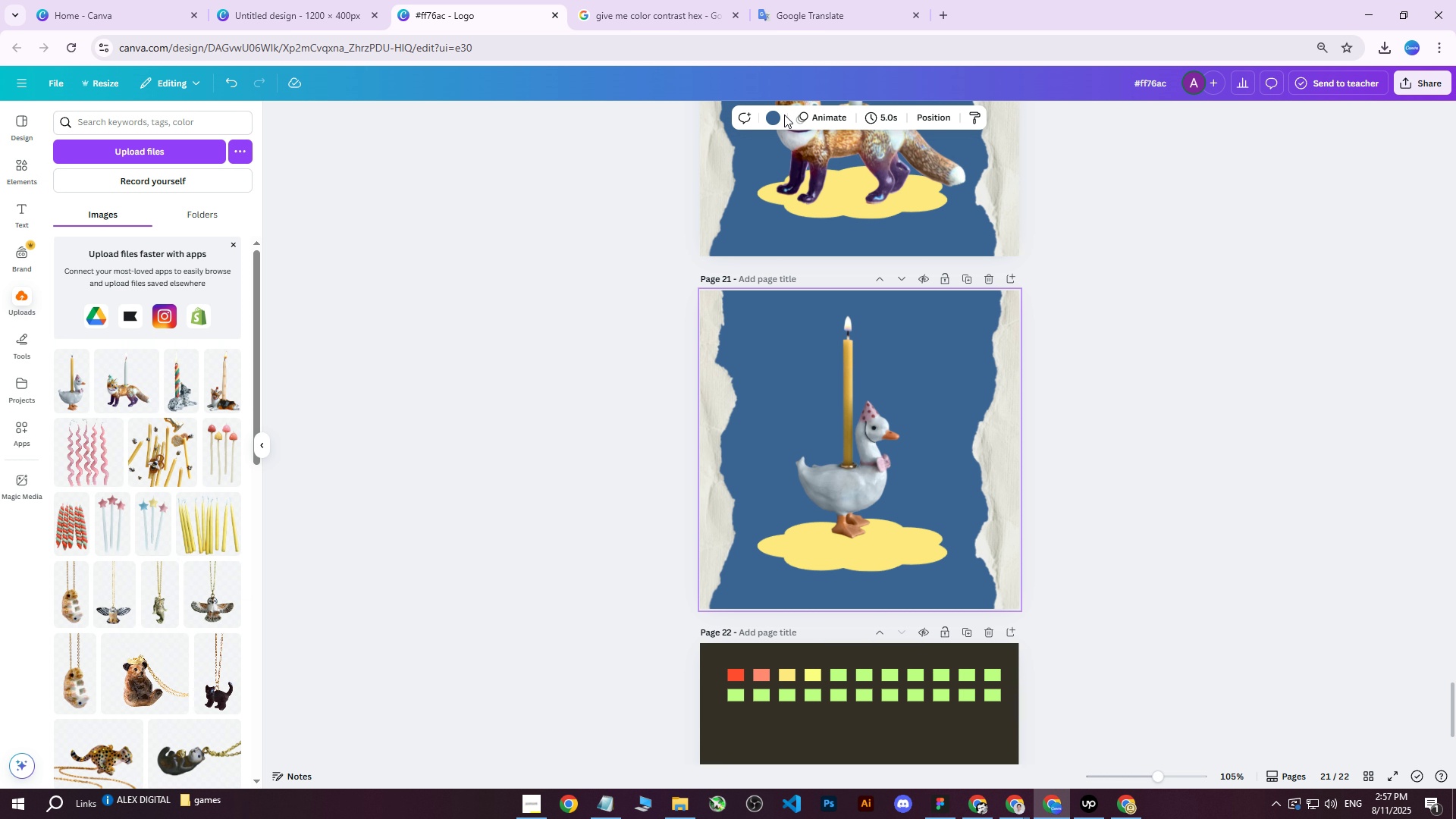 
left_click([777, 120])
 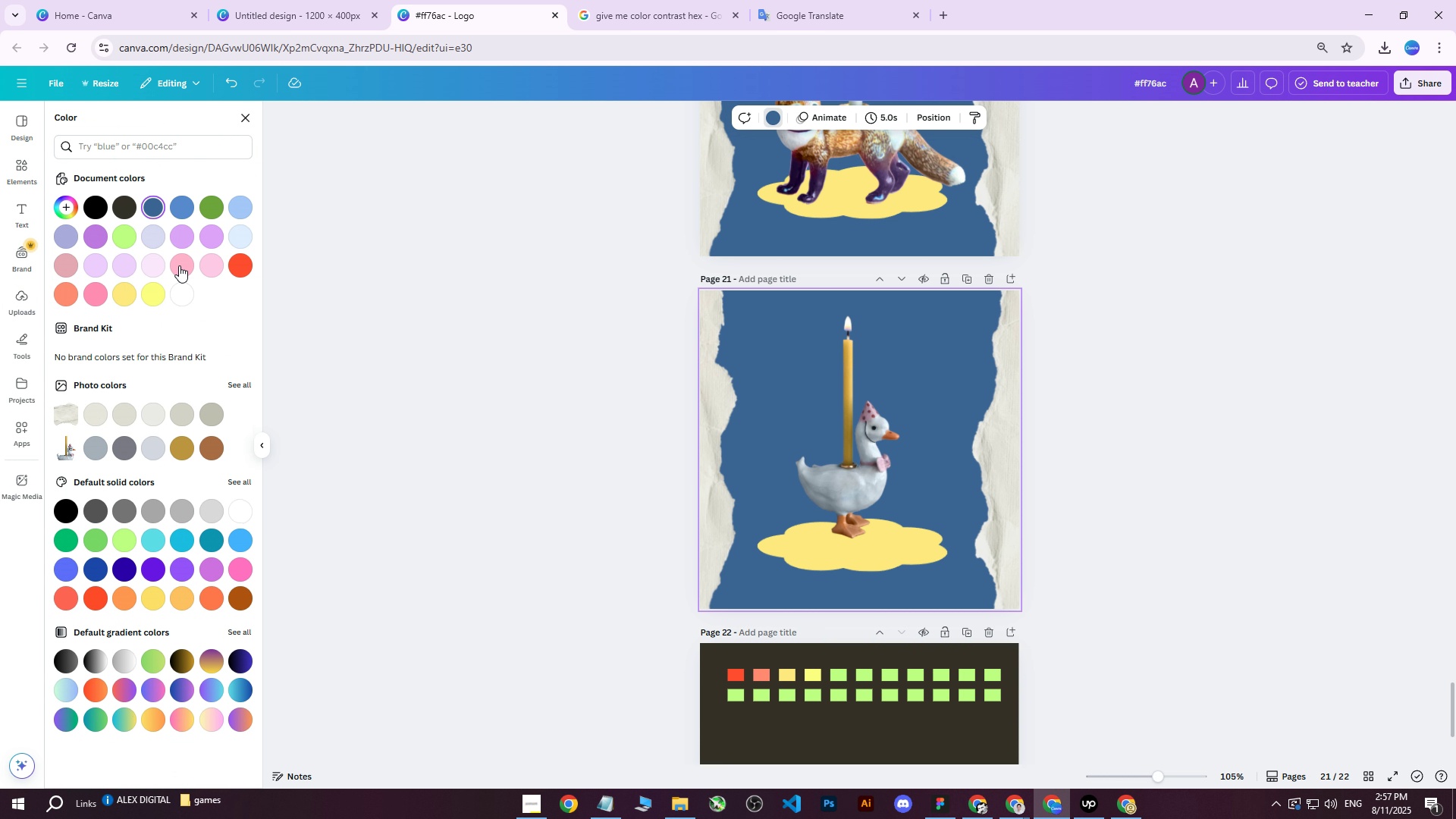 
left_click([176, 263])
 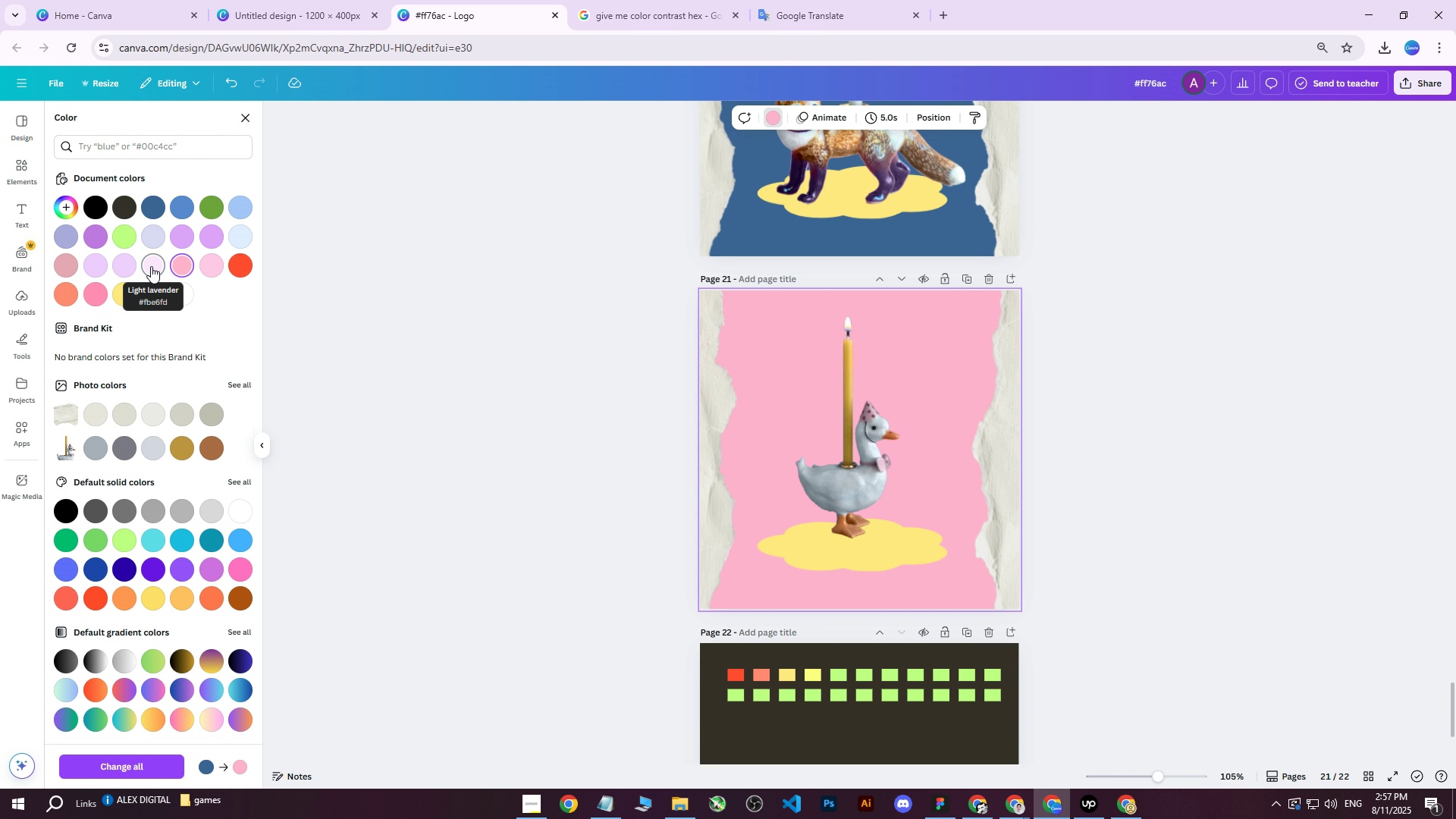 
left_click([151, 266])
 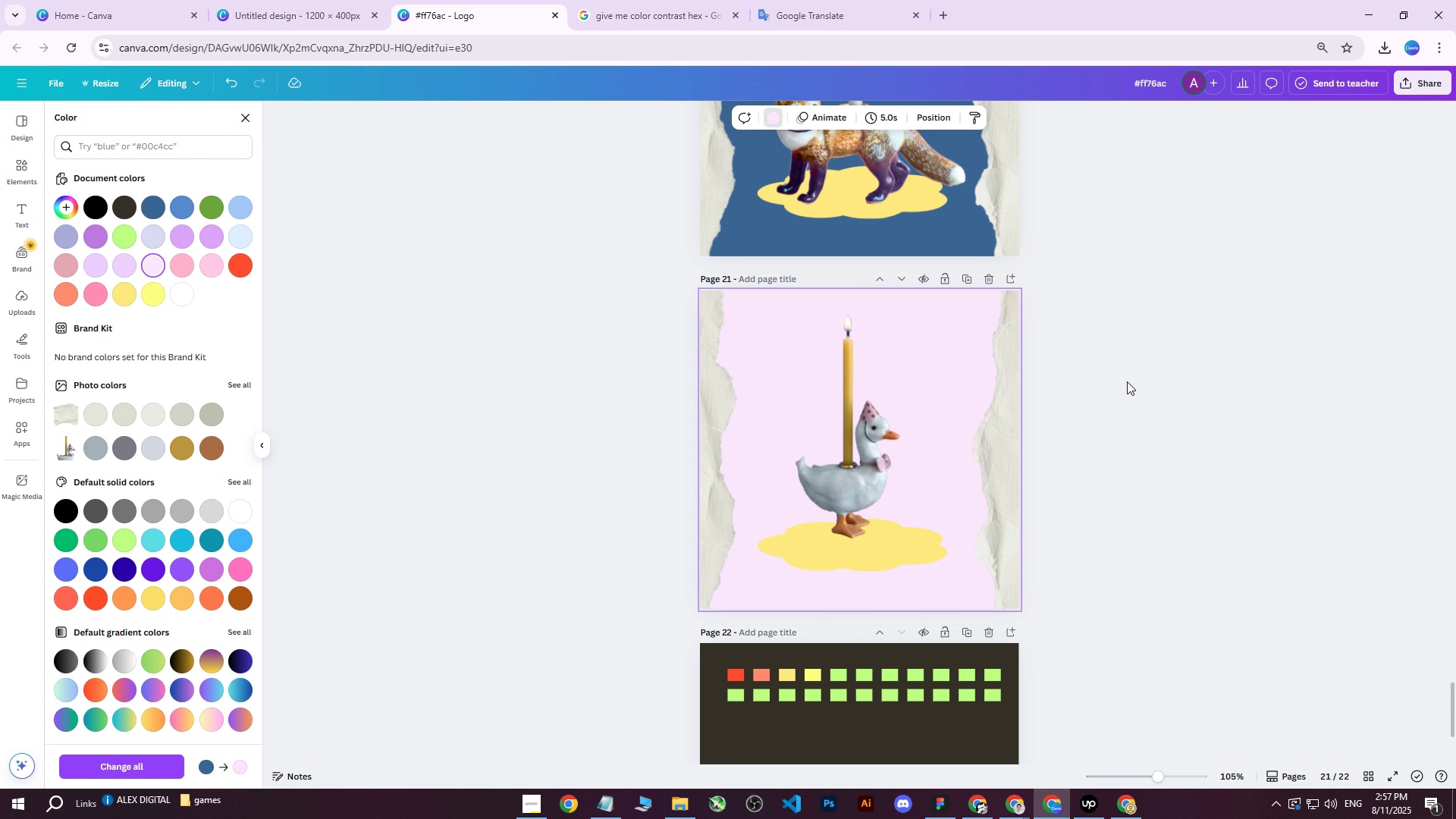 
left_click([861, 438])
 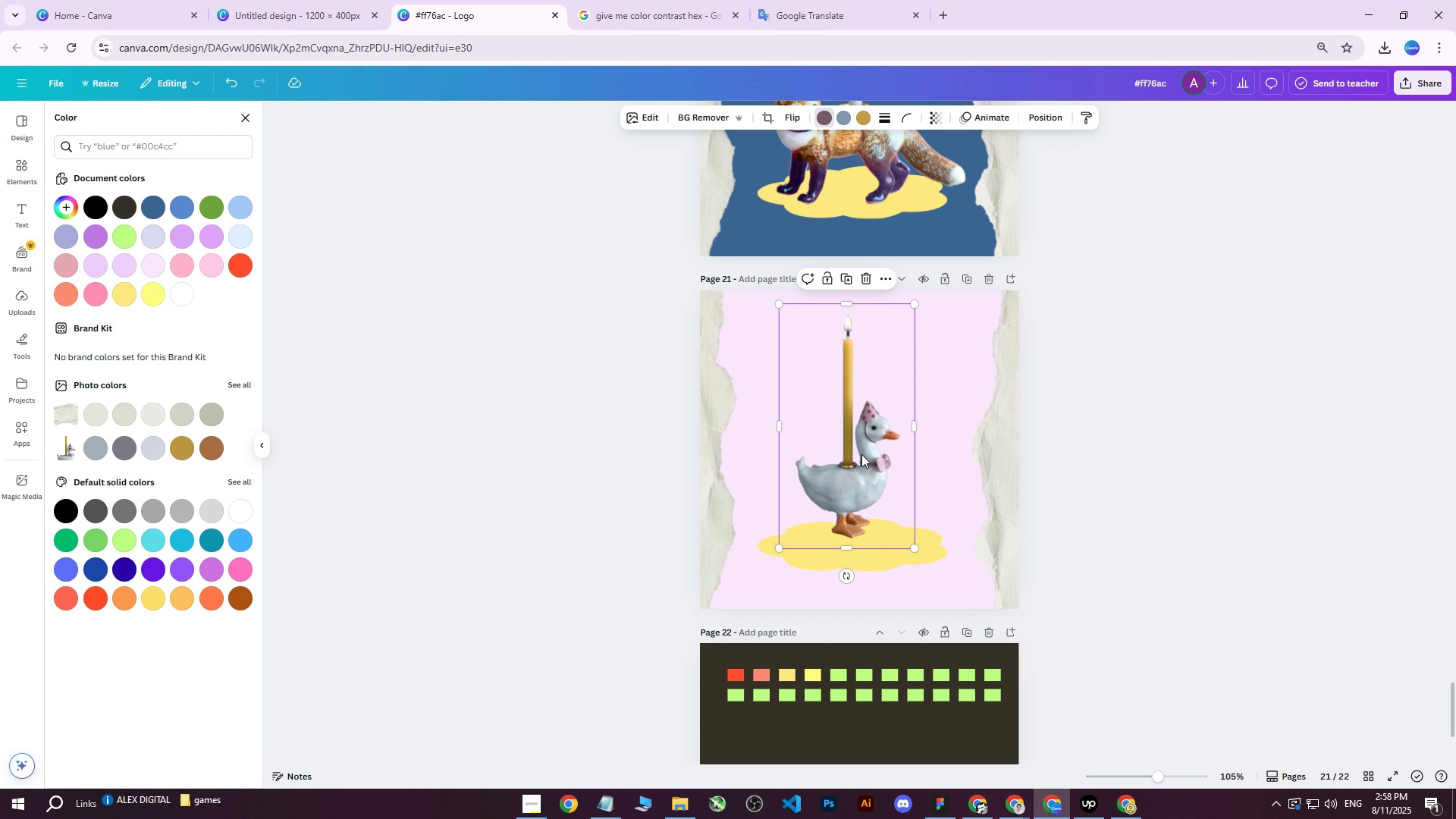 
left_click_drag(start_coordinate=[861, 454], to_coordinate=[868, 464])
 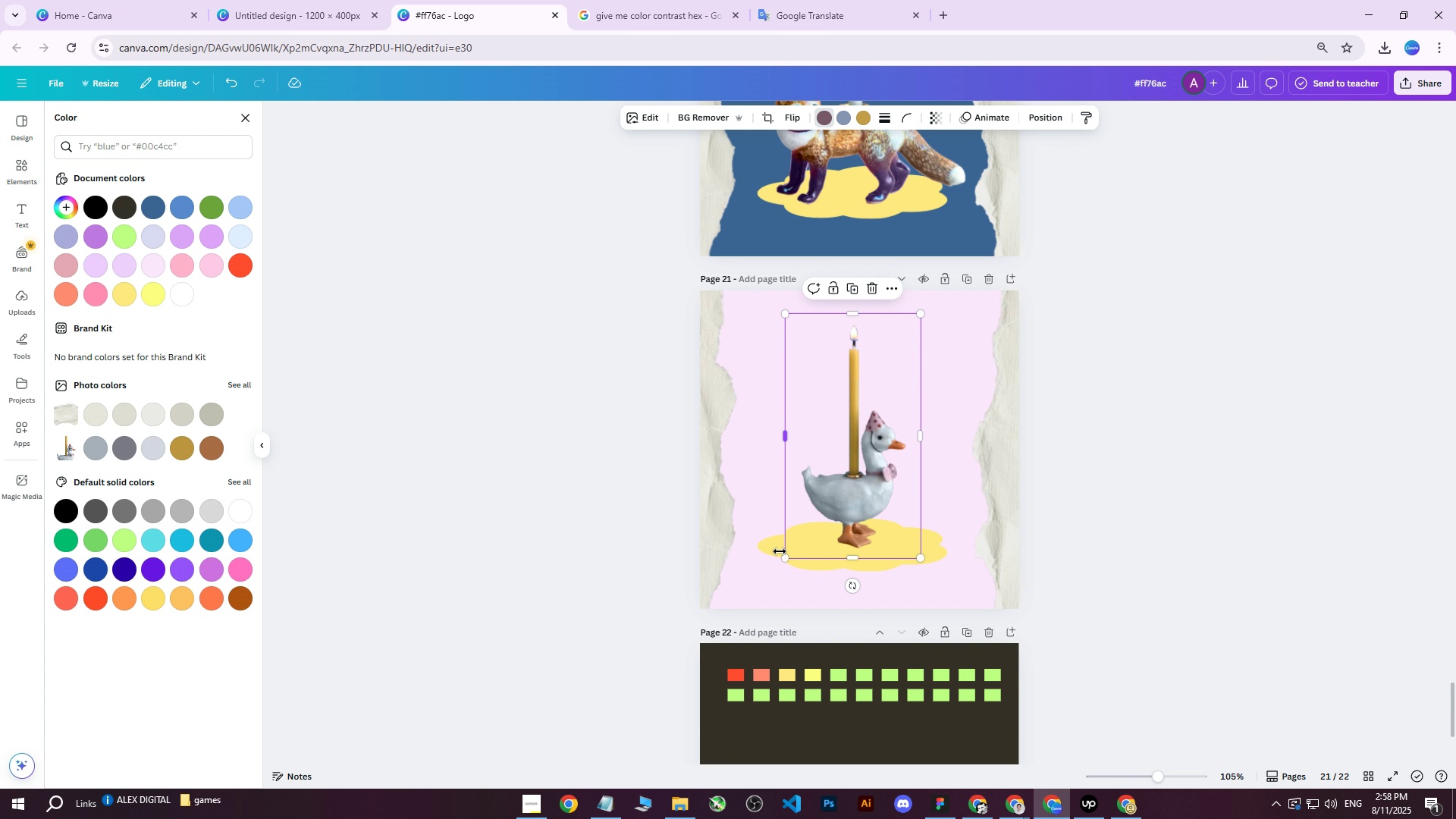 
double_click([767, 546])
 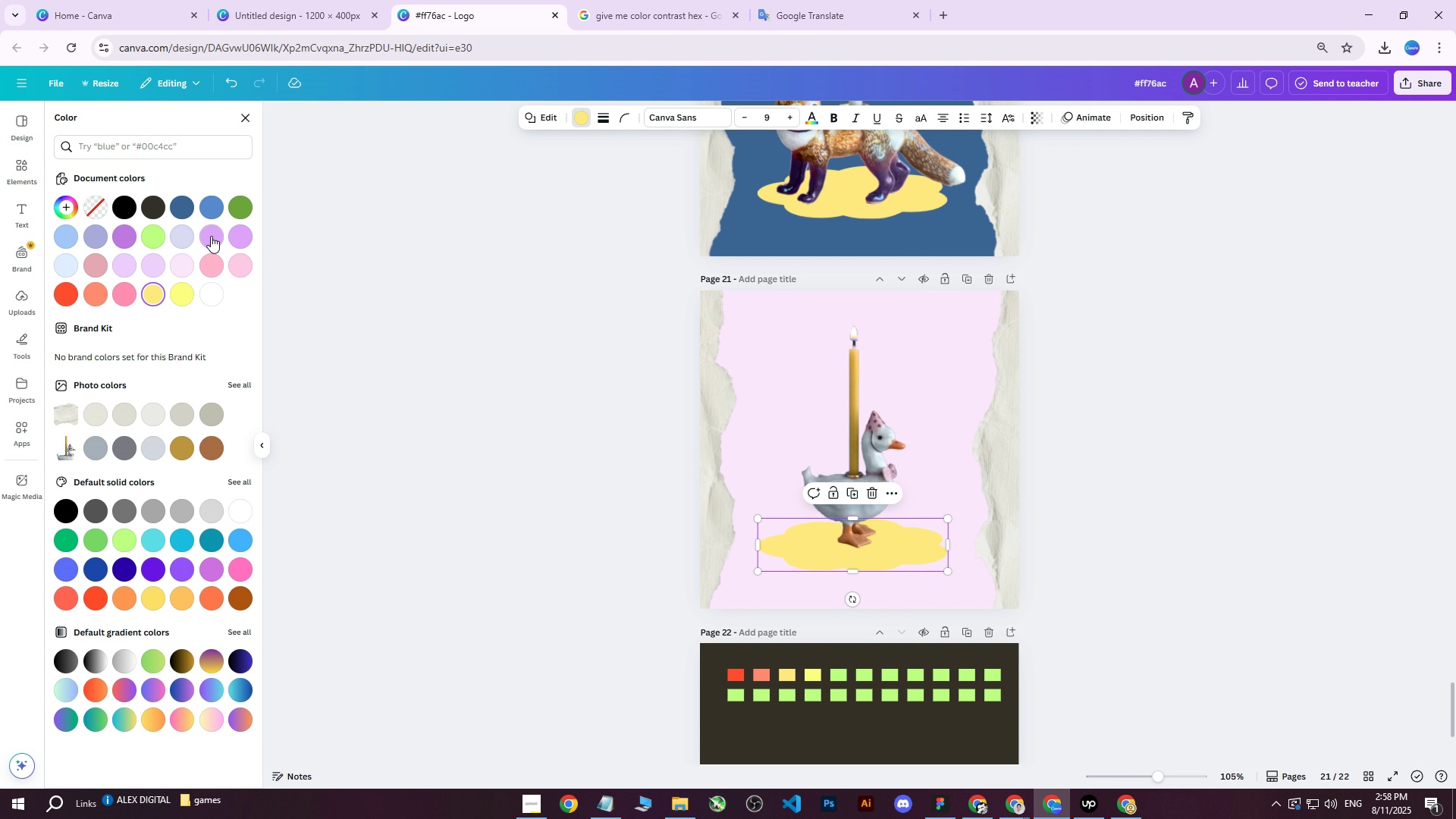 
left_click([211, 209])
 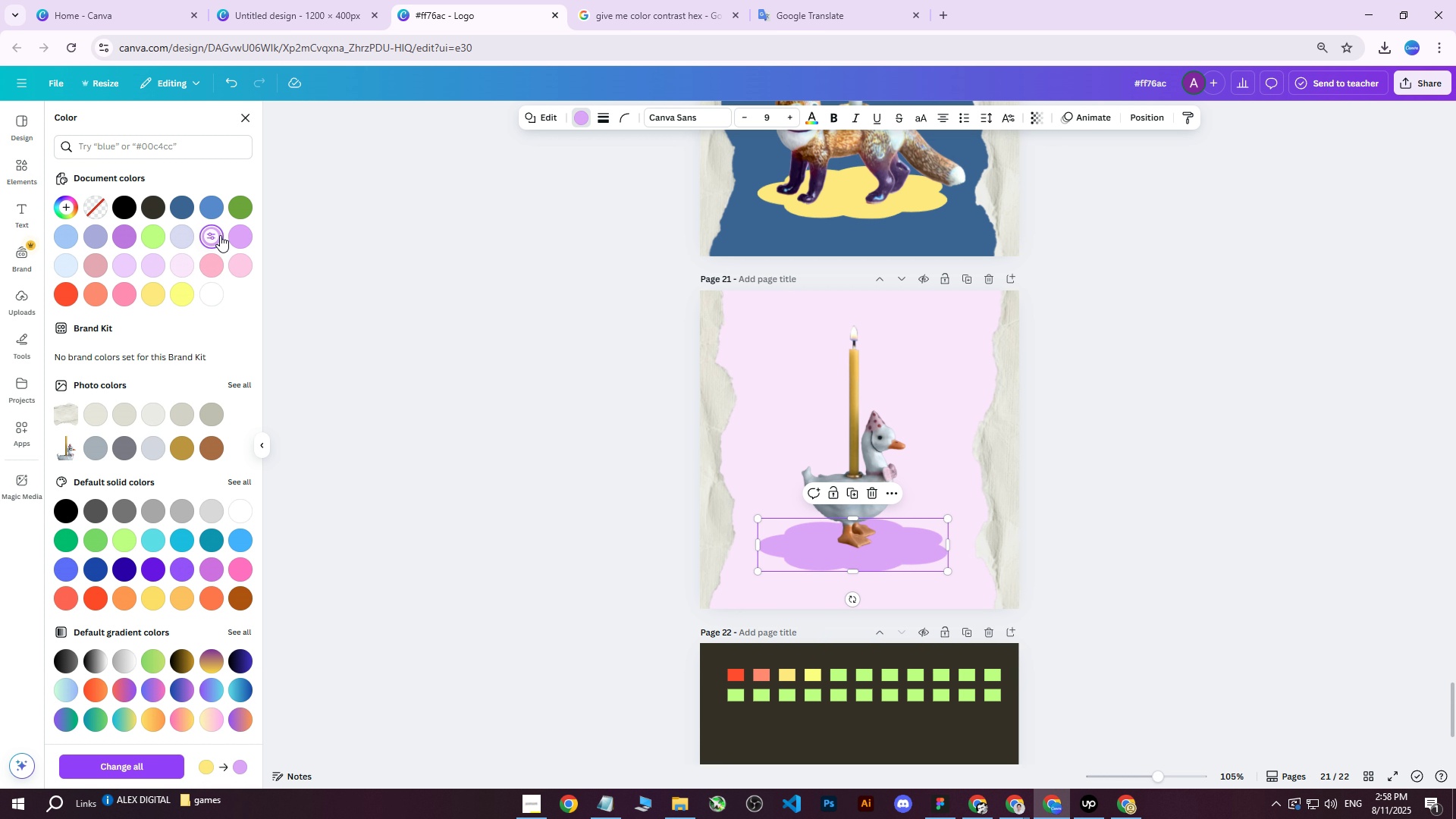 
double_click([196, 238])
 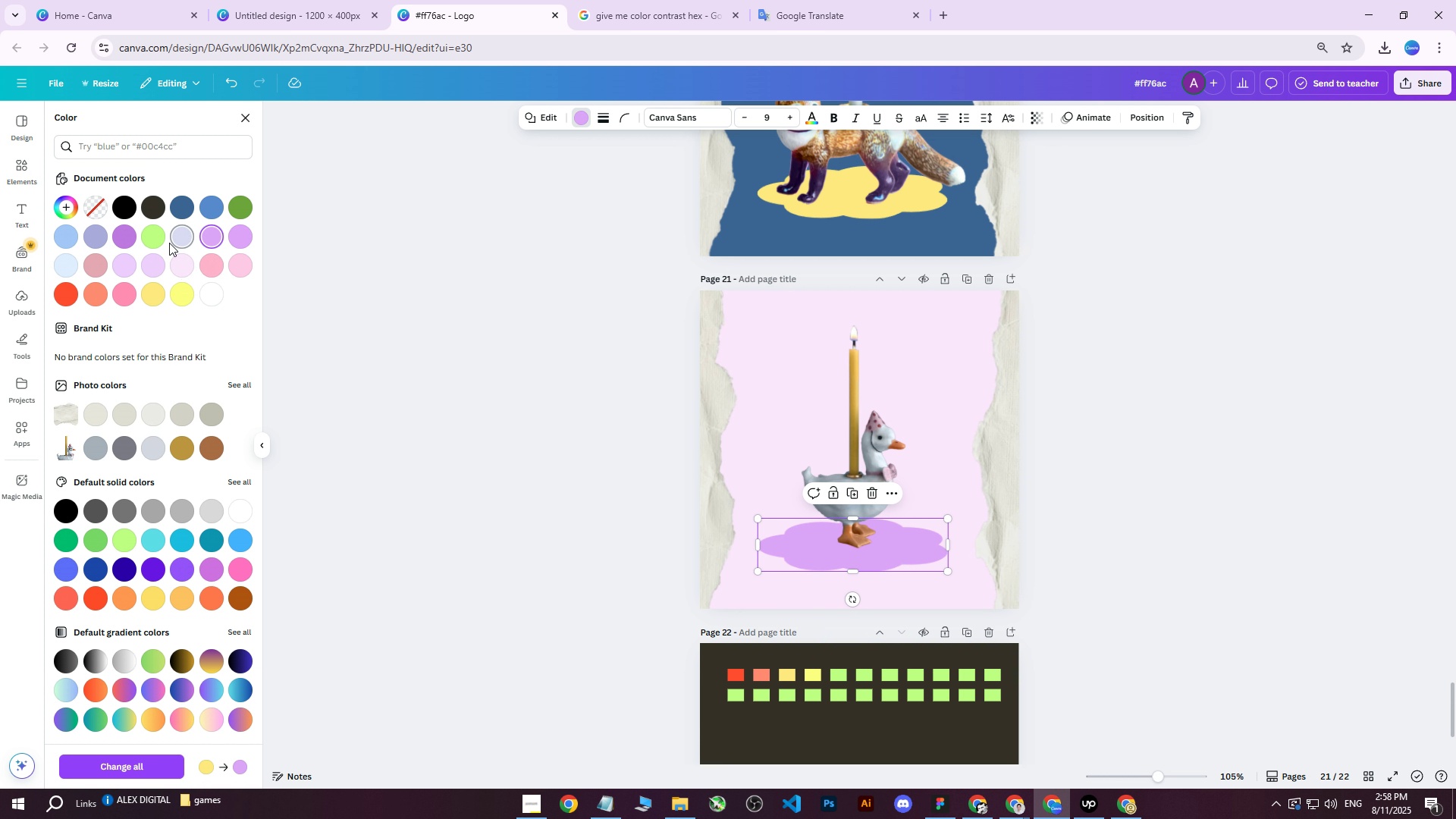 
double_click([173, 243])
 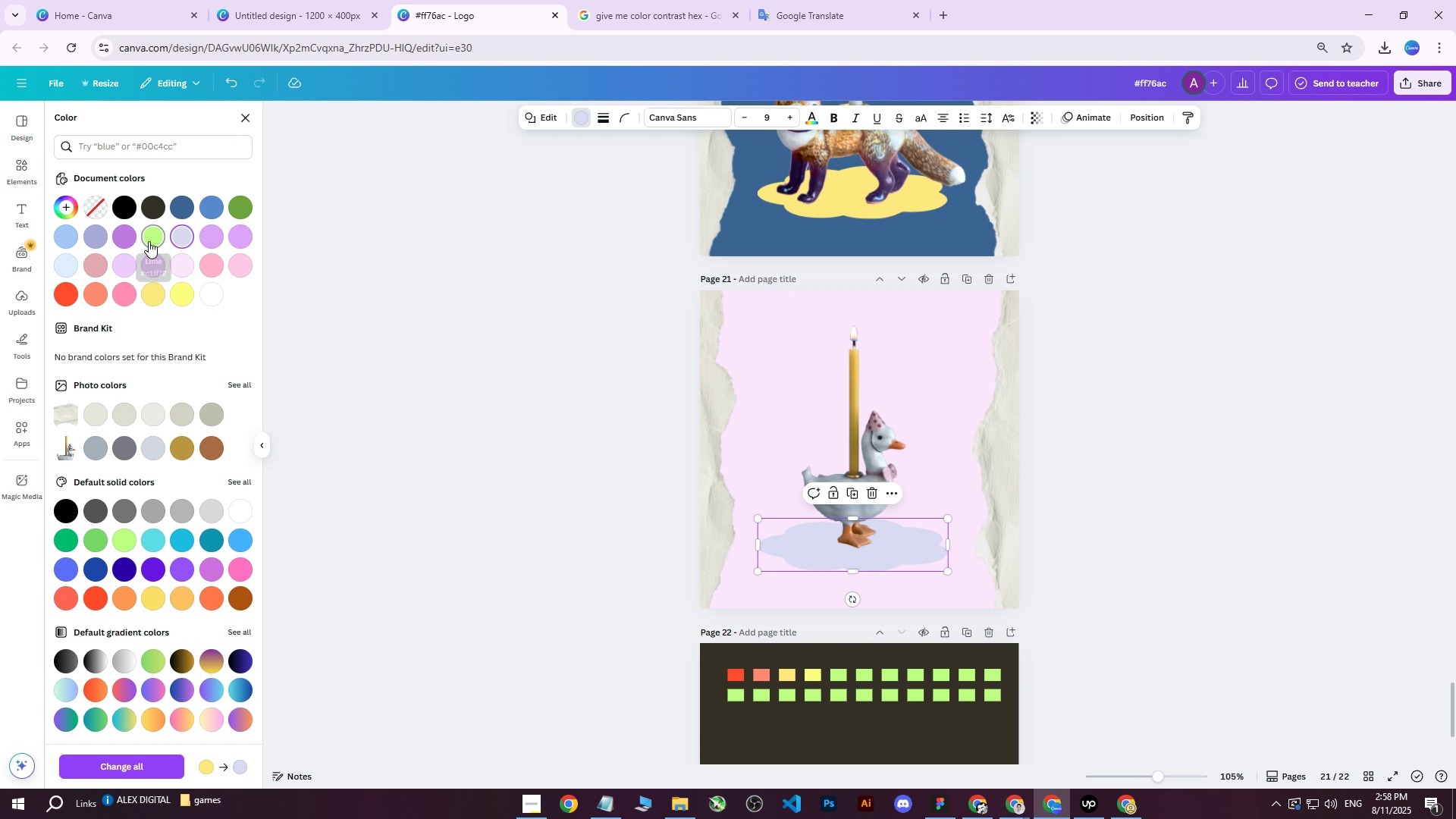 
double_click([111, 242])
 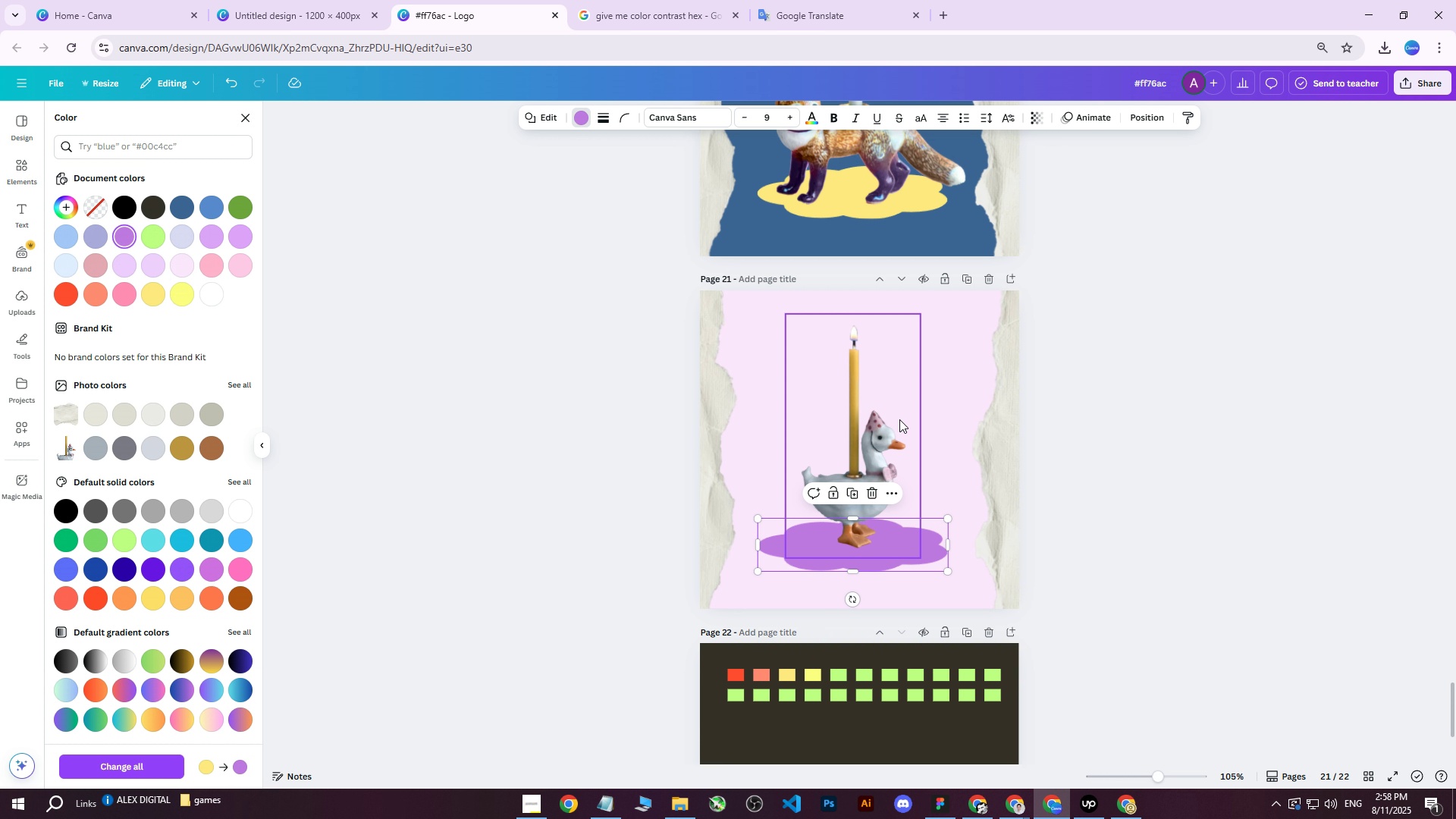 
left_click([882, 441])
 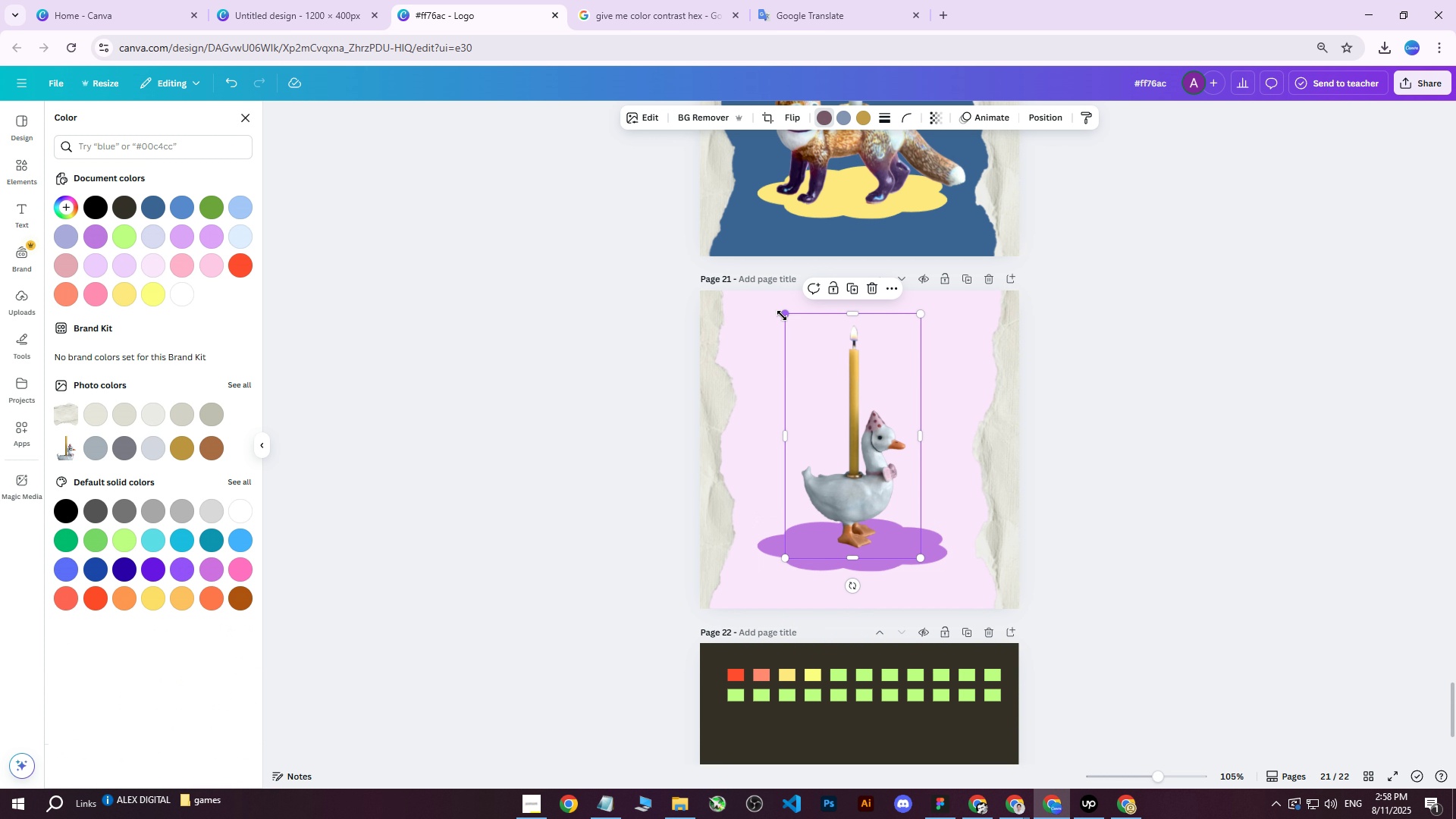 
left_click_drag(start_coordinate=[786, 315], to_coordinate=[747, 335])
 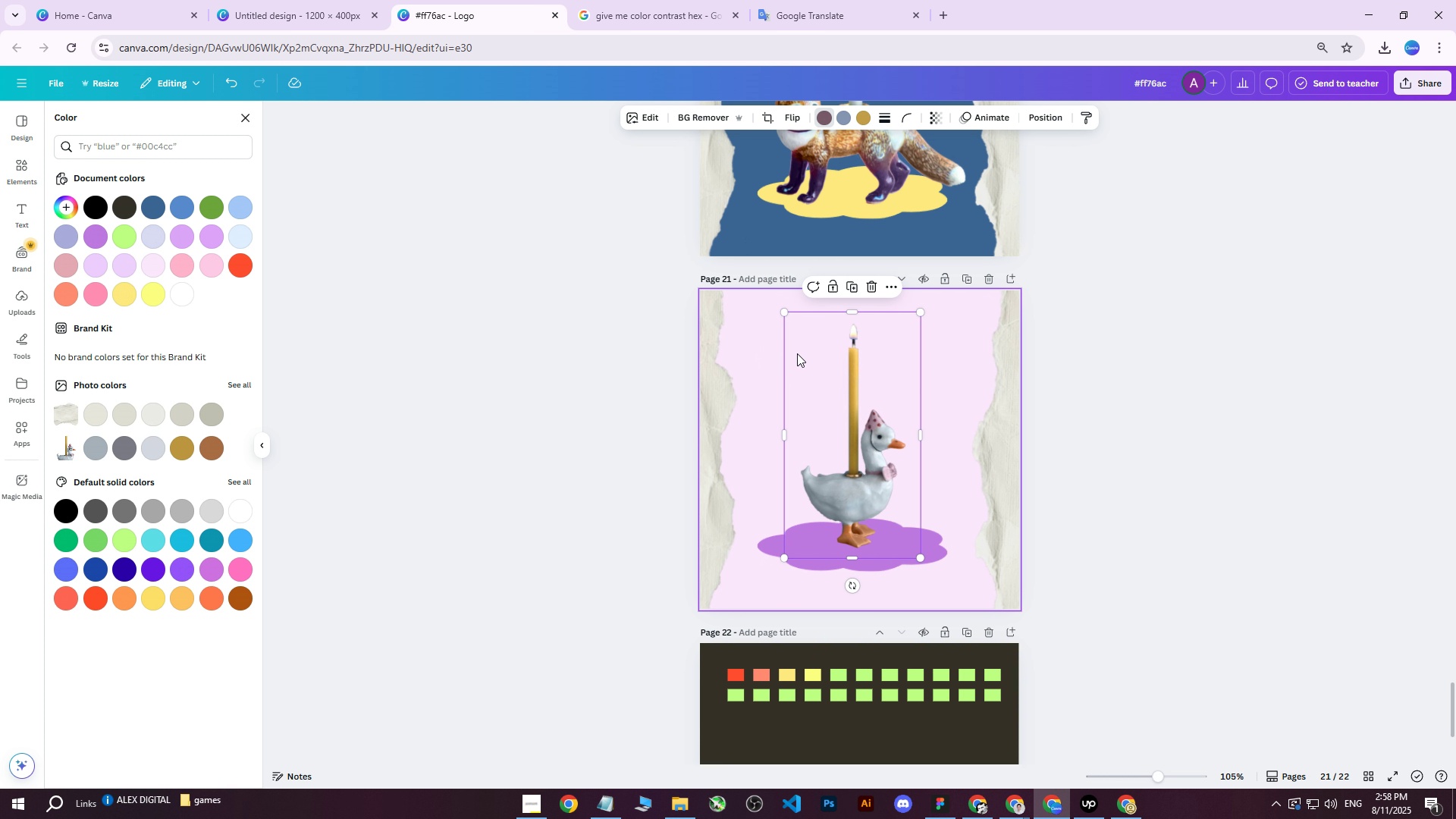 
scroll: coordinate [924, 394], scroll_direction: up, amount: 3.0
 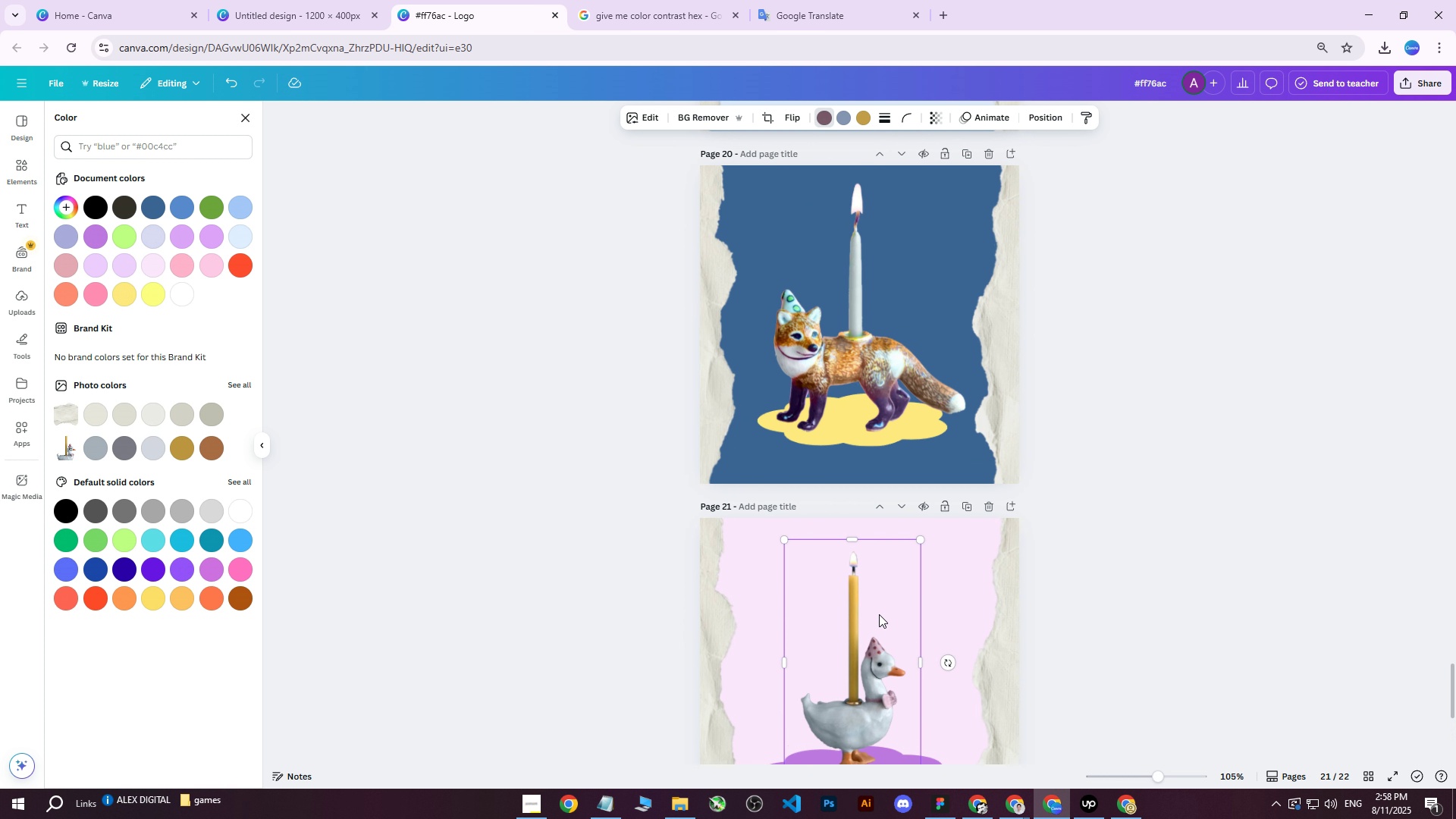 
left_click_drag(start_coordinate=[865, 657], to_coordinate=[869, 324])
 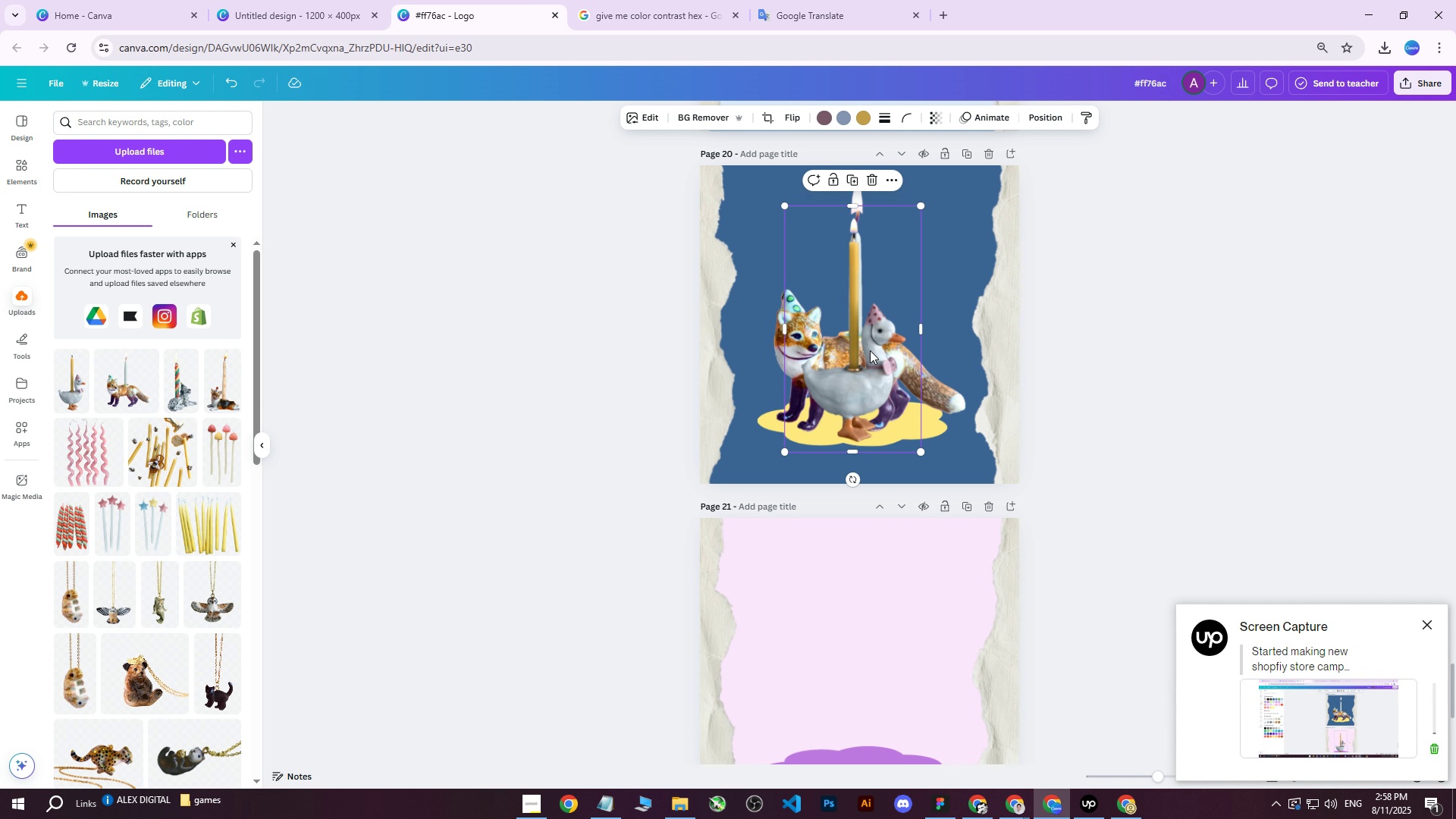 
left_click_drag(start_coordinate=[868, 351], to_coordinate=[857, 313])
 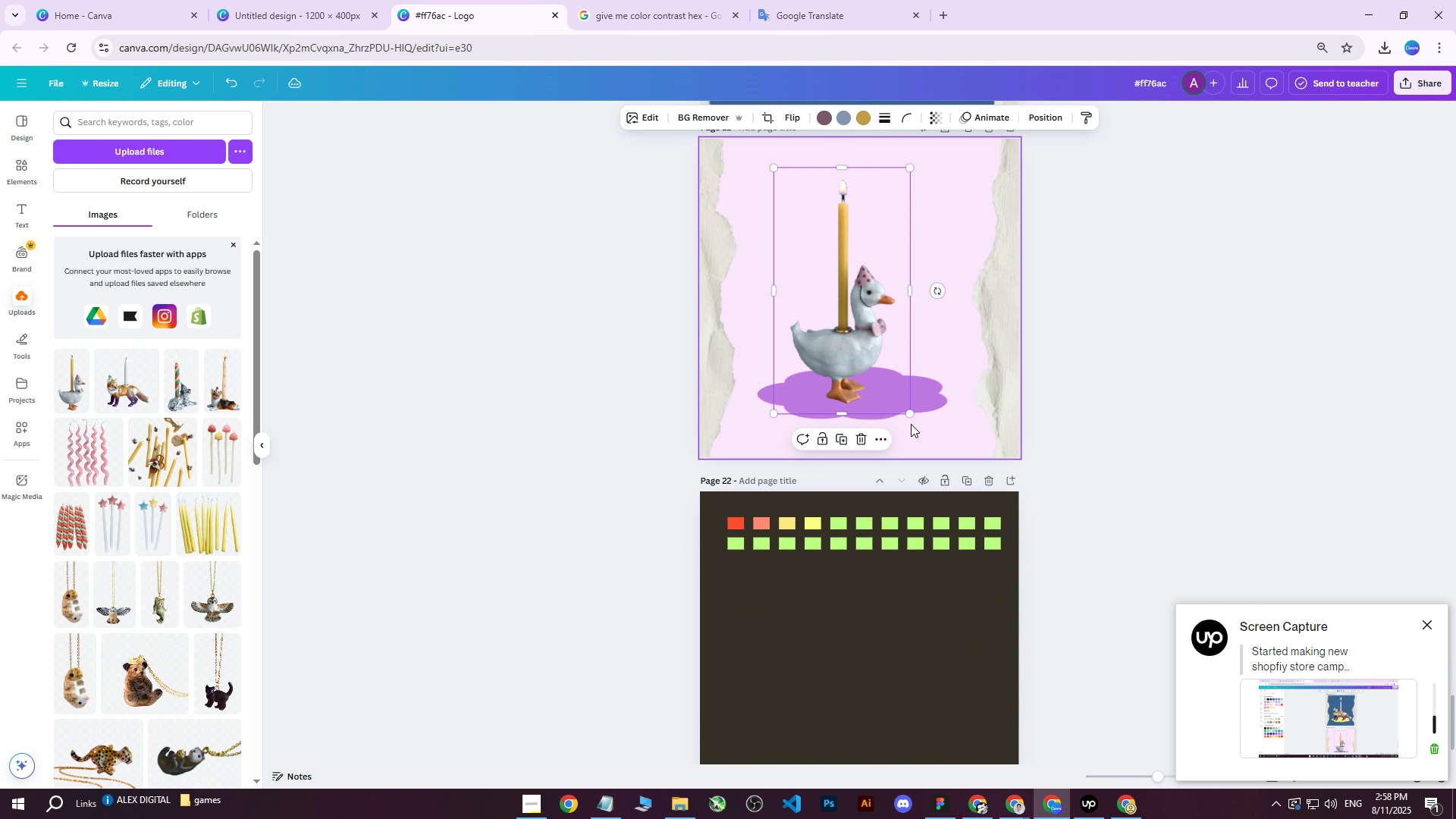 
scroll: coordinate [865, 338], scroll_direction: down, amount: 5.0
 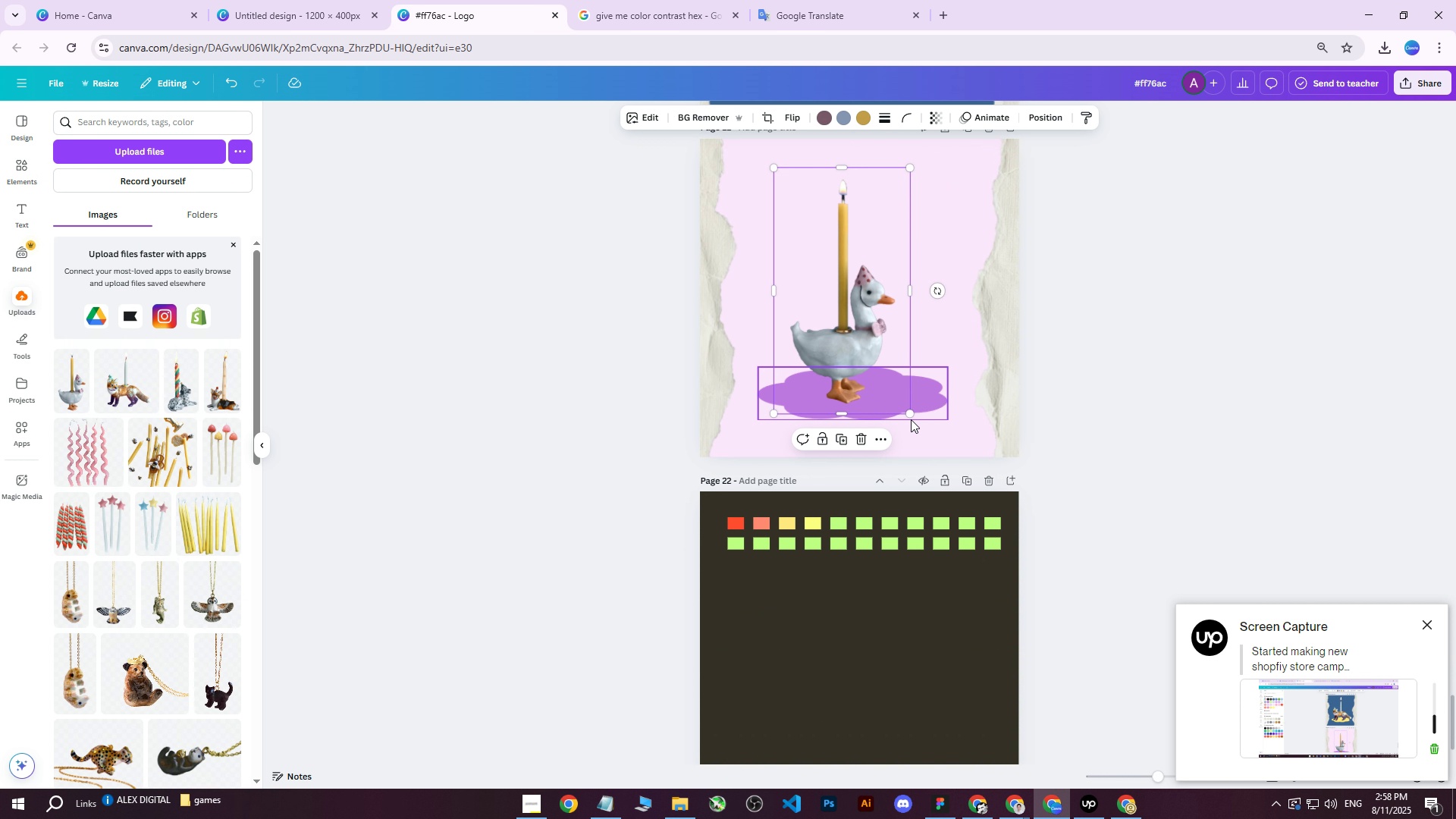 
left_click_drag(start_coordinate=[911, 415], to_coordinate=[932, 441])
 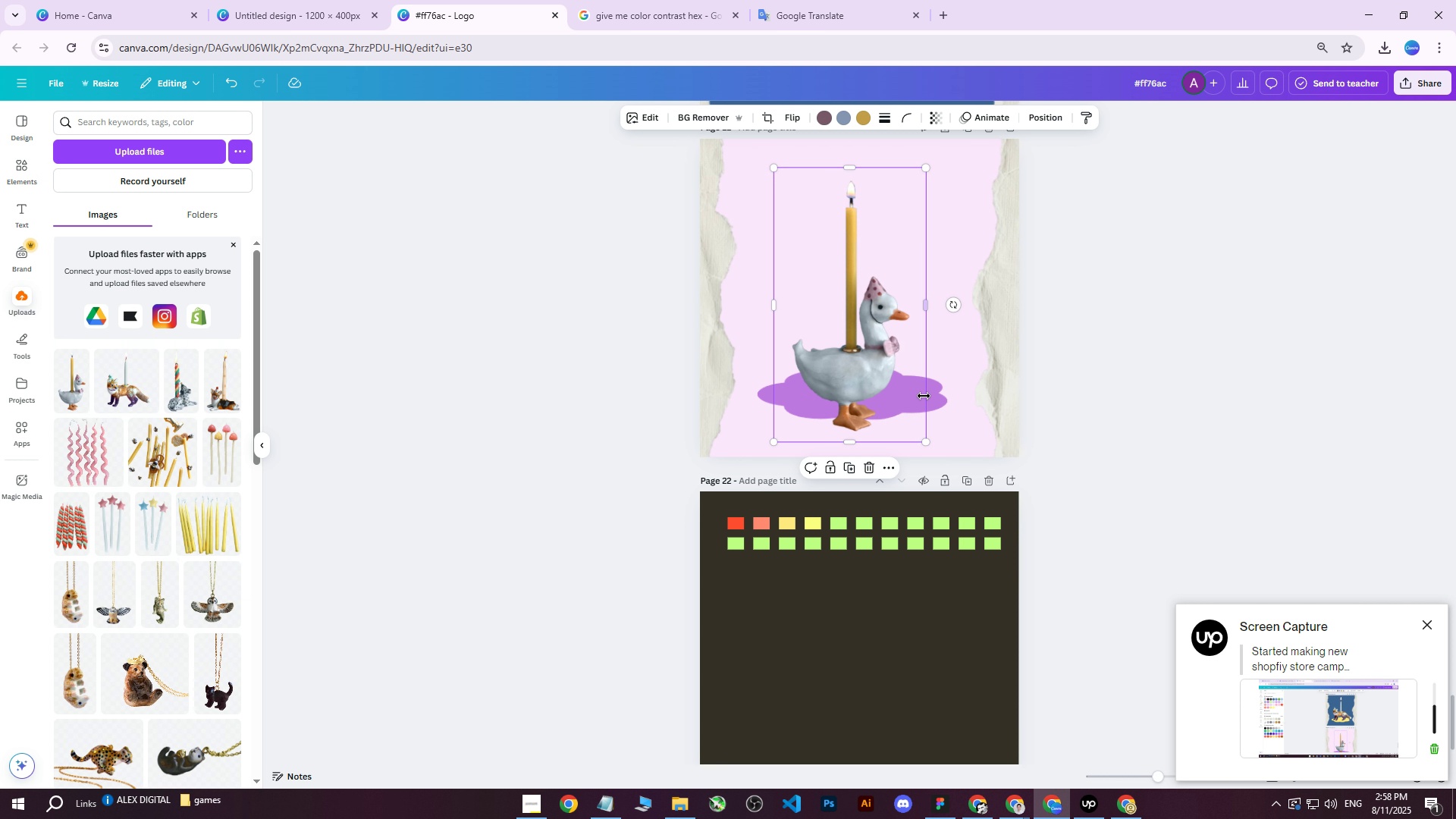 
left_click_drag(start_coordinate=[917, 376], to_coordinate=[921, 351])
 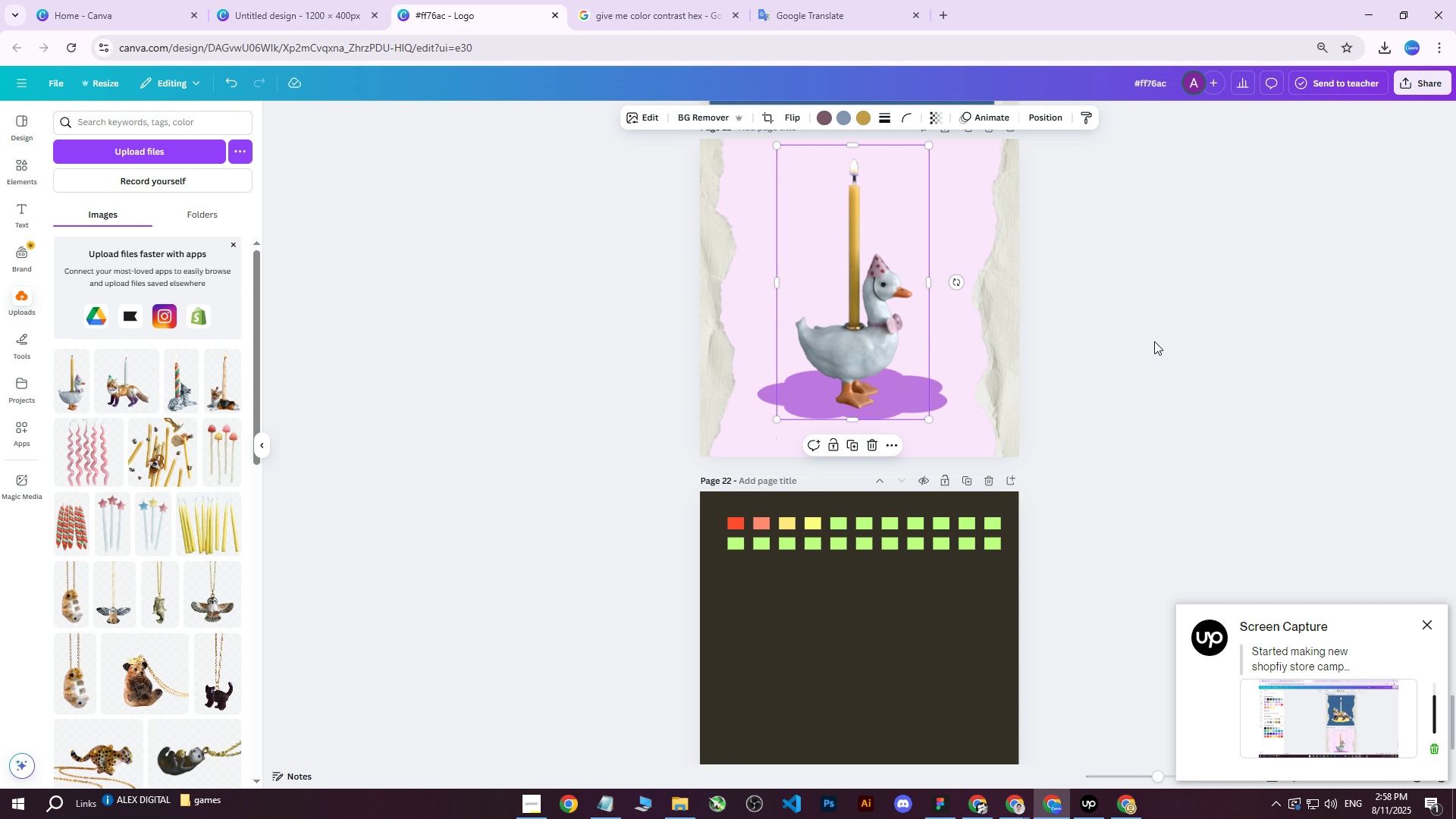 
scroll: coordinate [1061, 366], scroll_direction: up, amount: 3.0
 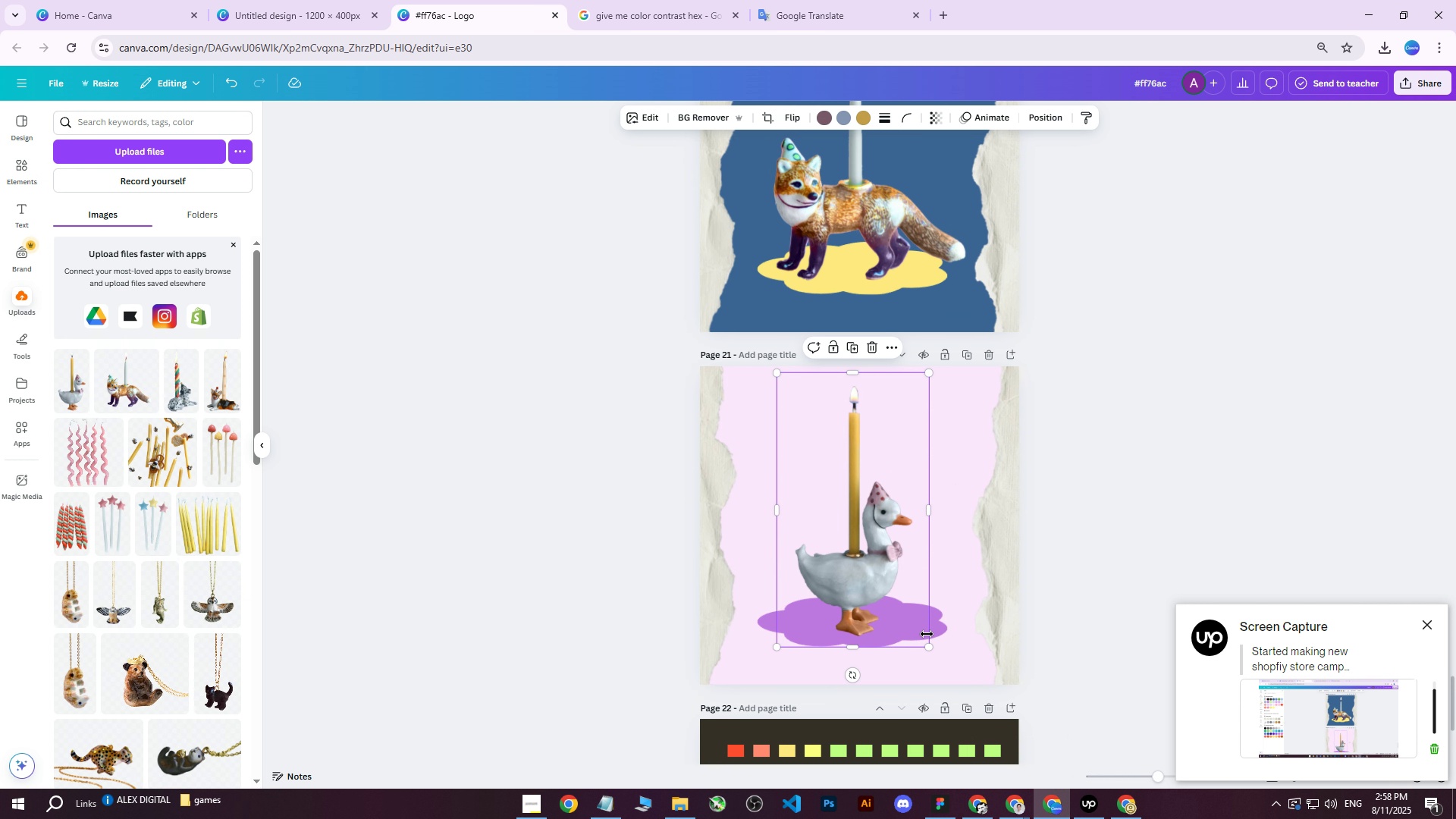 
left_click_drag(start_coordinate=[929, 651], to_coordinate=[934, 673])
 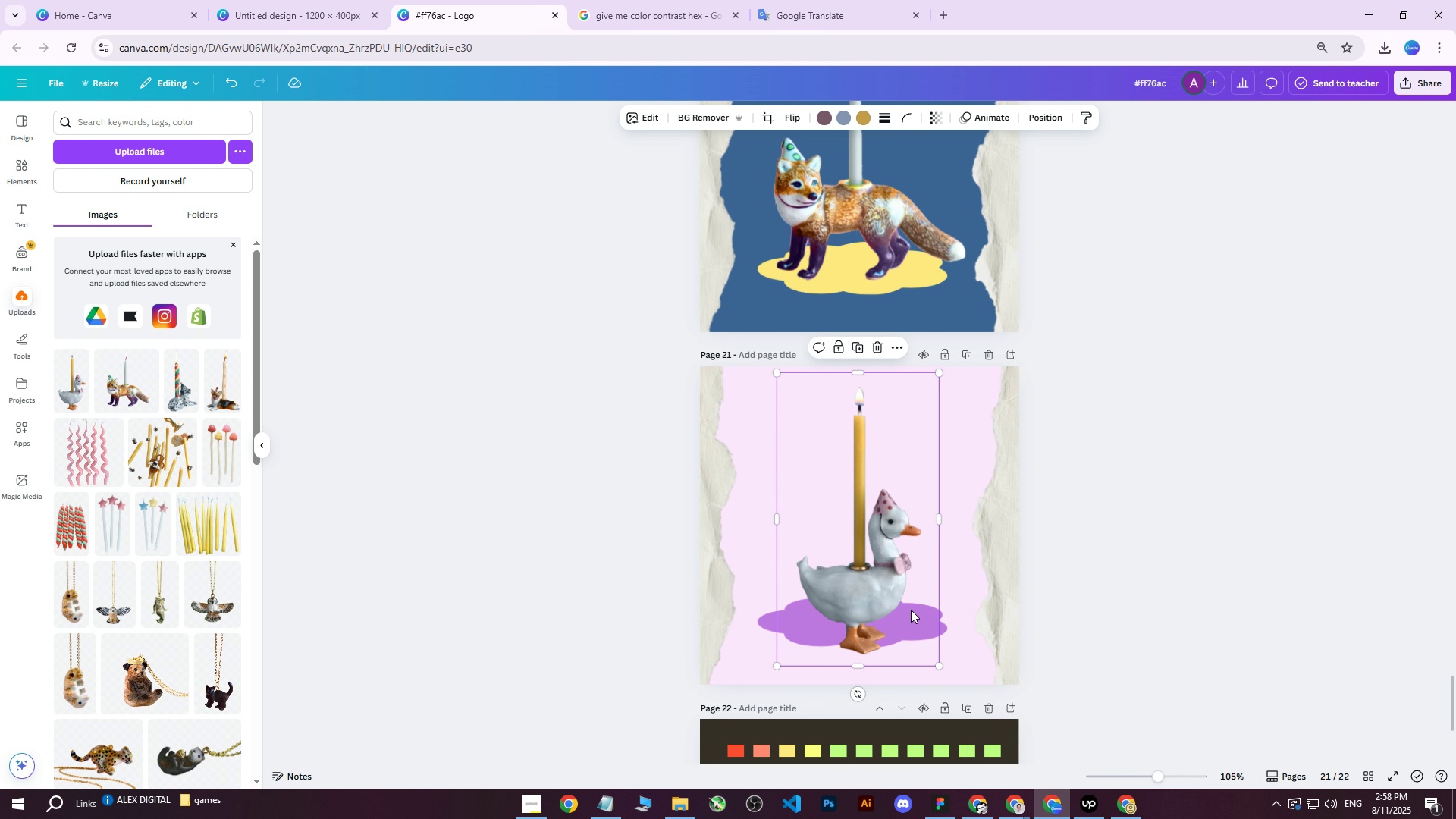 
left_click_drag(start_coordinate=[902, 591], to_coordinate=[895, 582])
 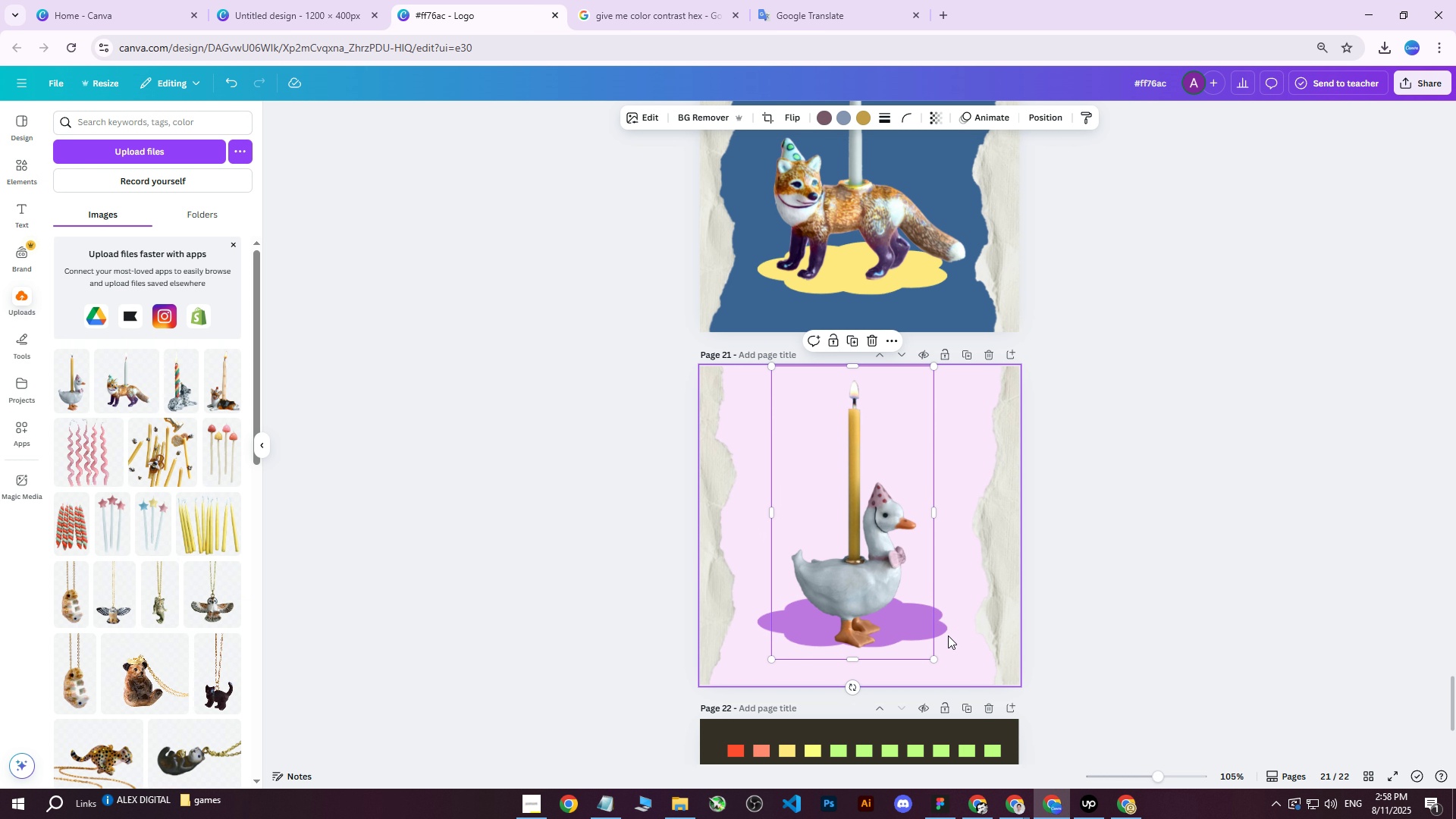 
left_click([946, 629])
 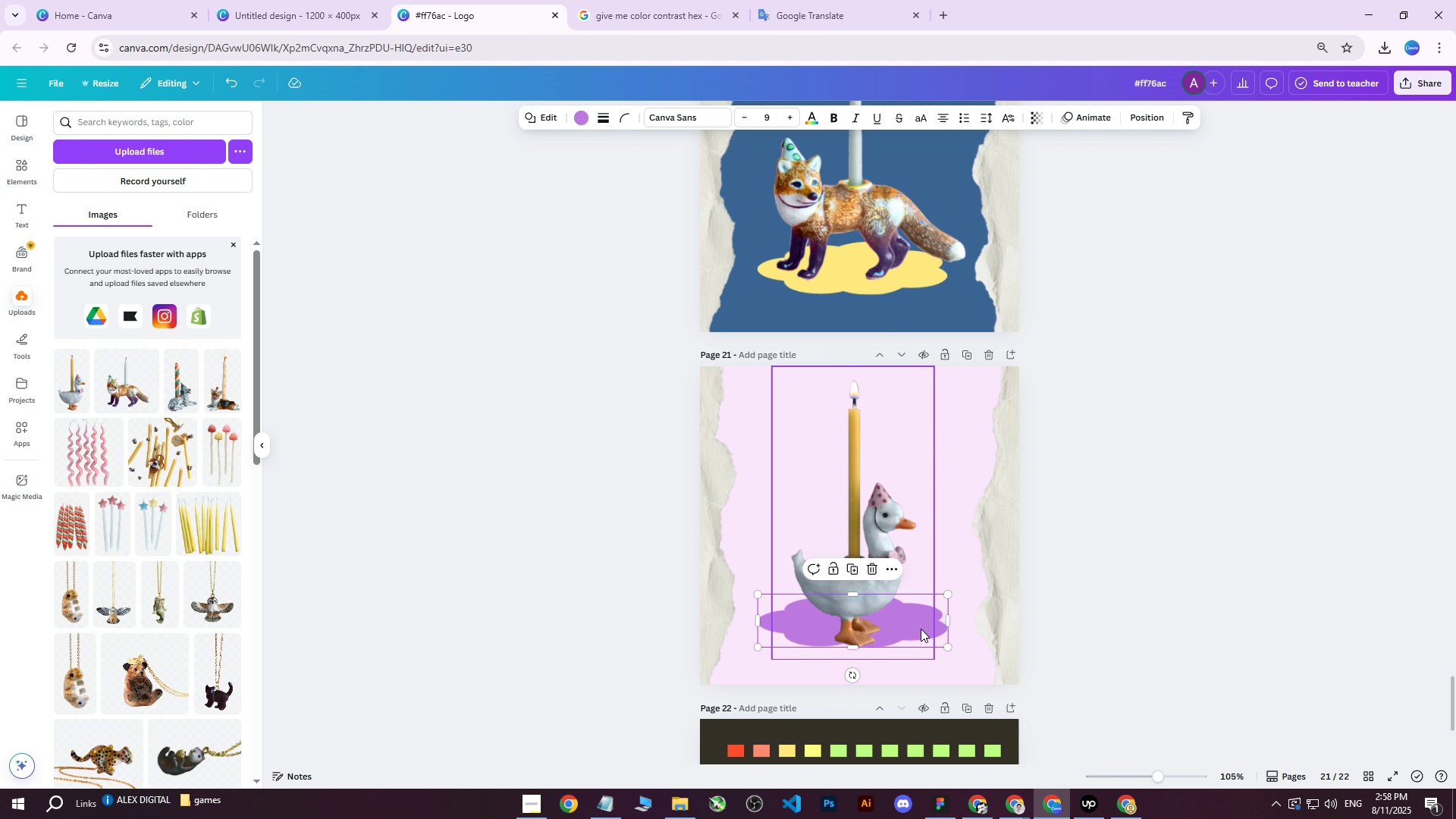 
left_click_drag(start_coordinate=[917, 628], to_coordinate=[916, 638])
 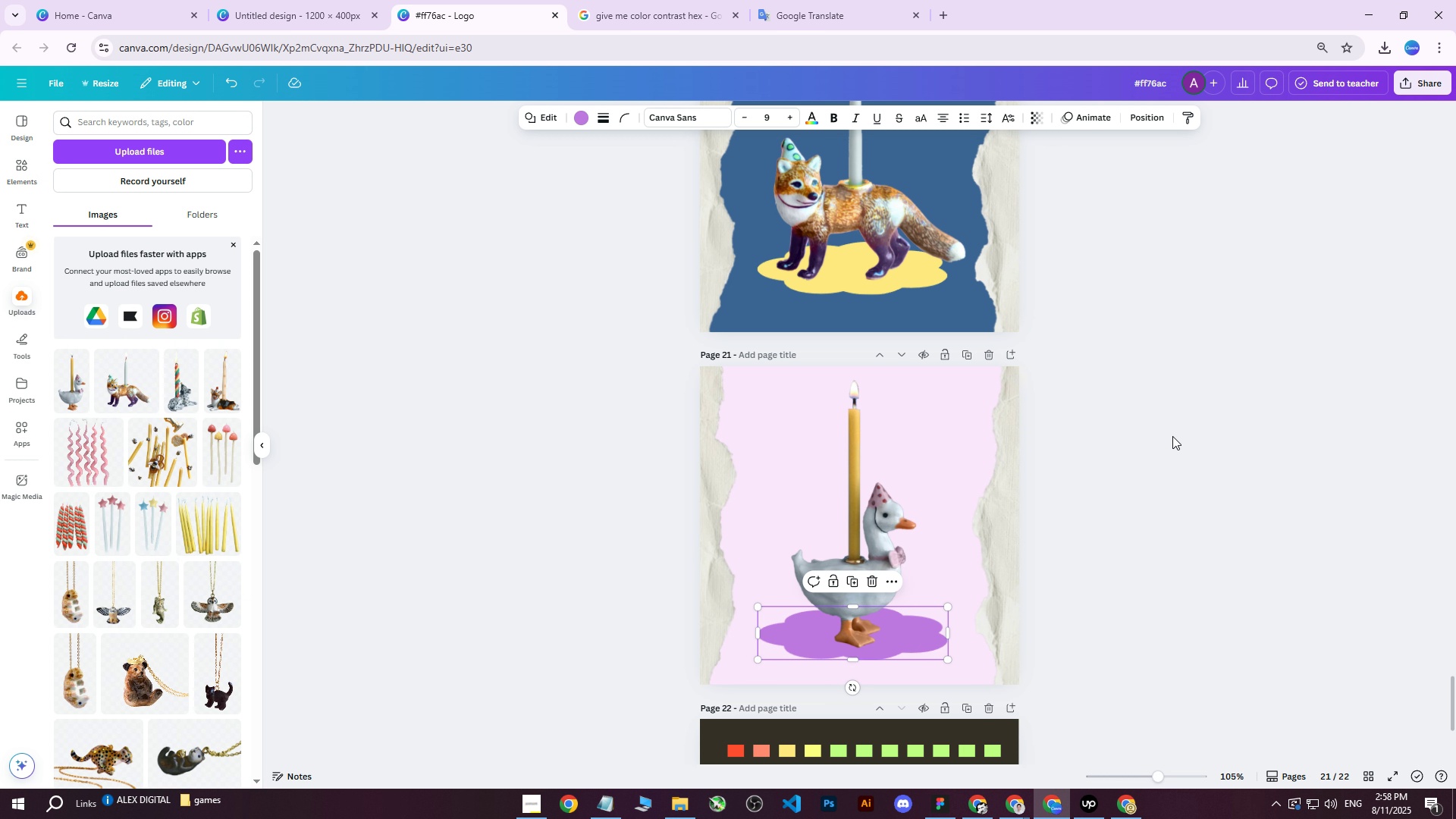 
left_click([1175, 435])
 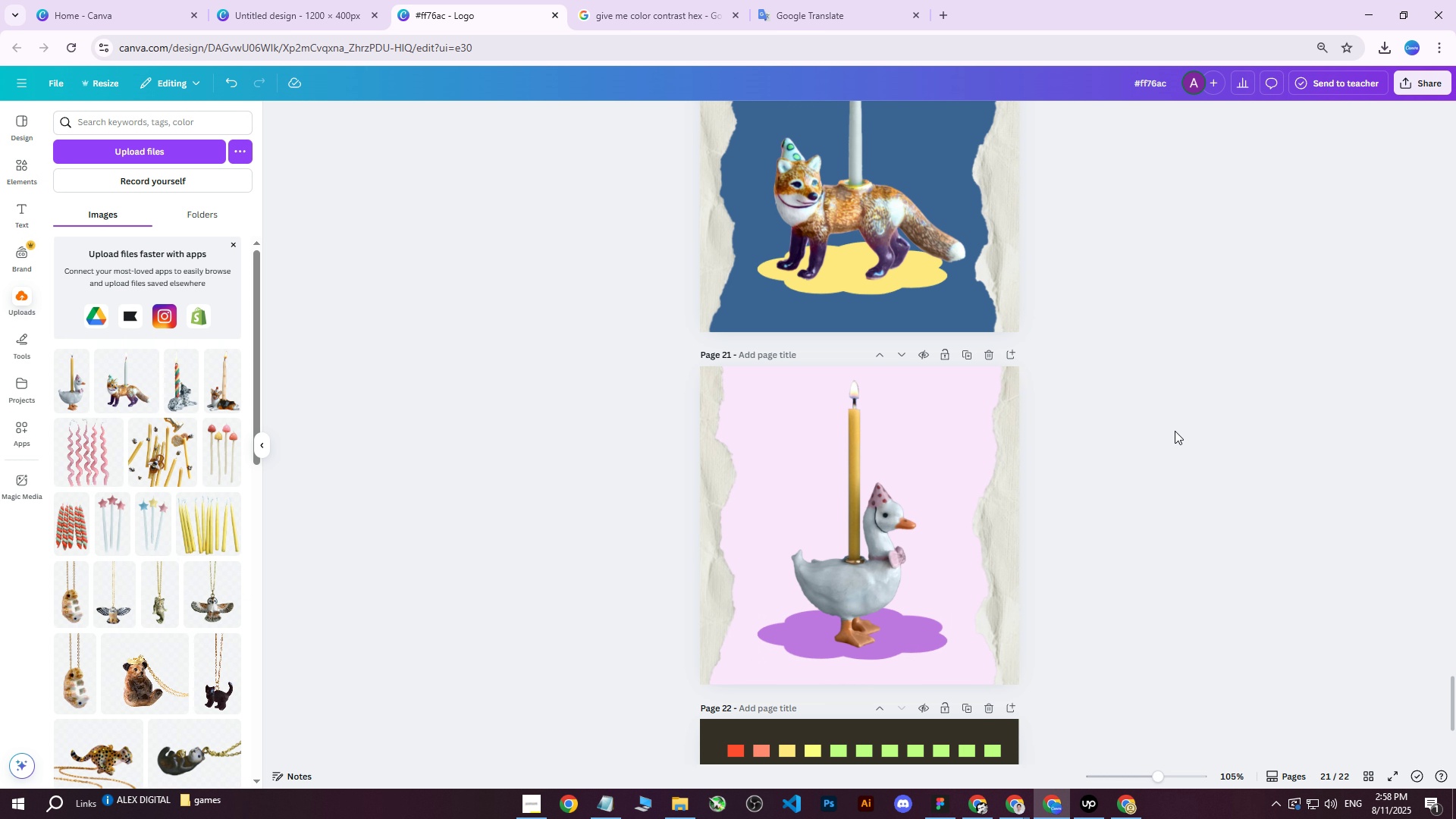 
scroll: coordinate [1177, 423], scroll_direction: down, amount: 3.0
 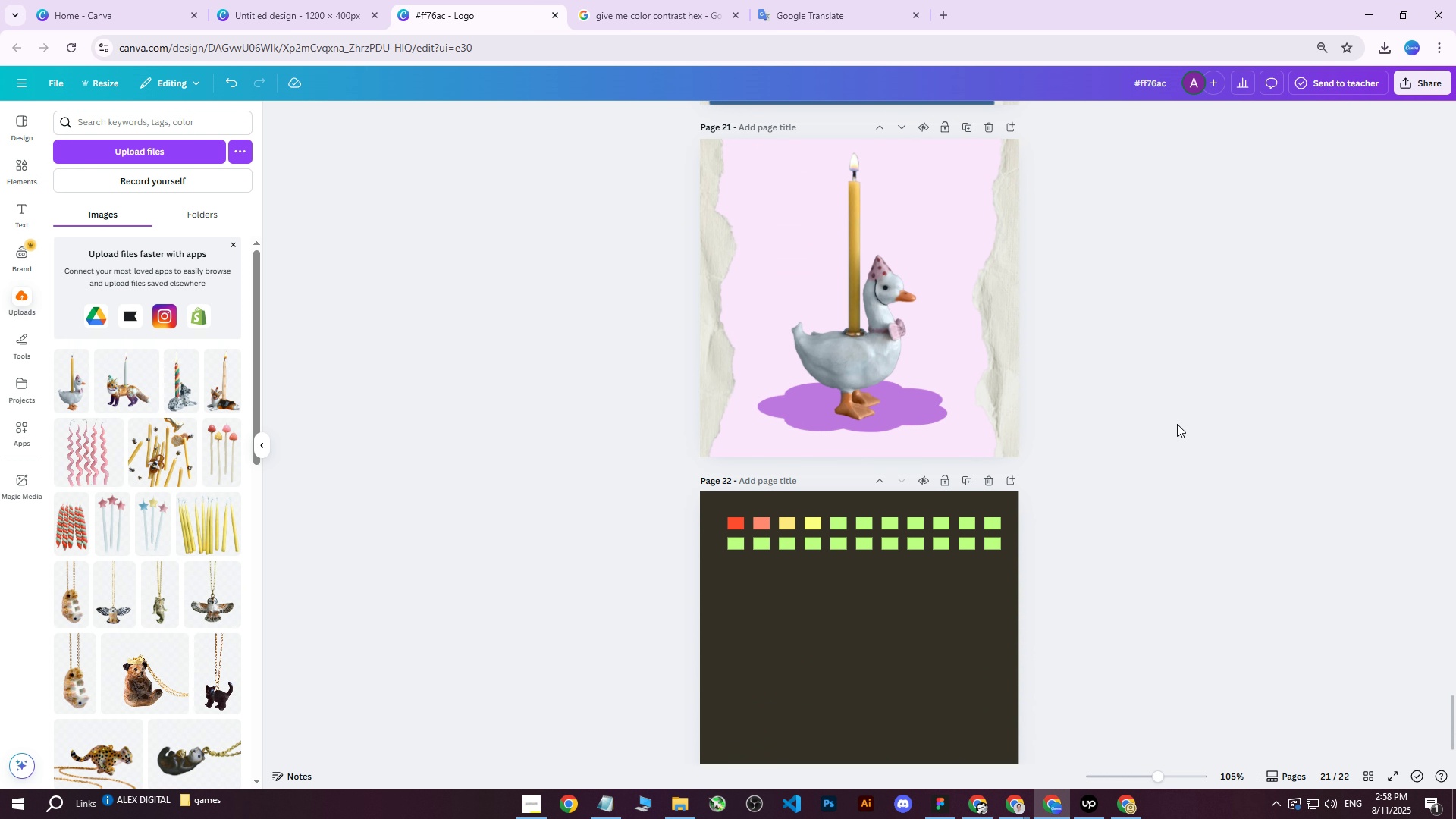 
scroll: coordinate [1177, 425], scroll_direction: up, amount: 4.0
 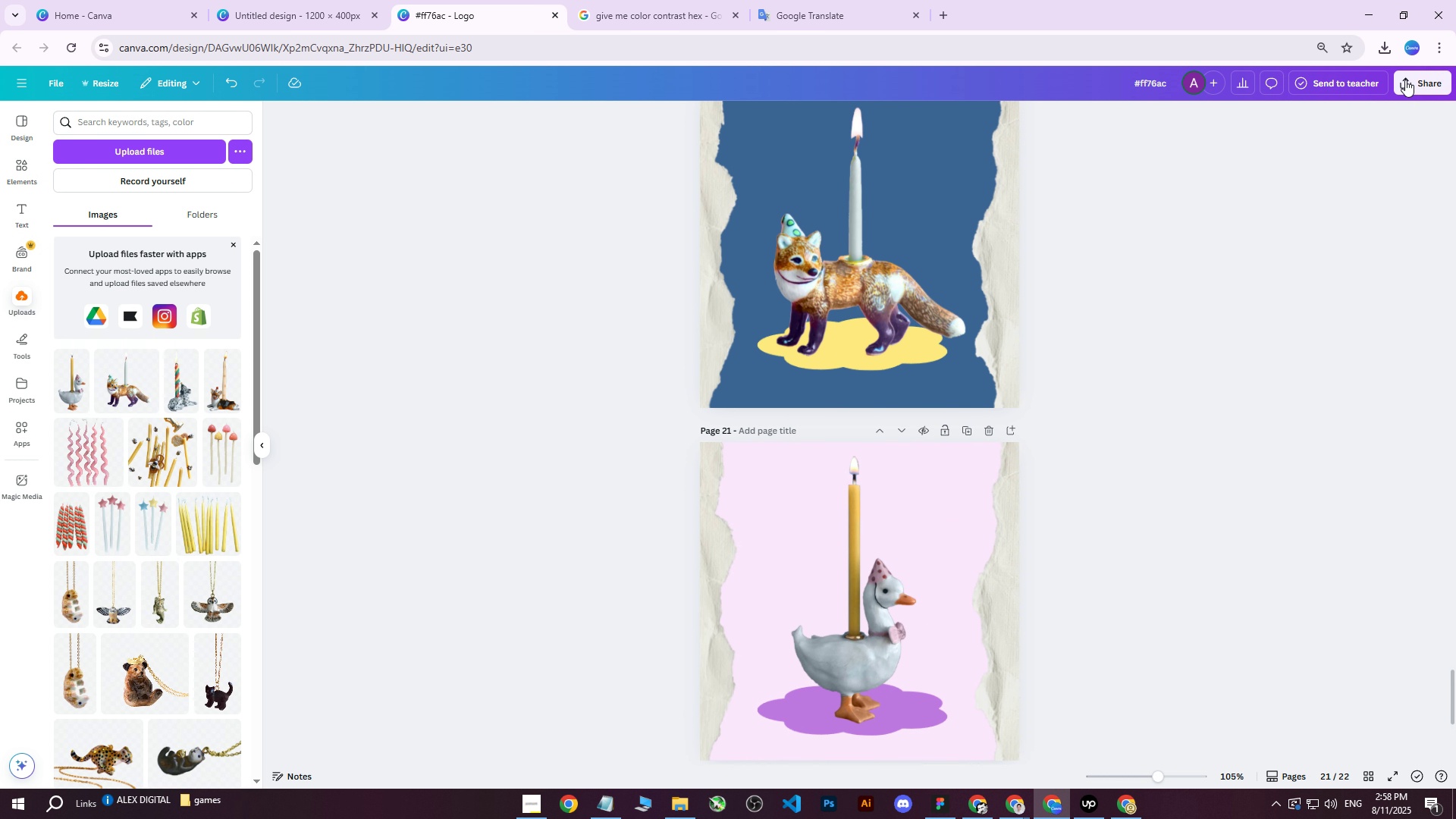 
left_click([1408, 74])
 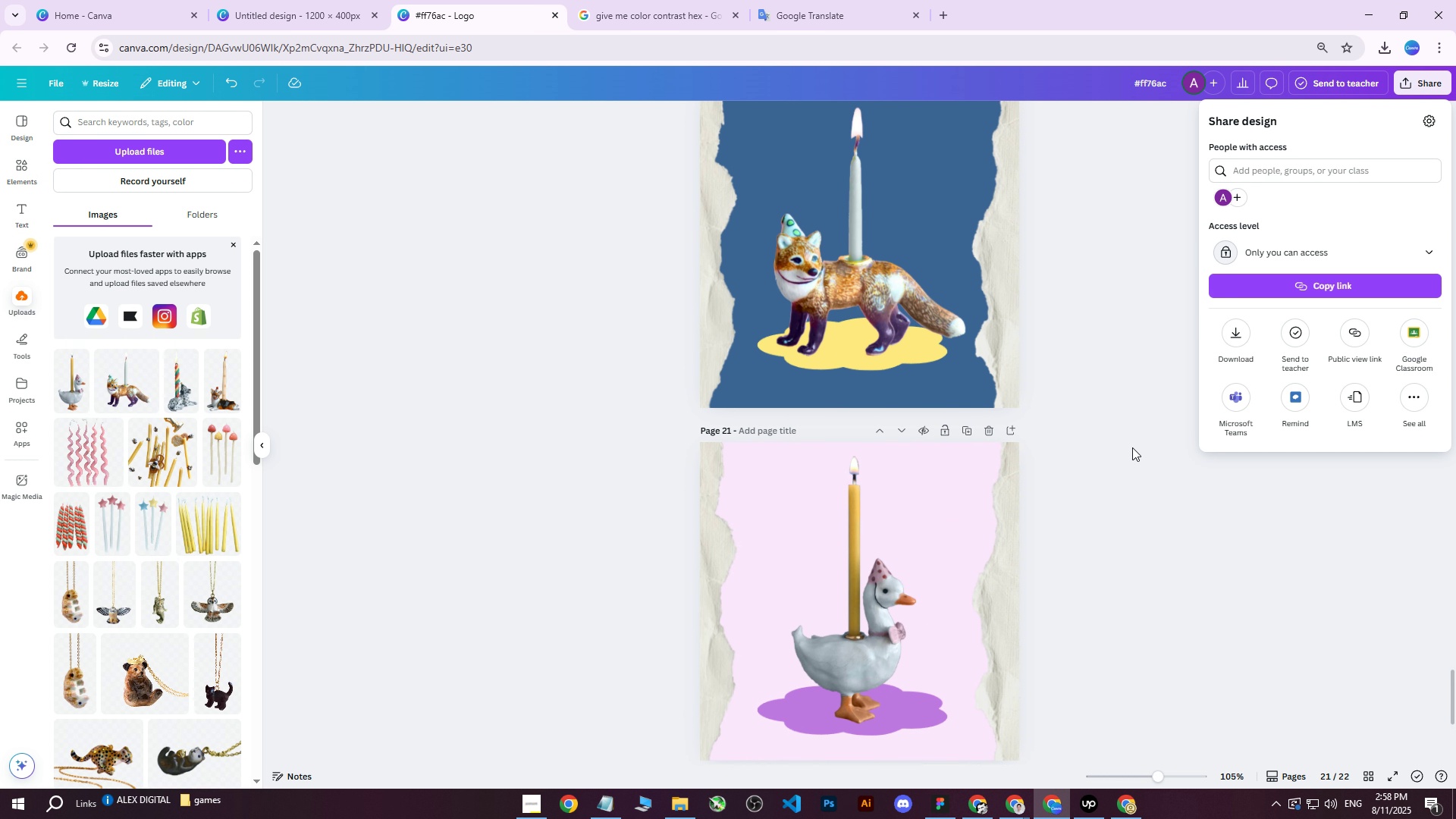 
left_click([1101, 546])
 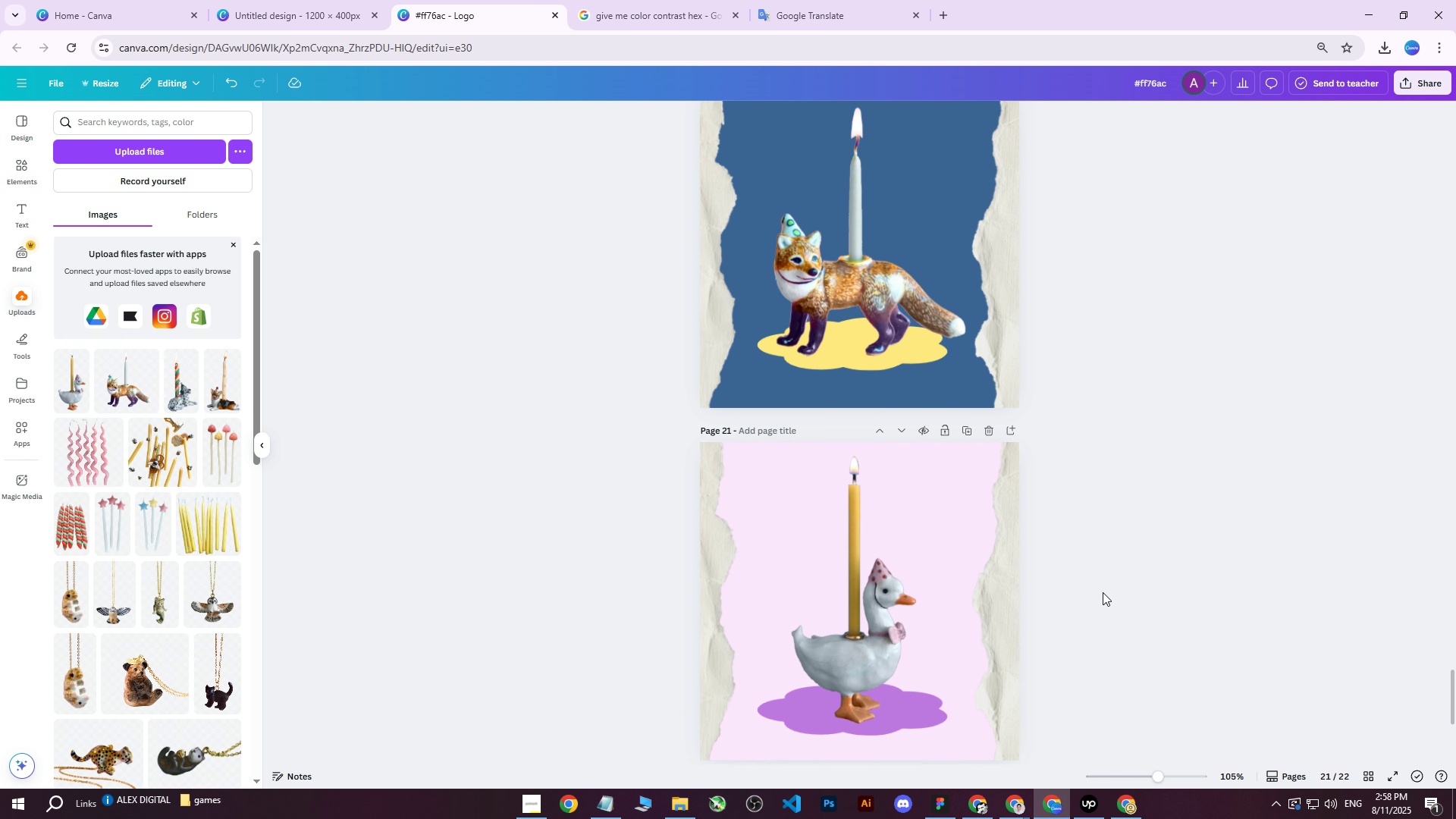 
scroll: coordinate [1107, 592], scroll_direction: down, amount: 3.0
 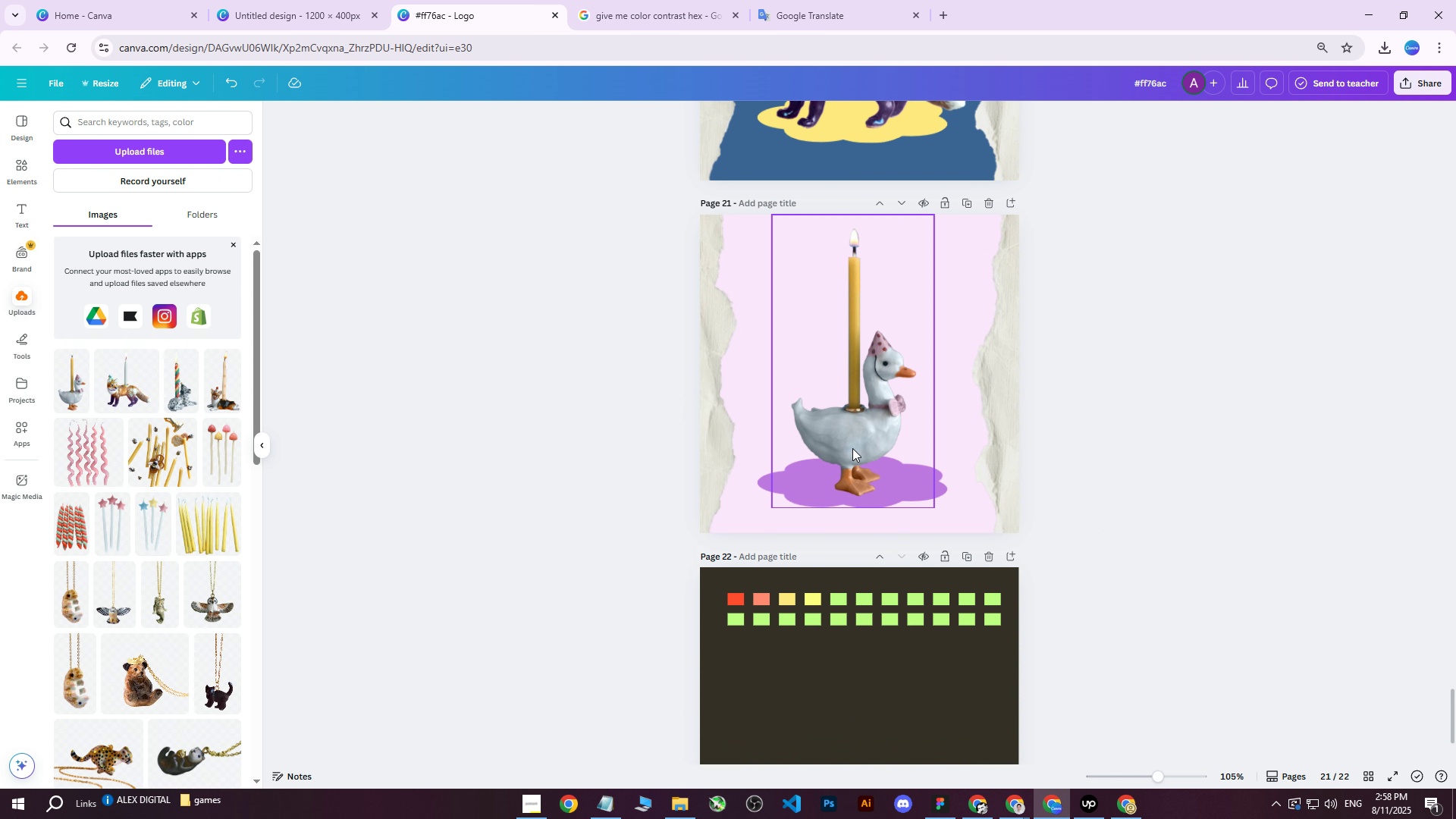 
left_click([852, 435])
 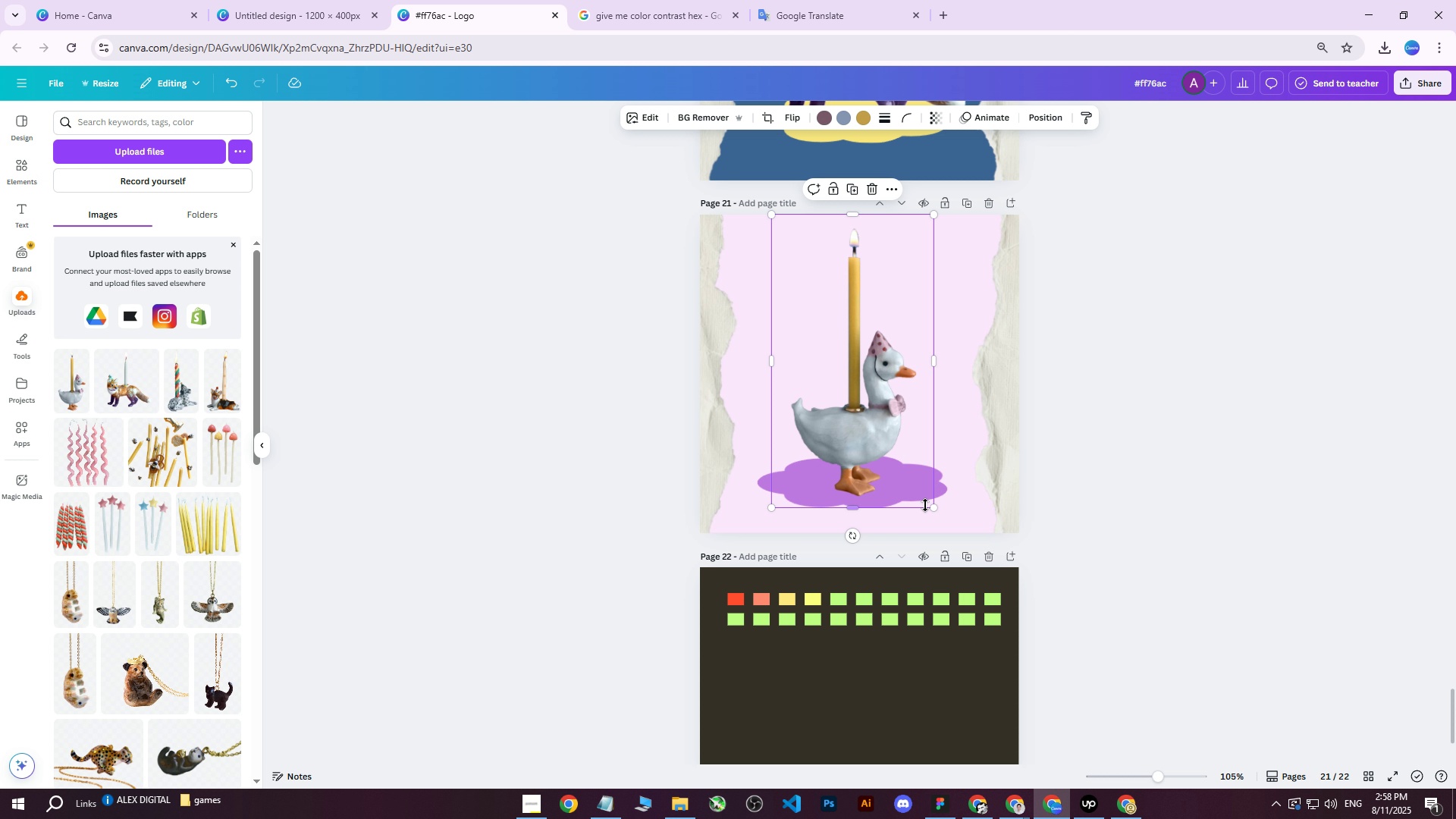 
left_click_drag(start_coordinate=[934, 505], to_coordinate=[941, 517])
 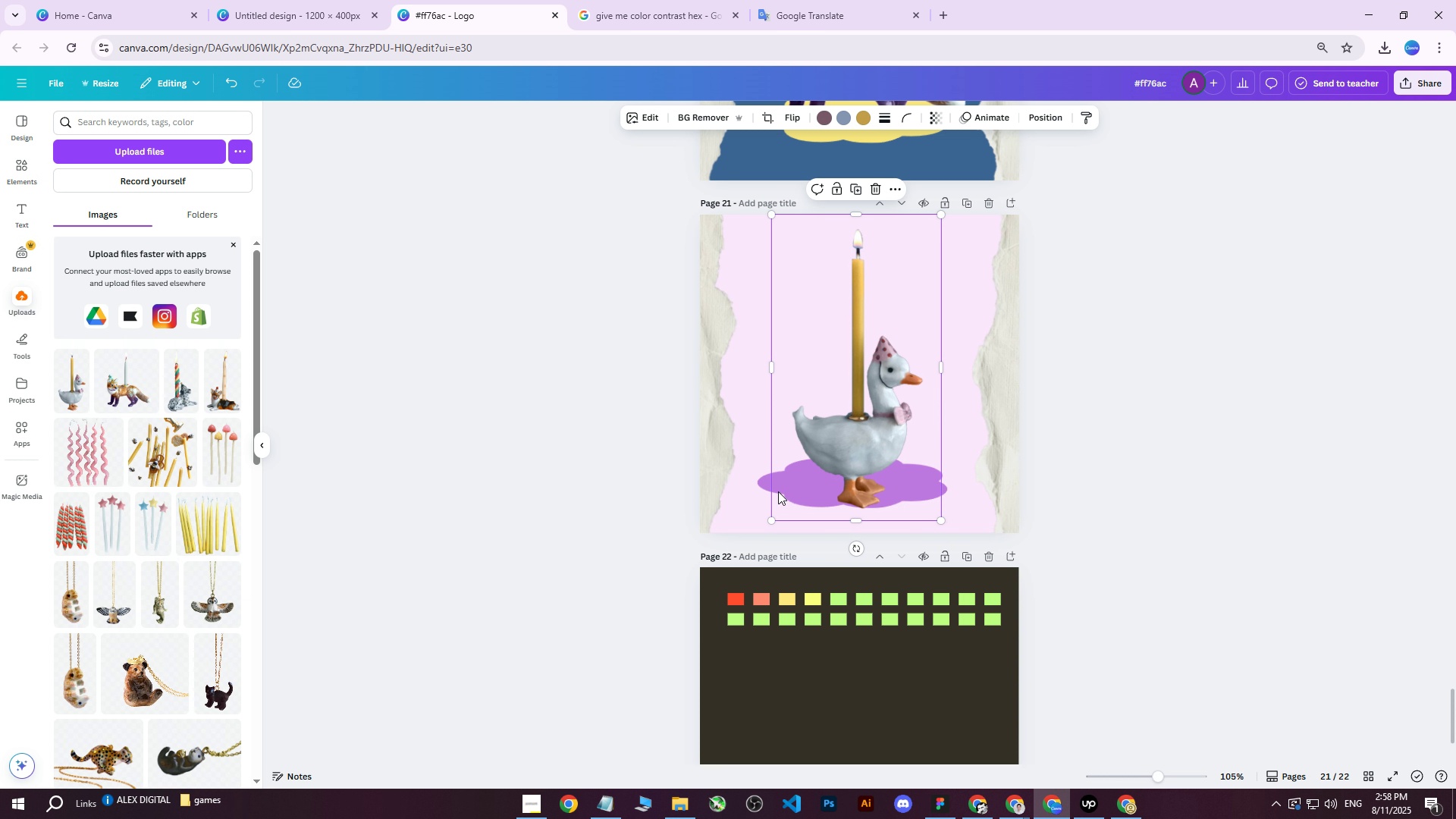 
left_click([757, 488])
 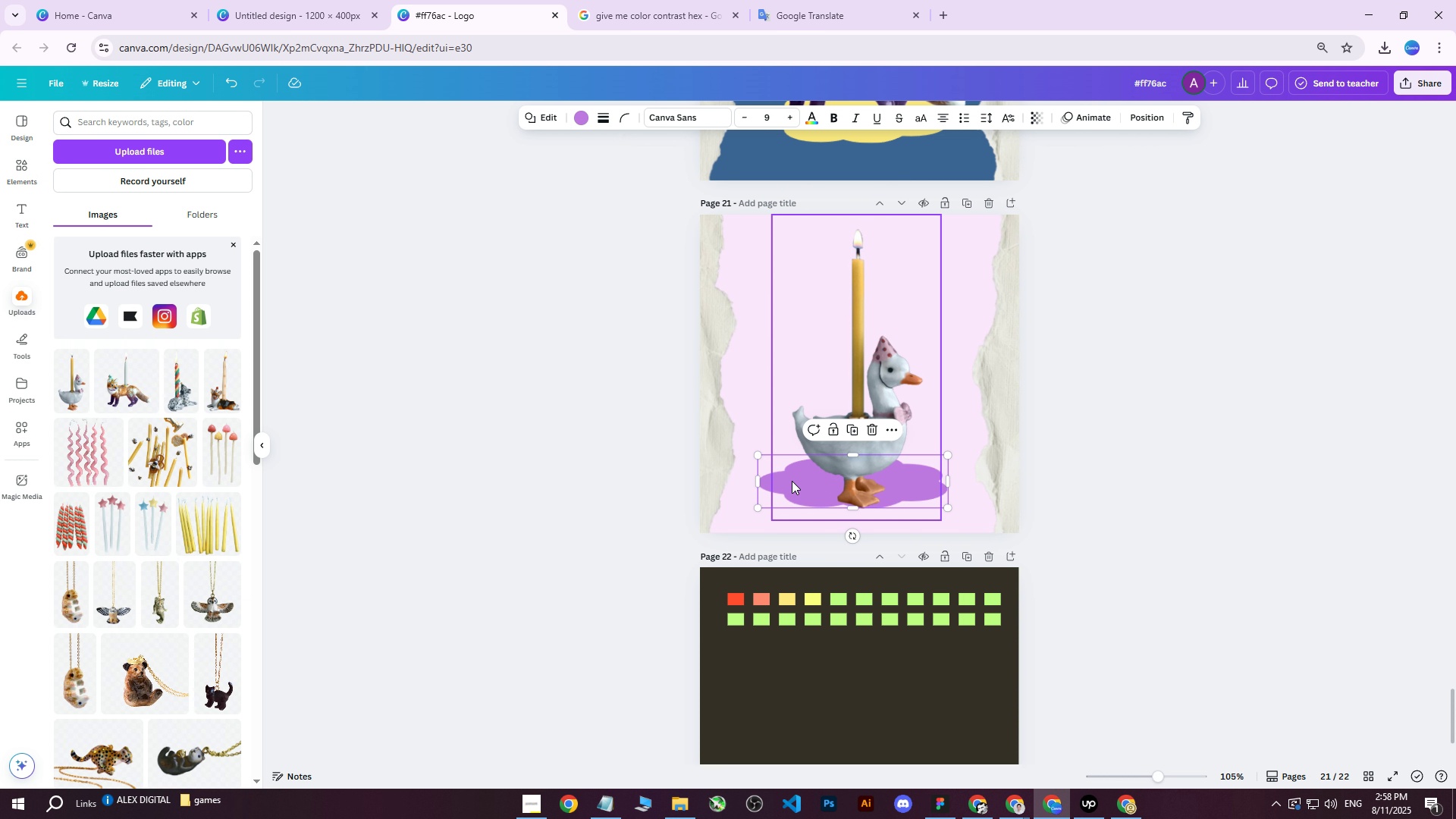 
left_click_drag(start_coordinate=[786, 492], to_coordinate=[786, 500])
 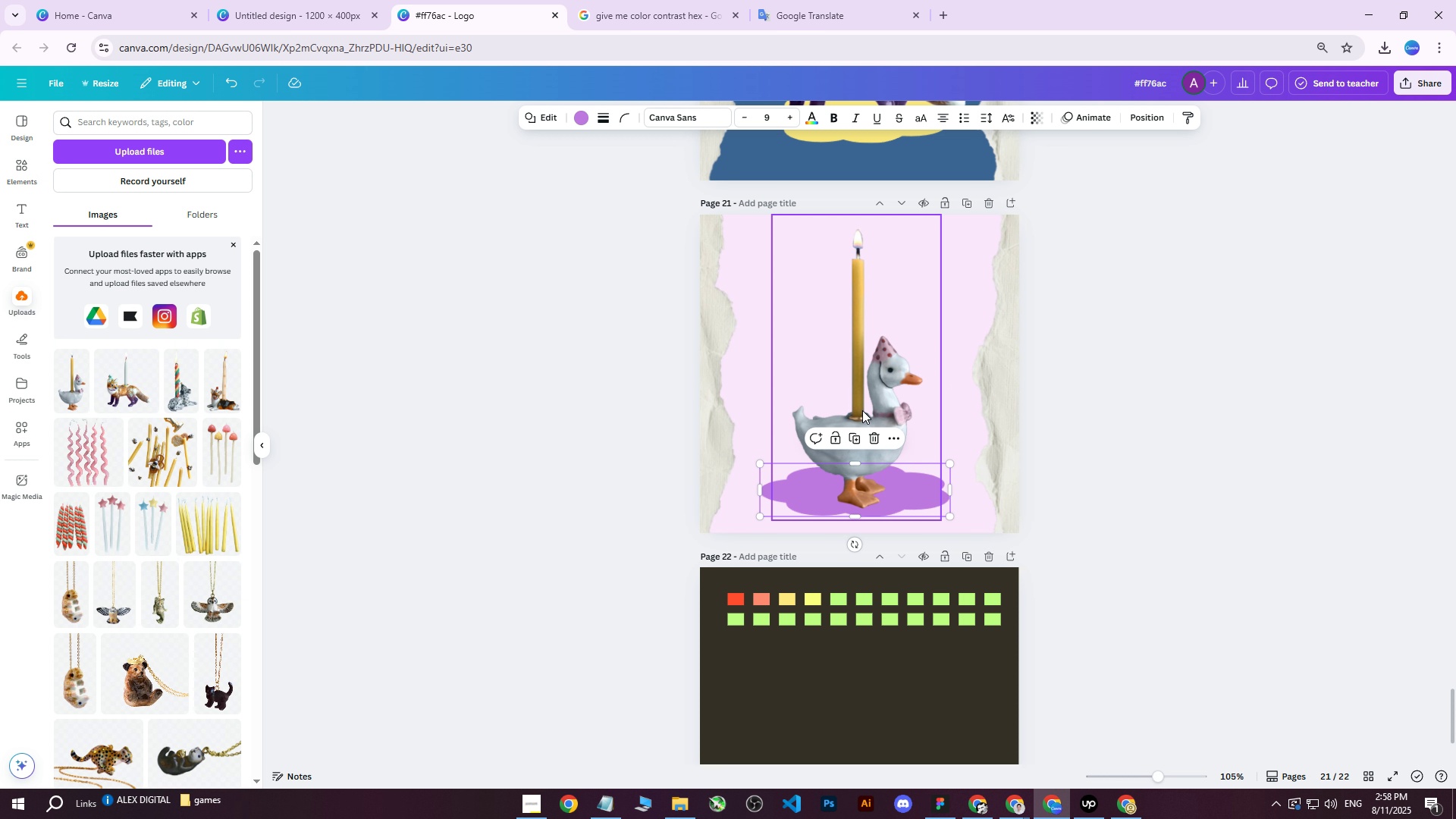 
left_click_drag(start_coordinate=[862, 410], to_coordinate=[861, 403])
 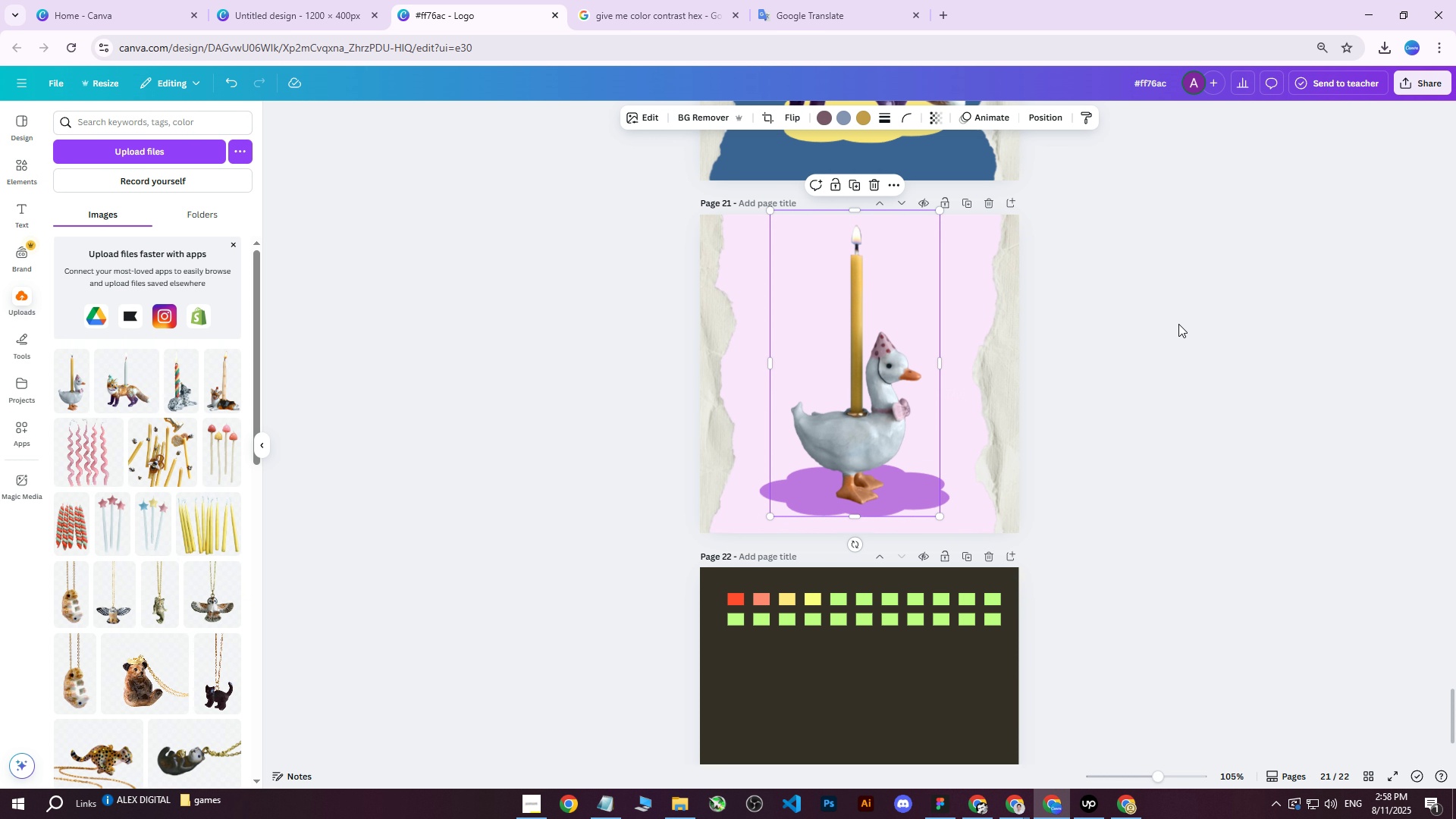 
left_click([1181, 322])
 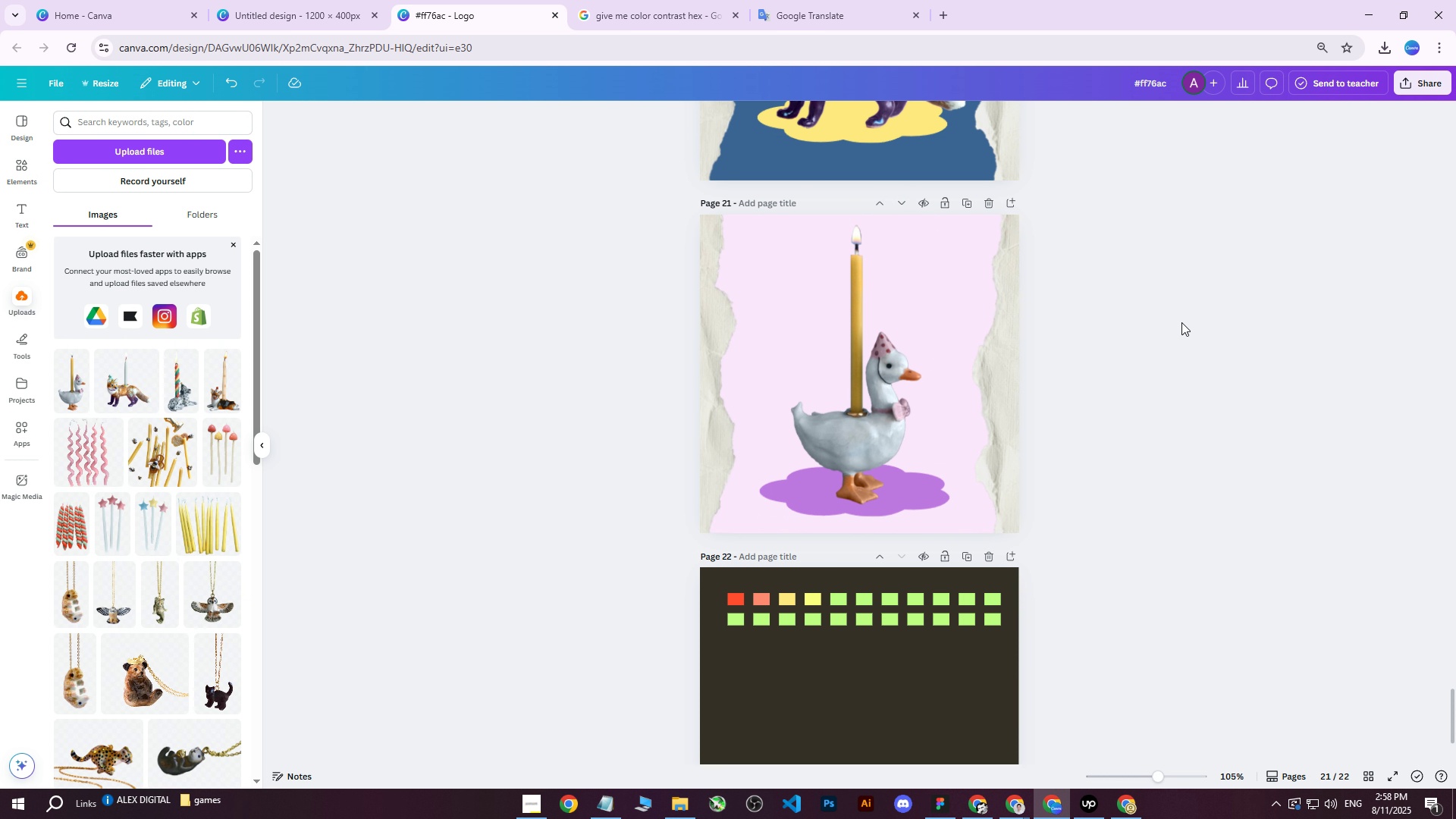 
scroll: coordinate [1152, 362], scroll_direction: up, amount: 2.0
 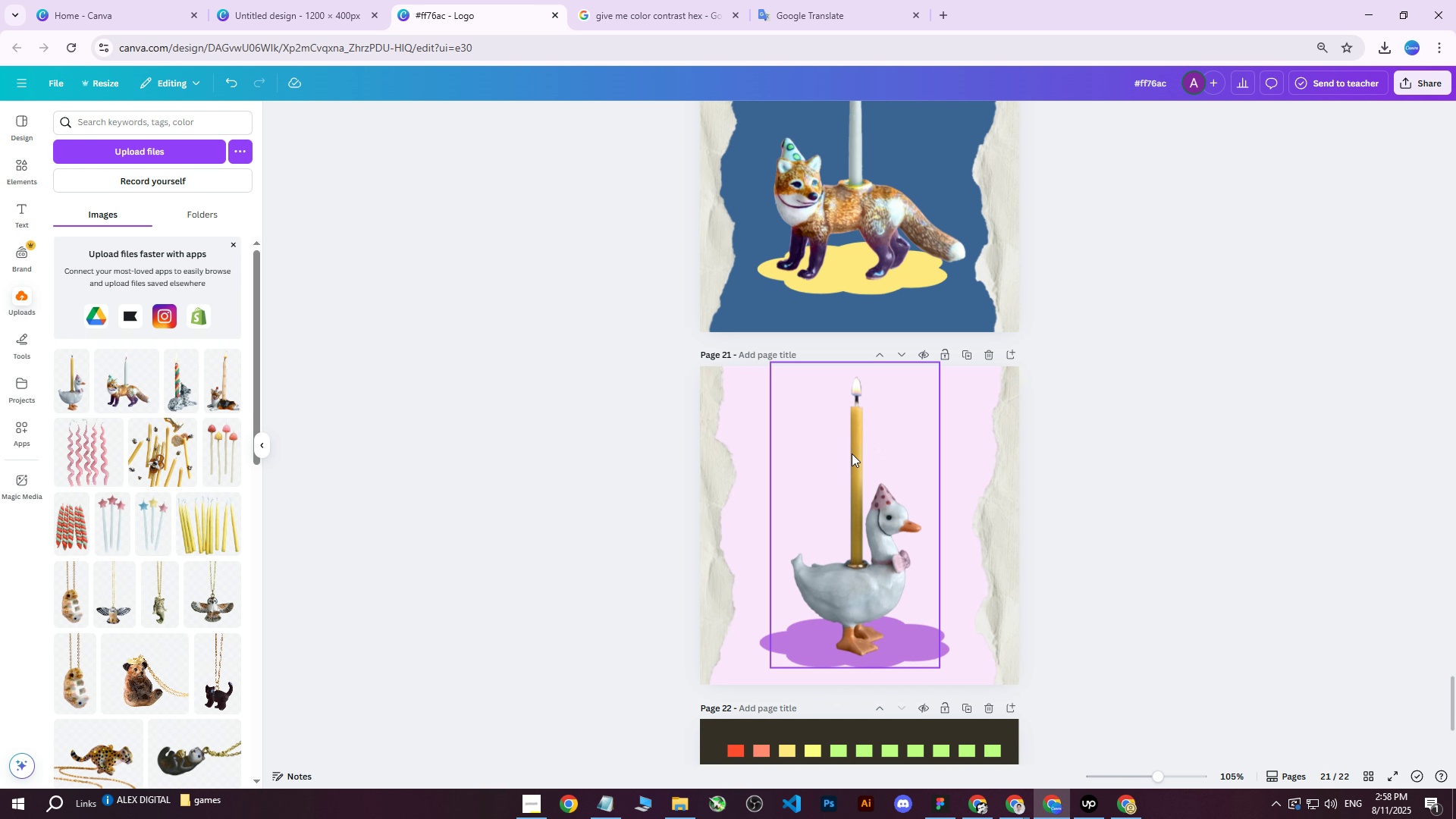 
left_click([846, 455])
 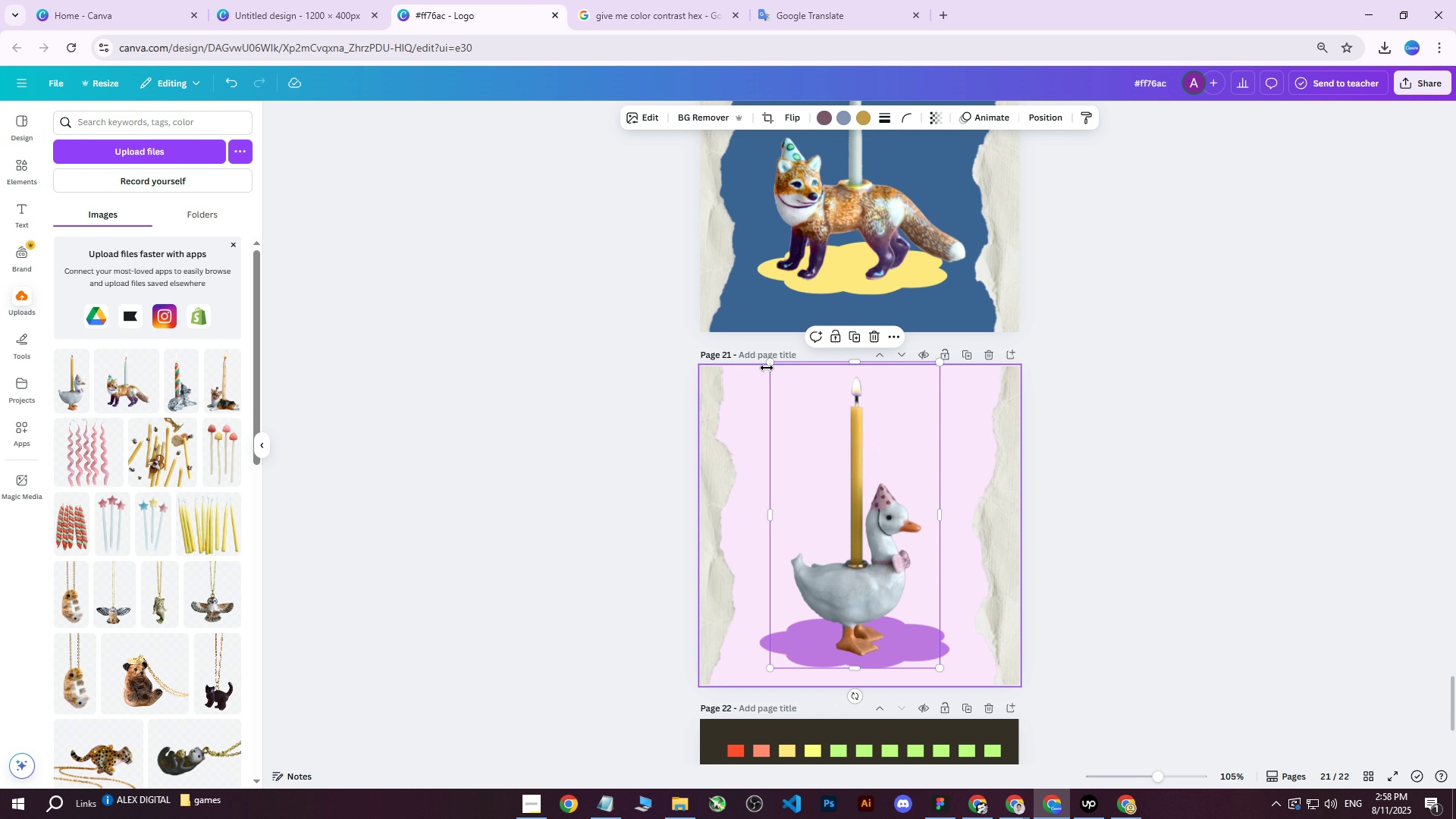 
left_click_drag(start_coordinate=[771, 362], to_coordinate=[779, 394])
 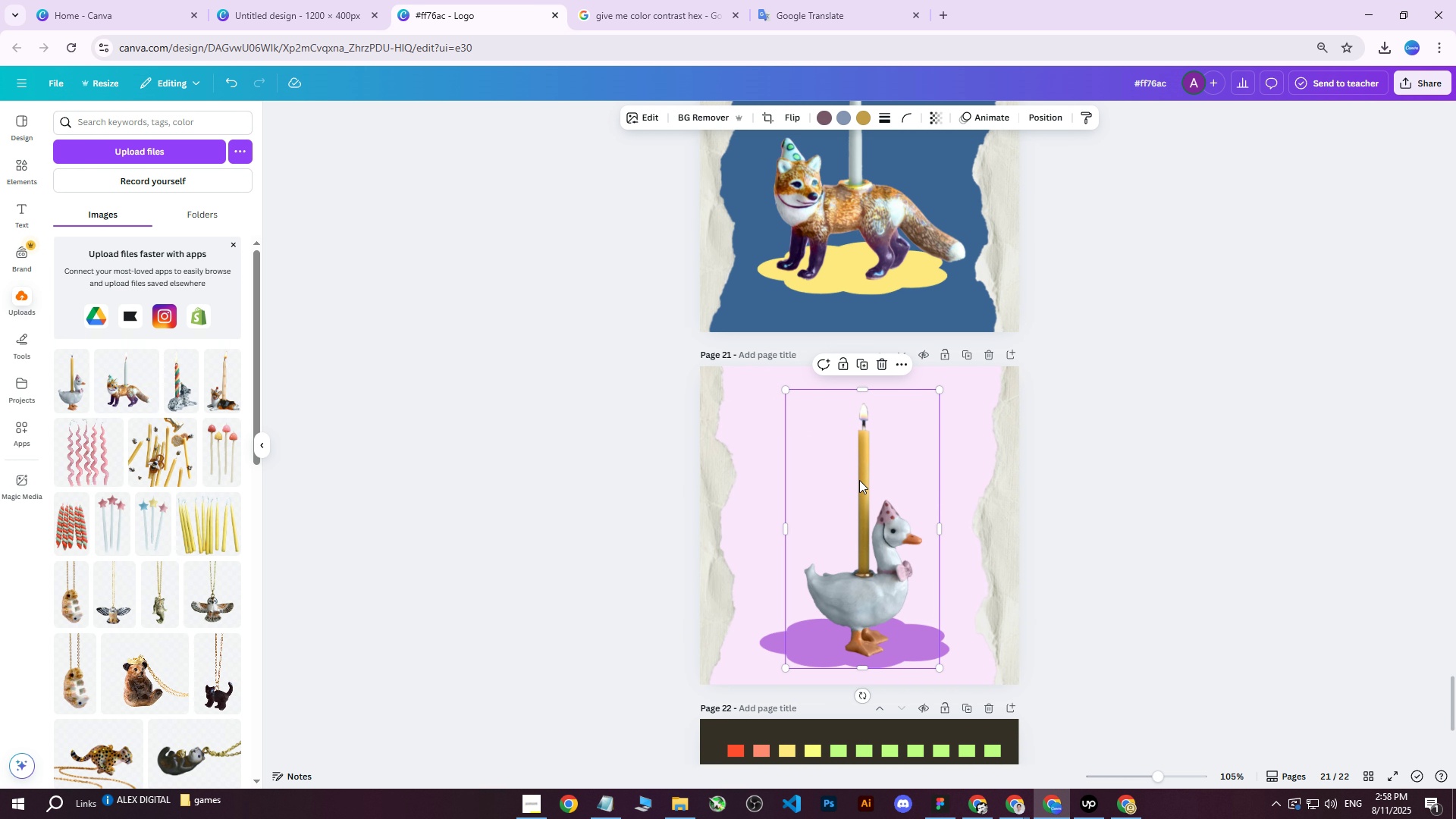 
left_click_drag(start_coordinate=[869, 493], to_coordinate=[858, 486])
 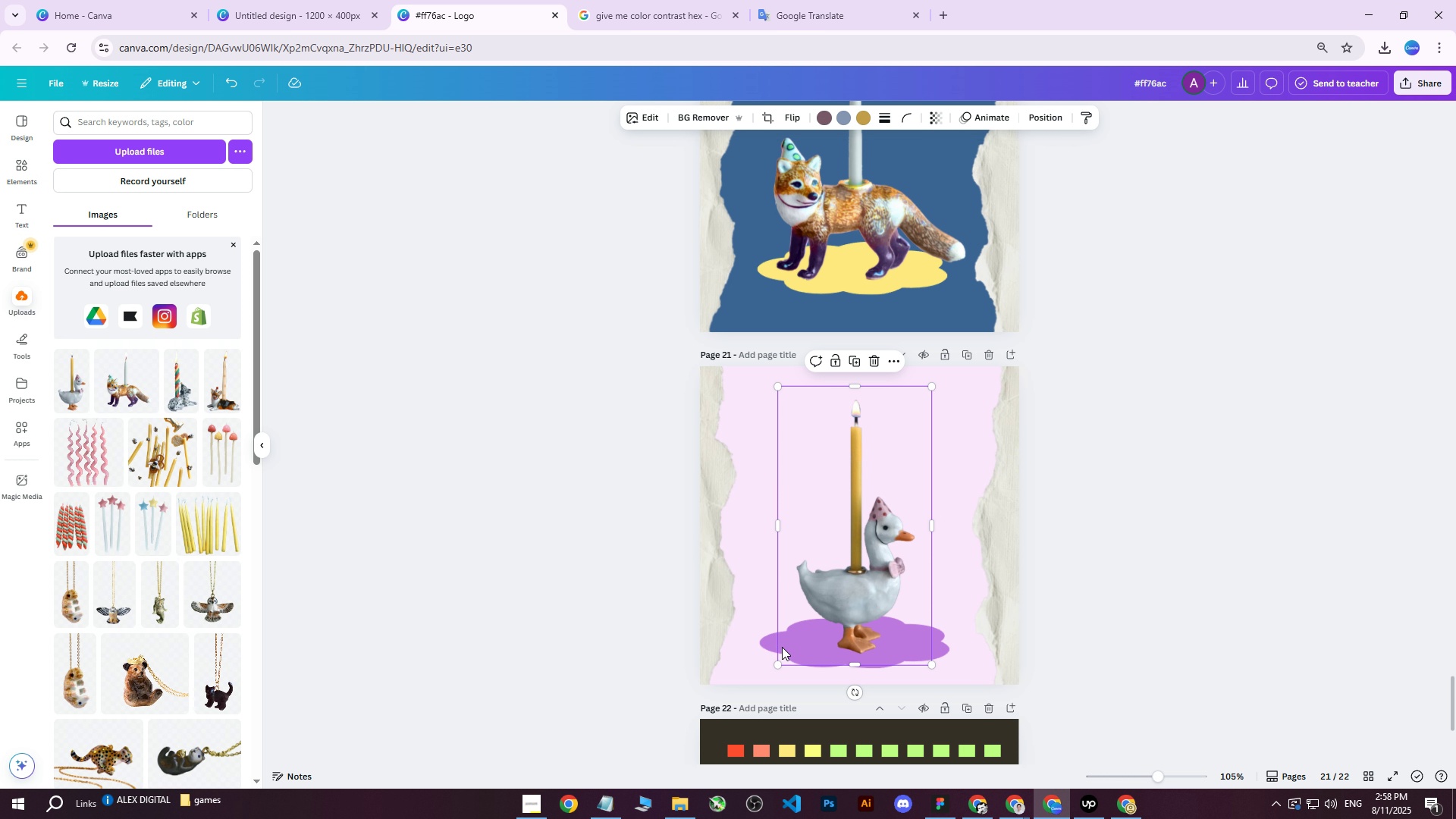 
left_click([770, 648])
 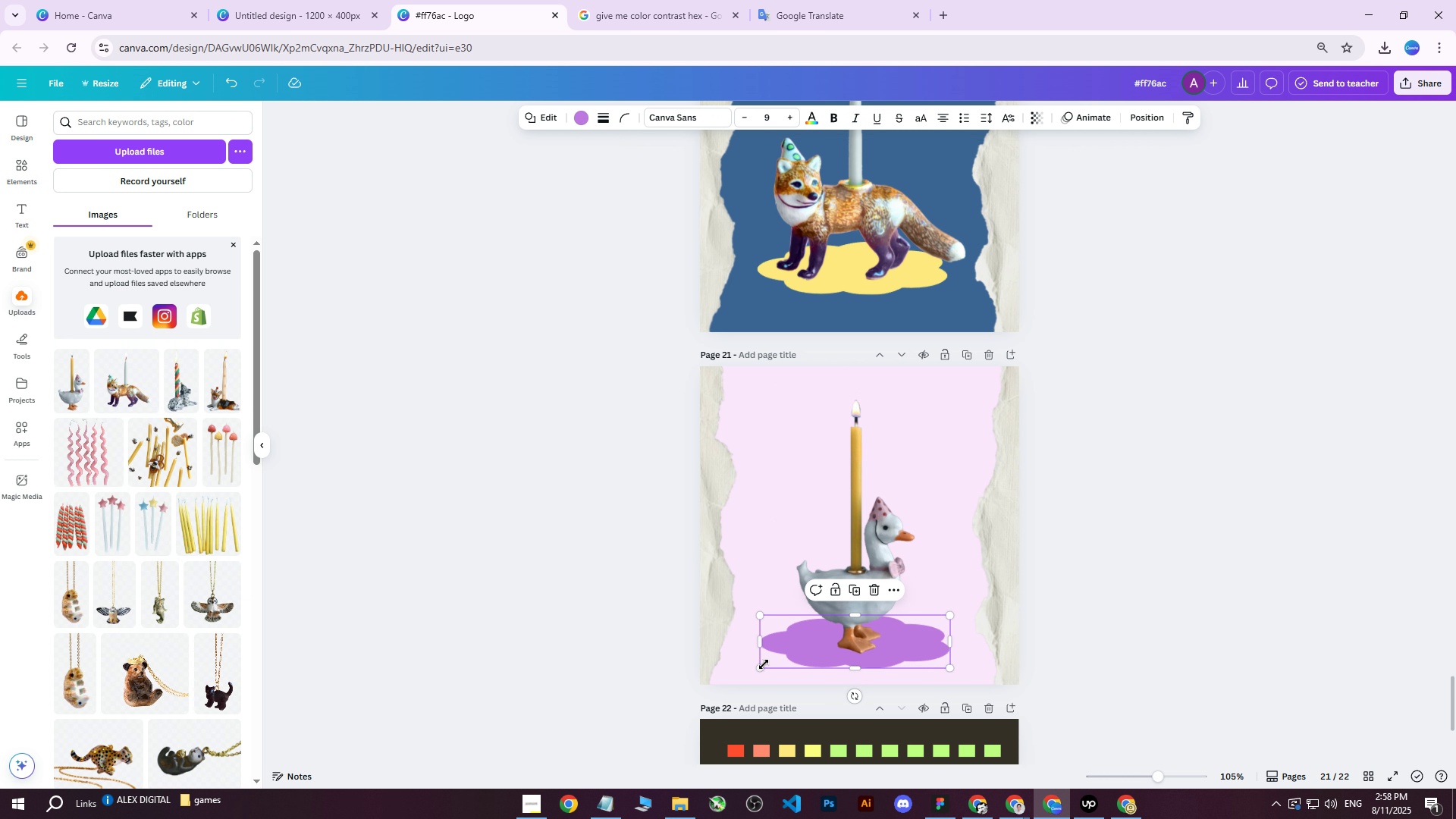 
left_click_drag(start_coordinate=[763, 665], to_coordinate=[777, 660])
 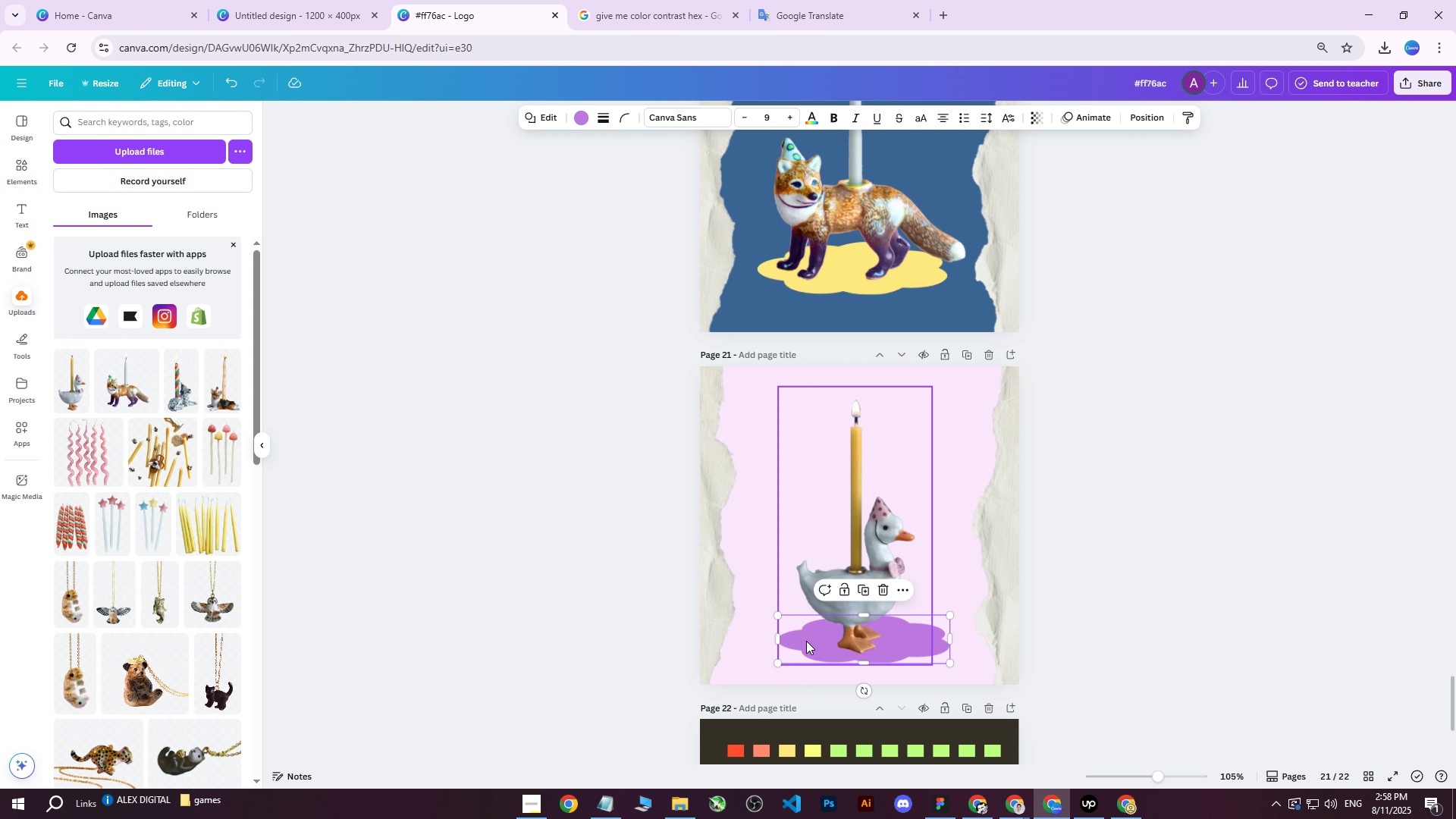 
left_click_drag(start_coordinate=[809, 639], to_coordinate=[799, 645])
 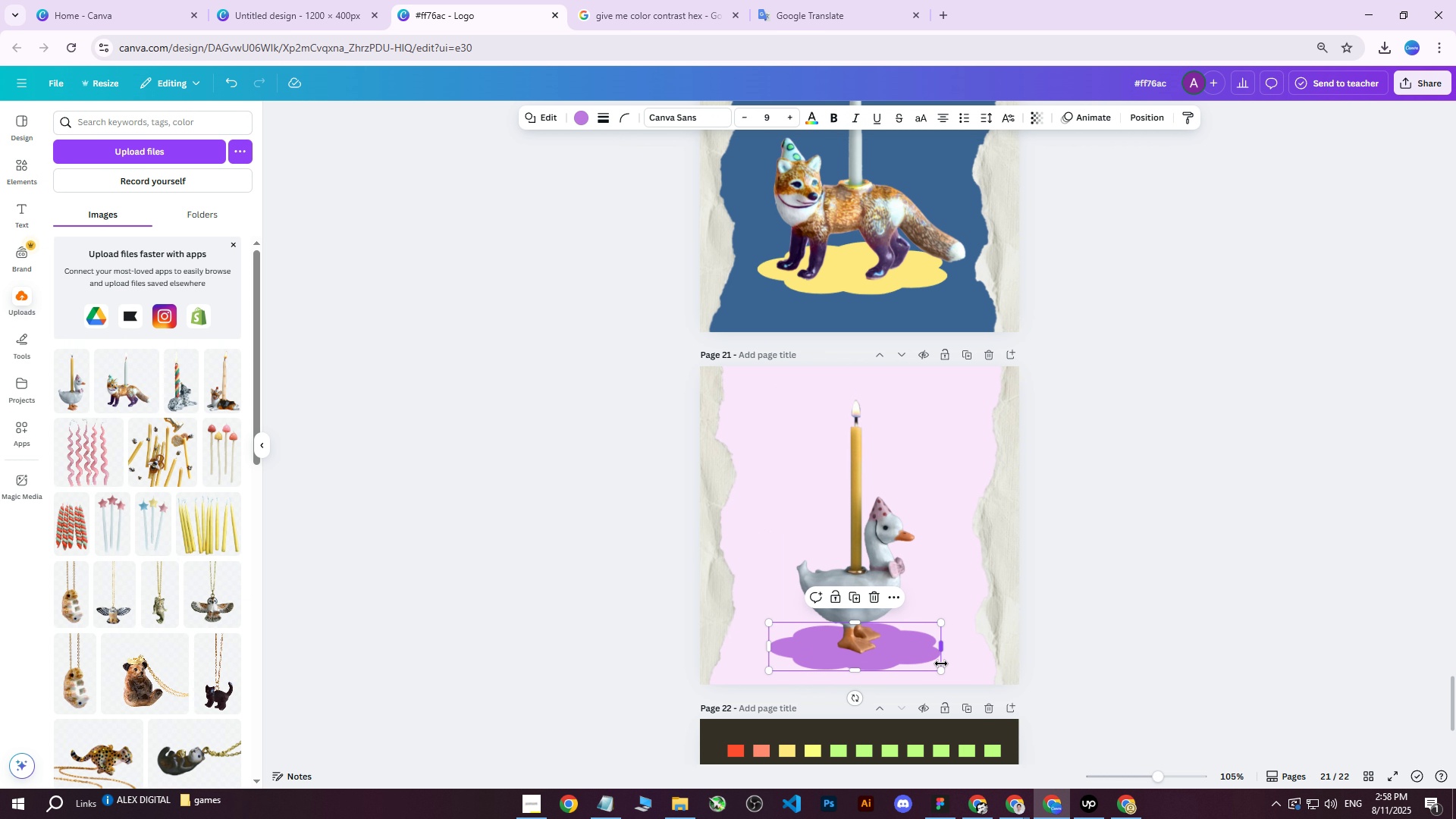 
left_click_drag(start_coordinate=[940, 667], to_coordinate=[915, 662])
 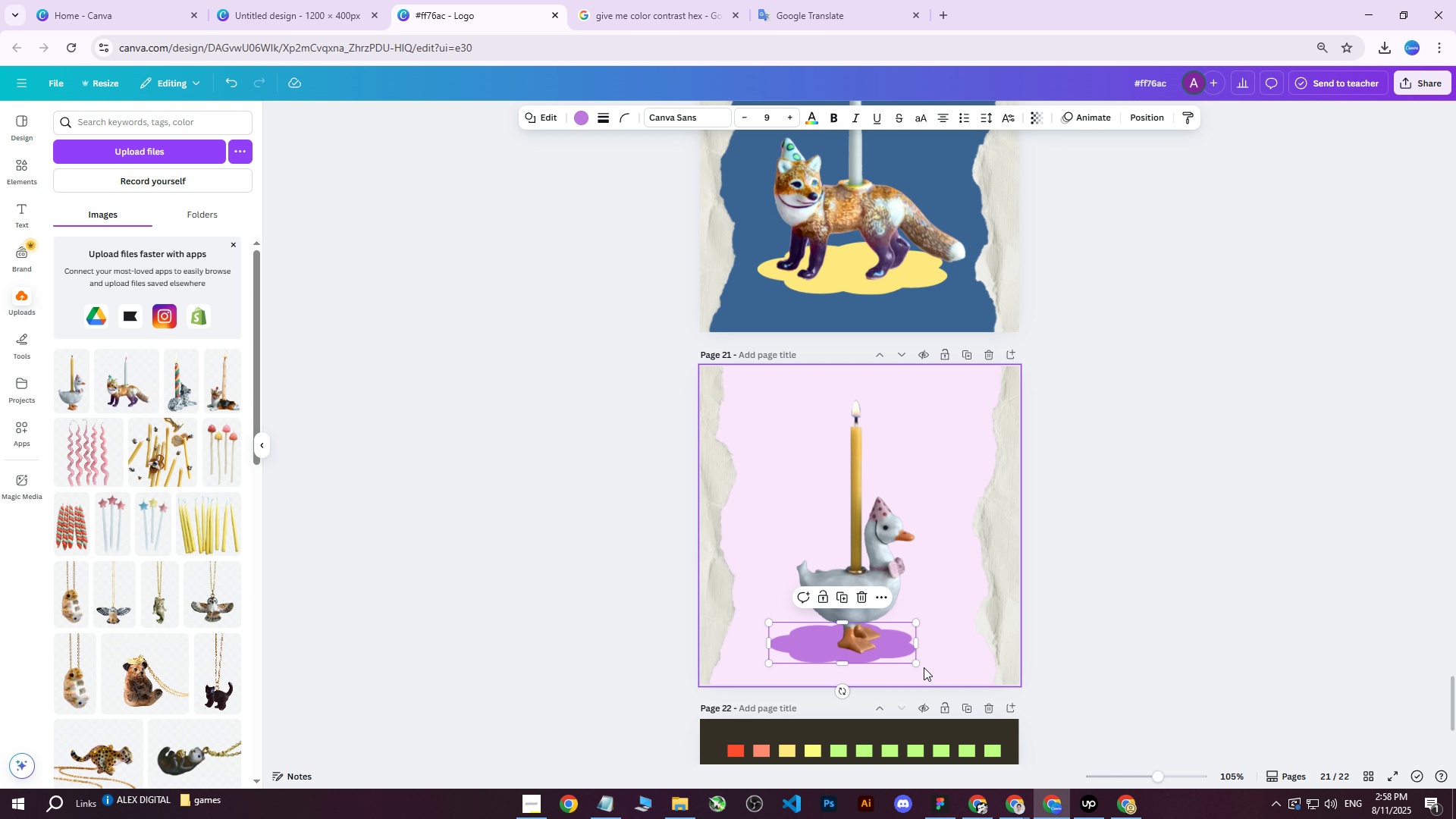 
left_click([913, 664])
 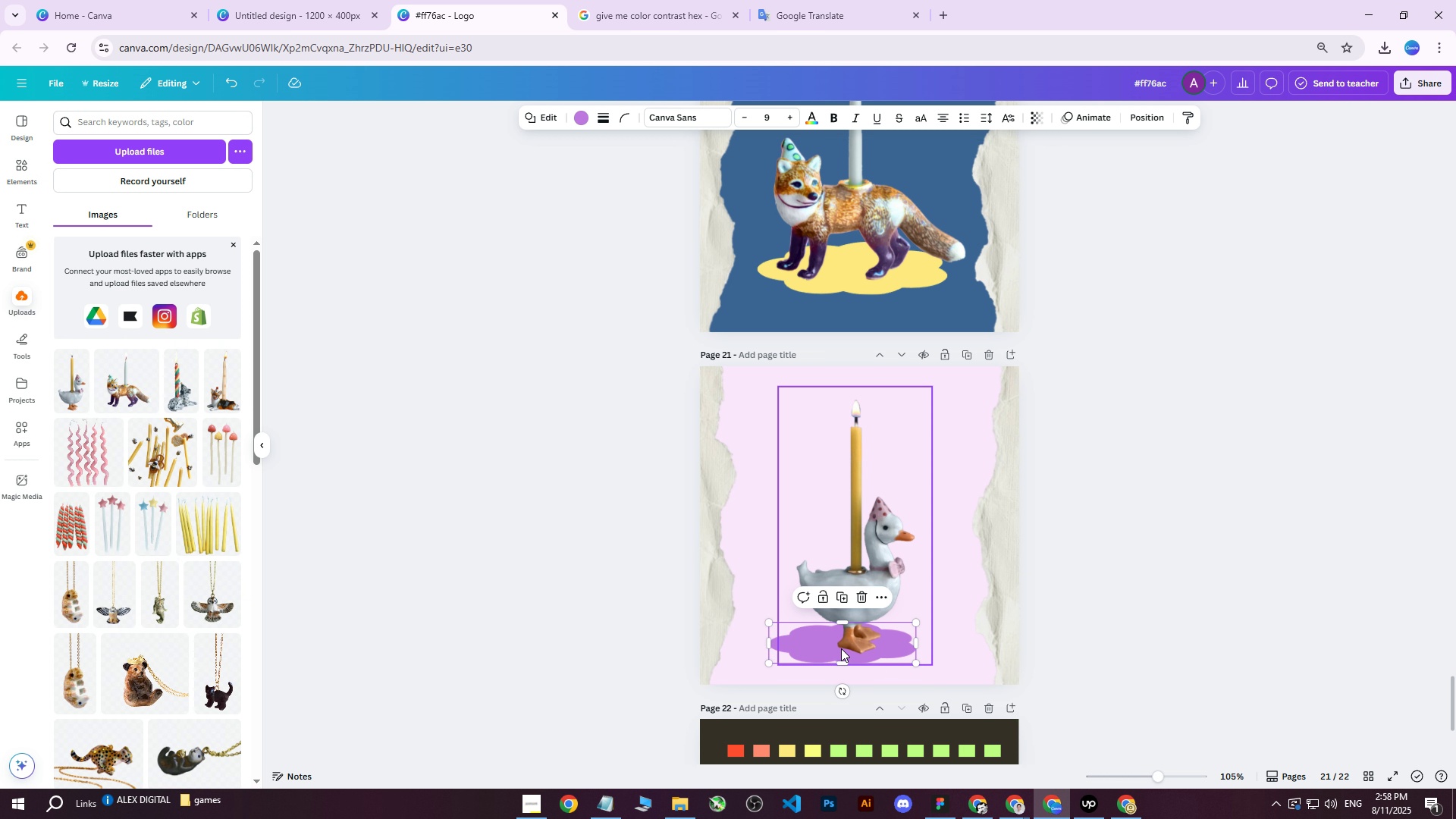 
left_click_drag(start_coordinate=[835, 644], to_coordinate=[847, 643])
 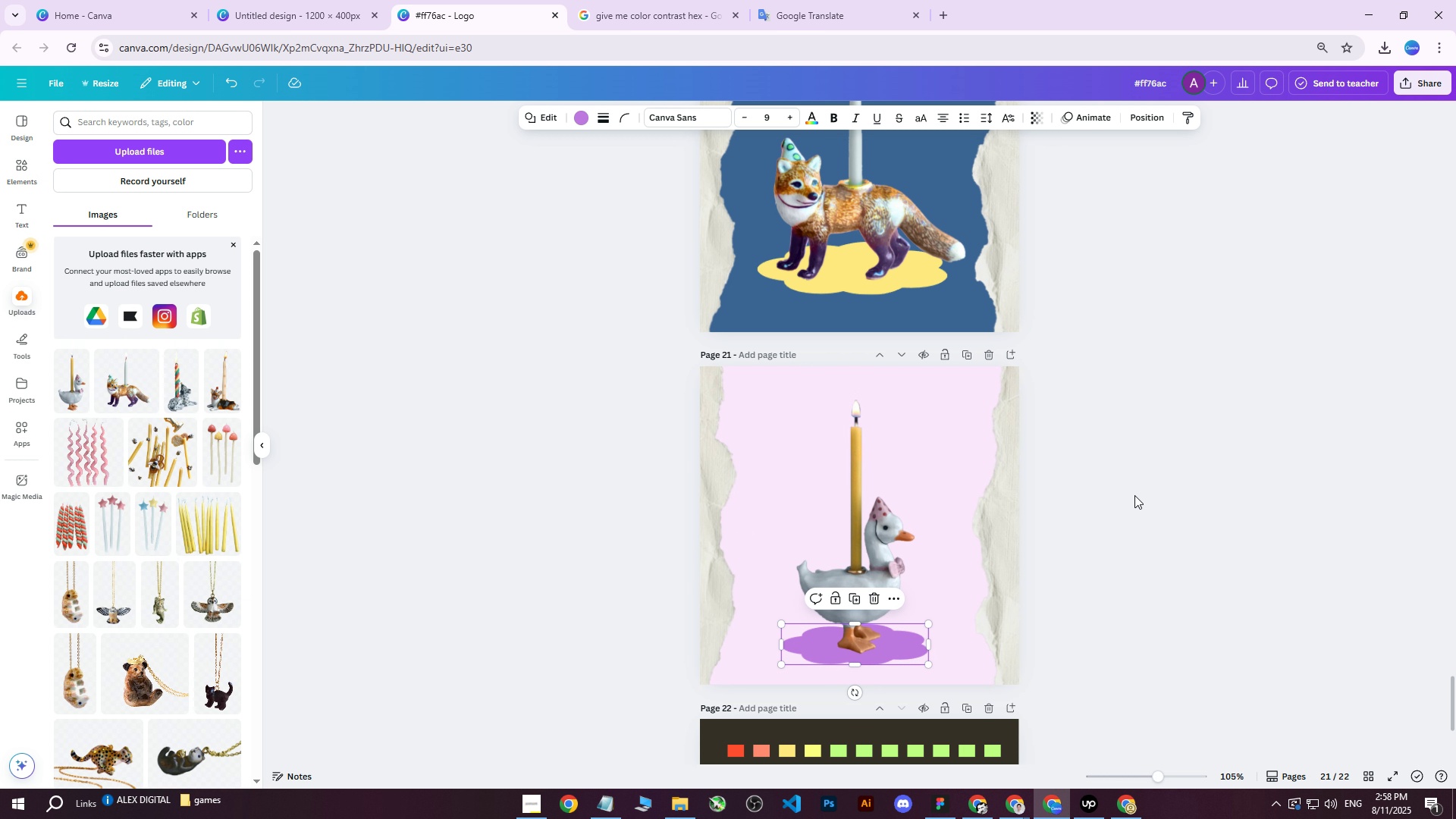 
left_click([1135, 493])
 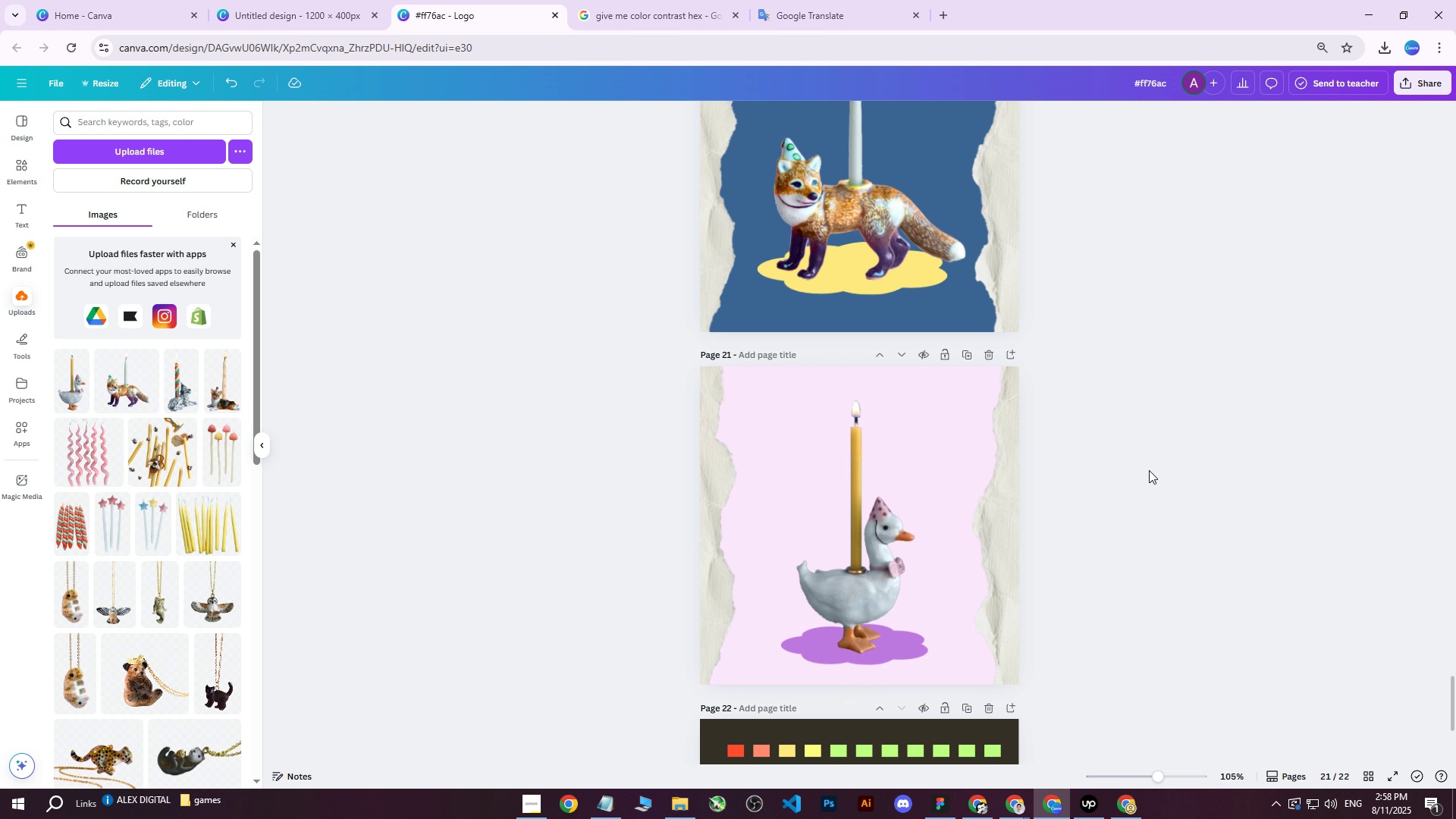 
scroll: coordinate [1156, 475], scroll_direction: up, amount: 15.0
 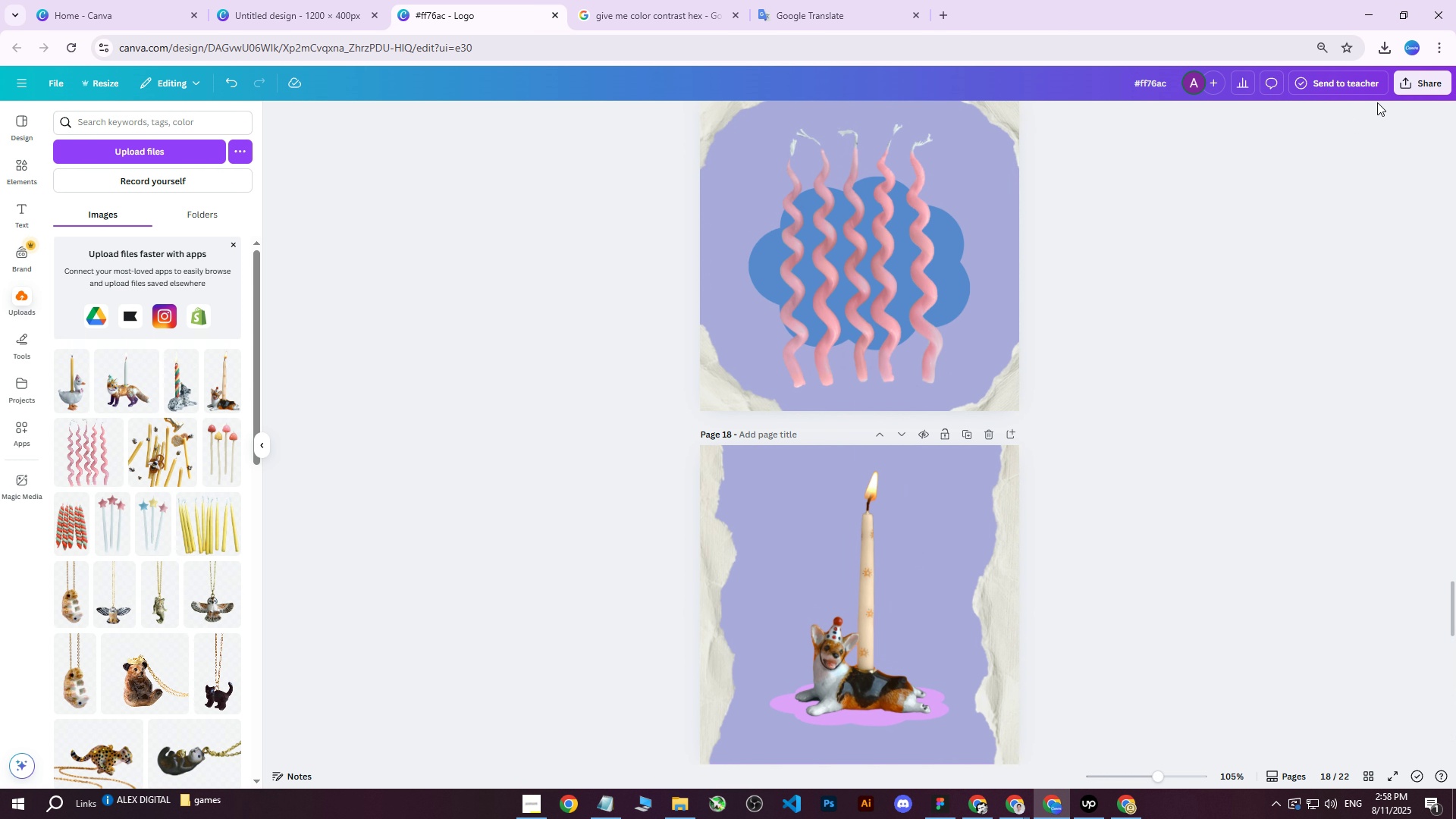 
left_click([1401, 88])
 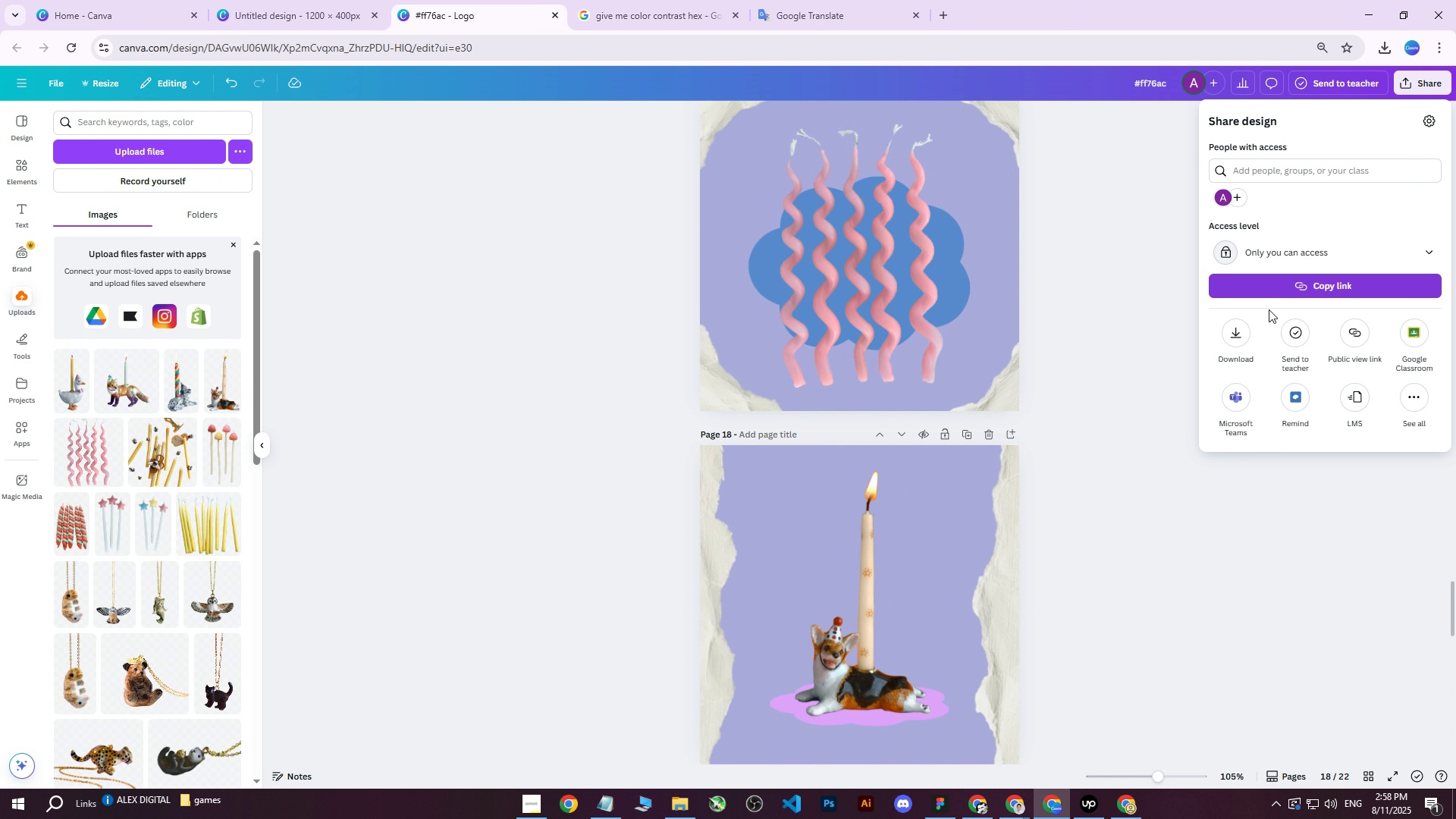 
left_click([1245, 337])
 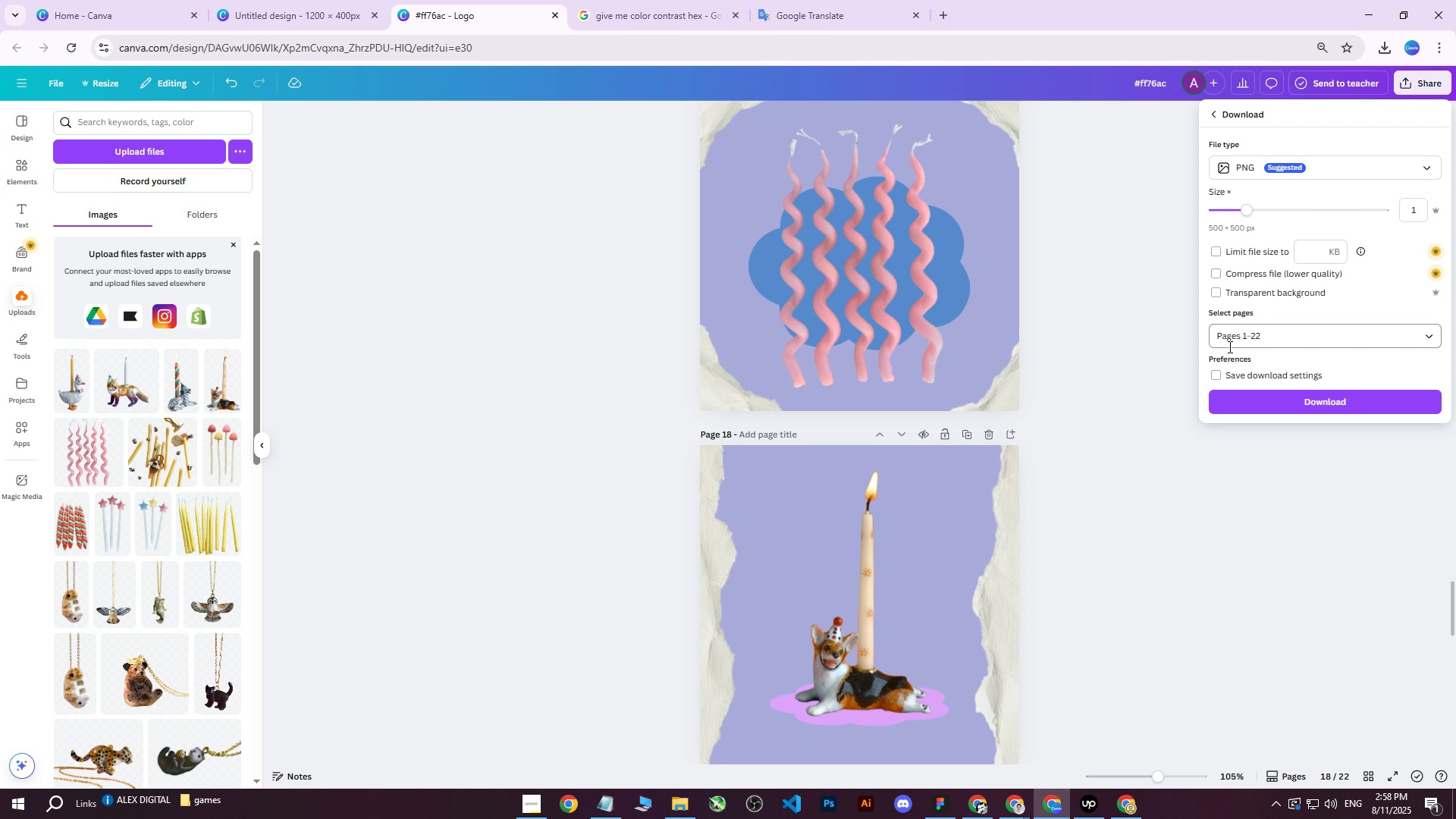 
mouse_move([1251, 370])
 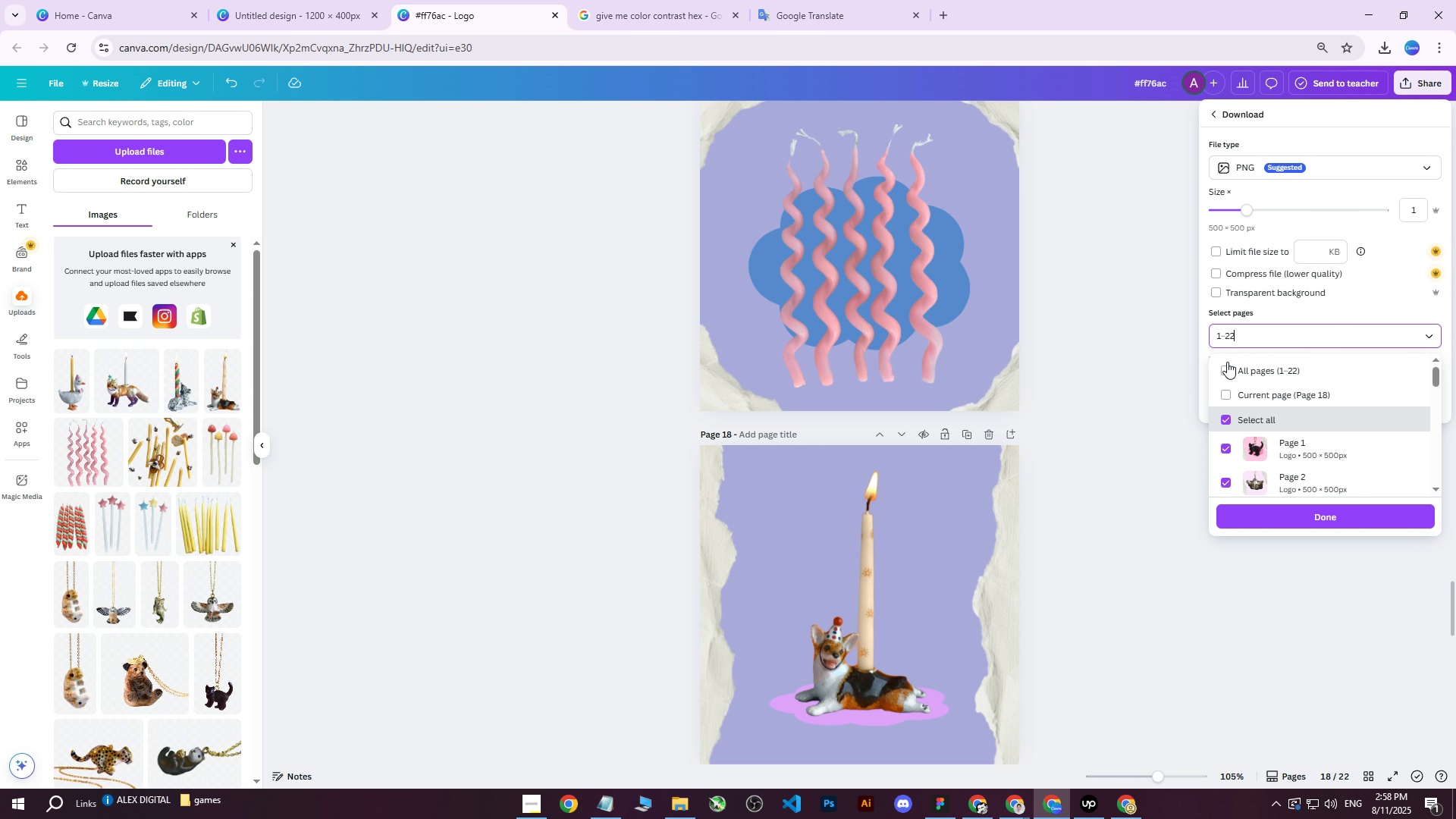 
double_click([1223, 375])
 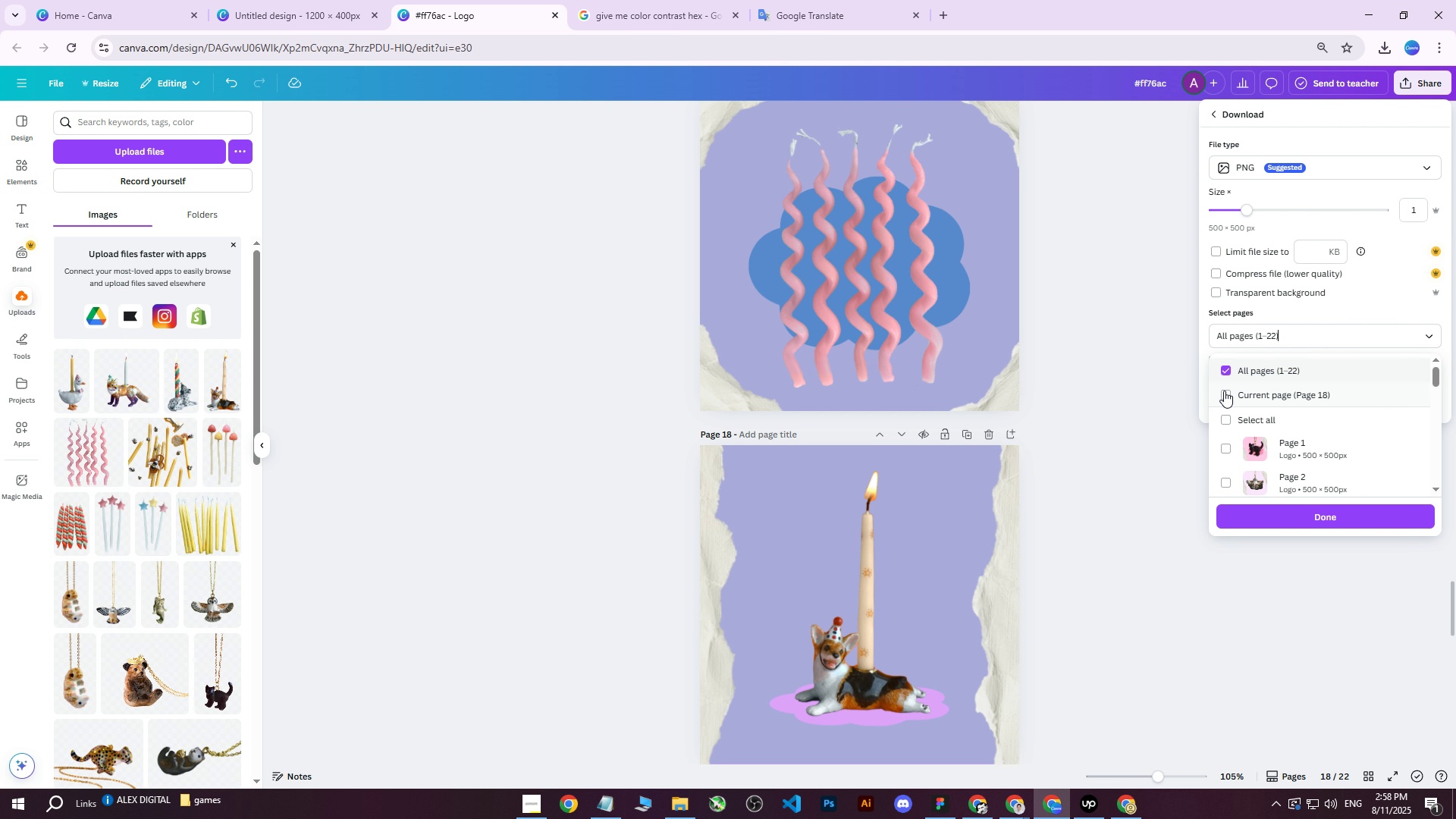 
left_click_drag(start_coordinate=[1224, 391], to_coordinate=[1224, 396])
 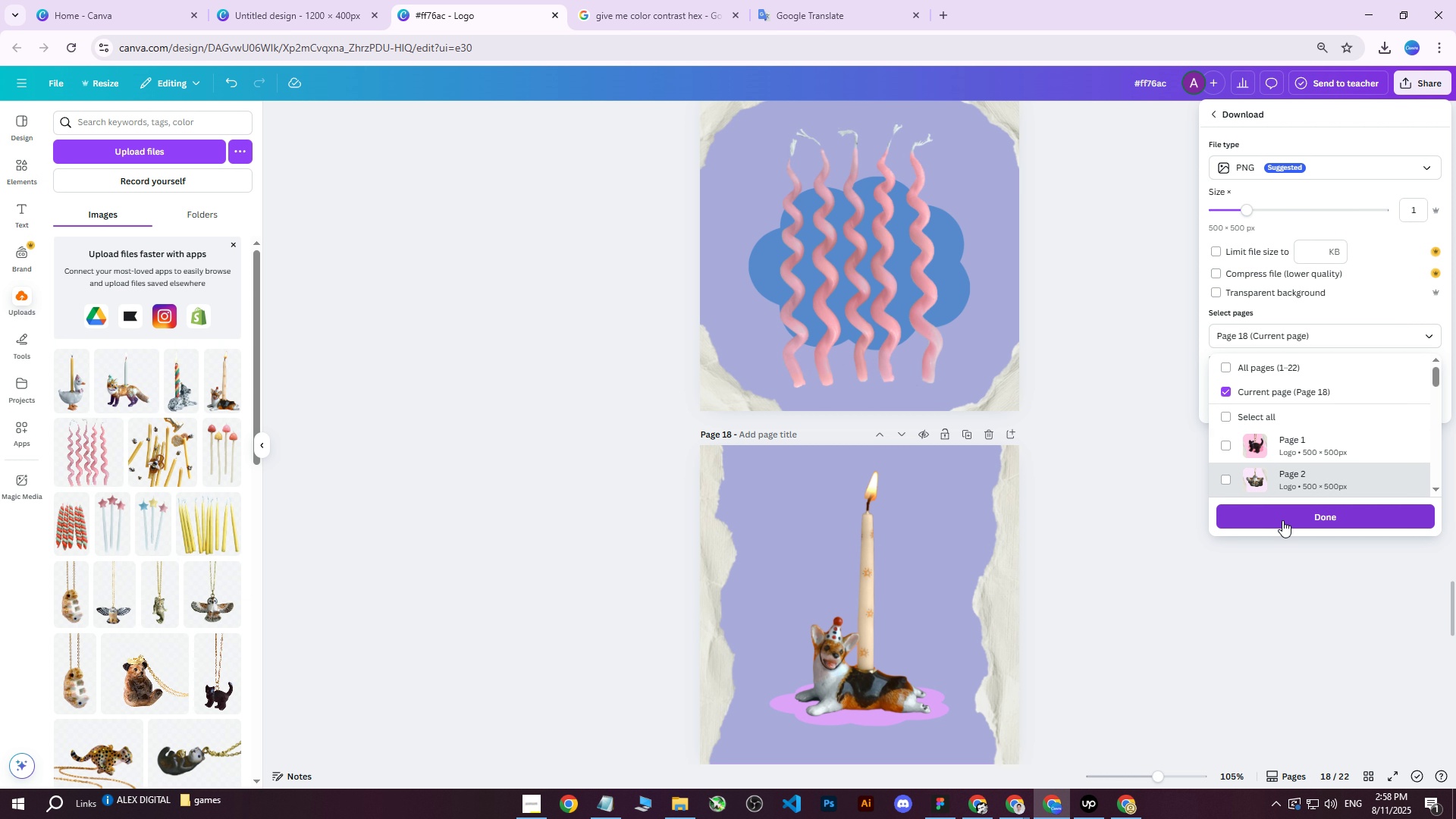 
left_click([1282, 520])
 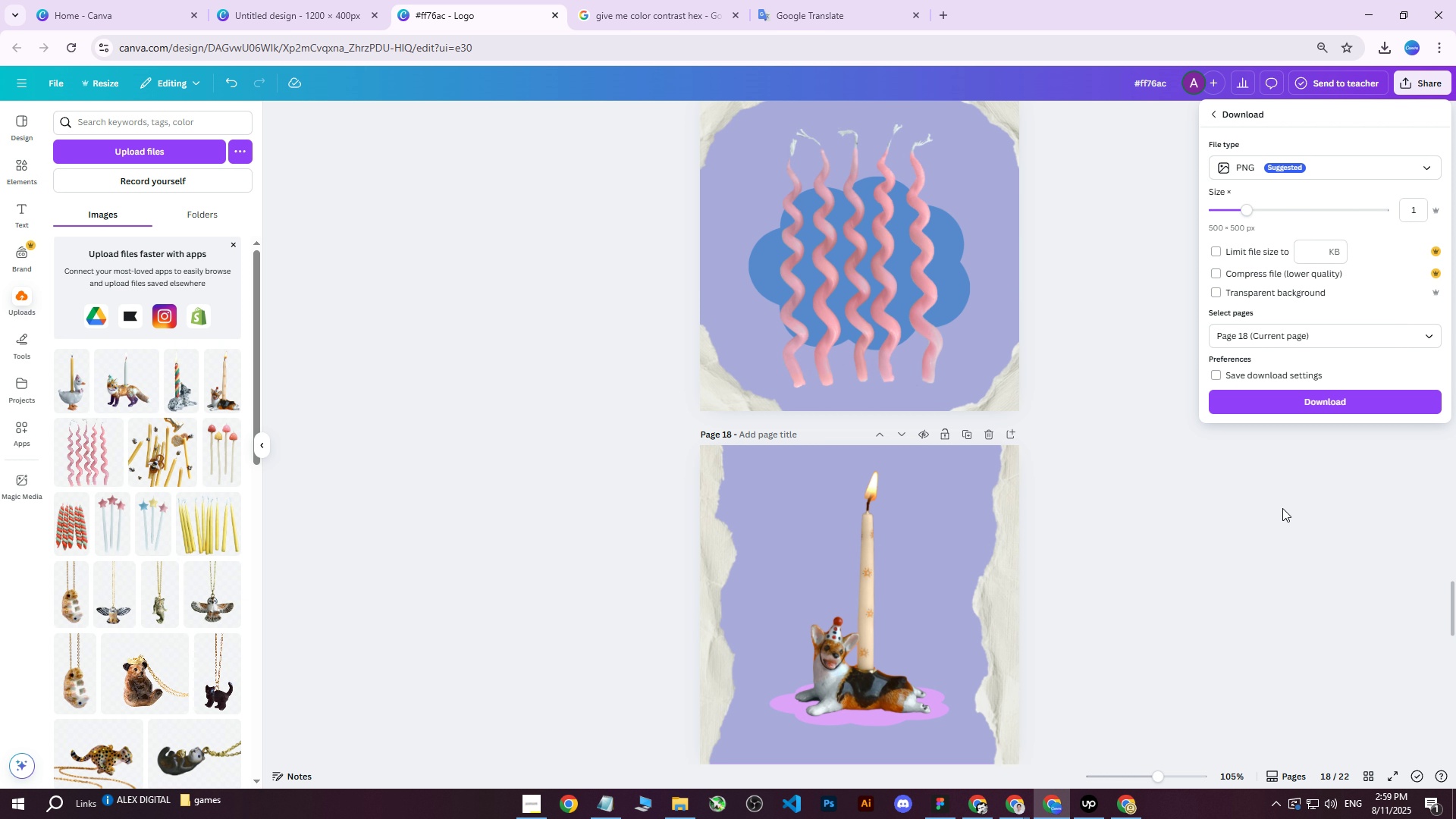 
wait(8.05)
 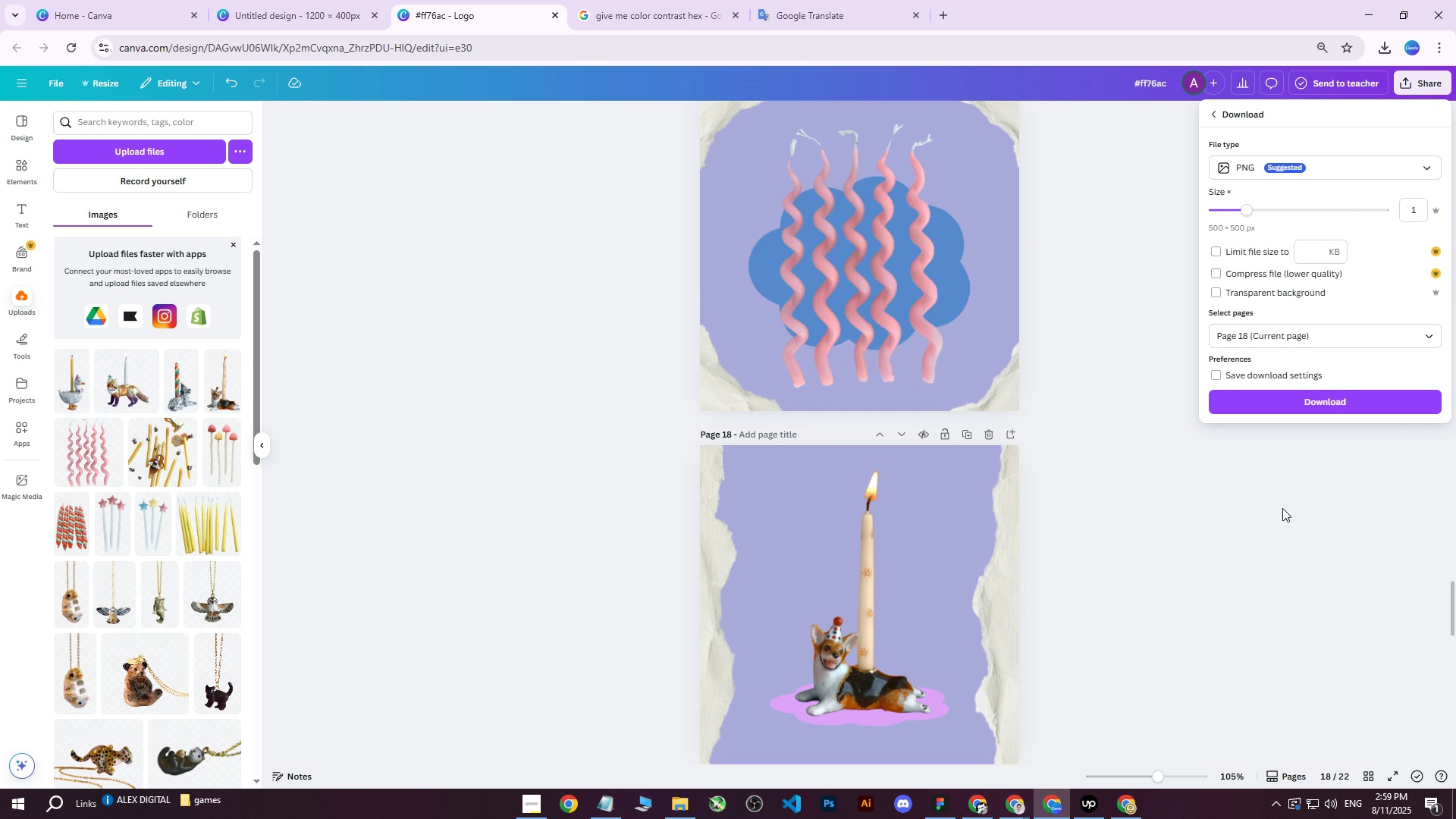 
left_click([1321, 413])
 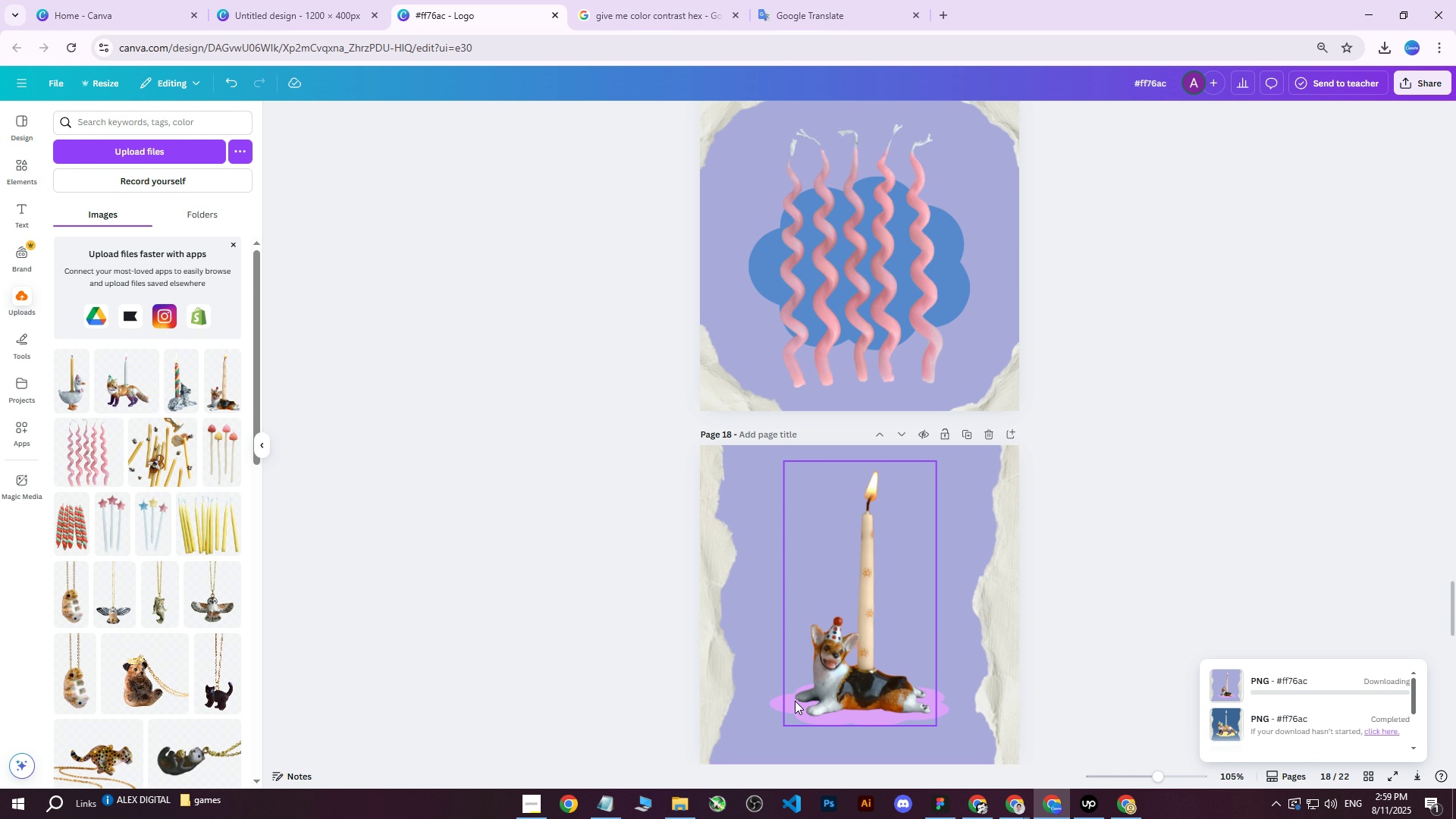 
left_click([773, 710])
 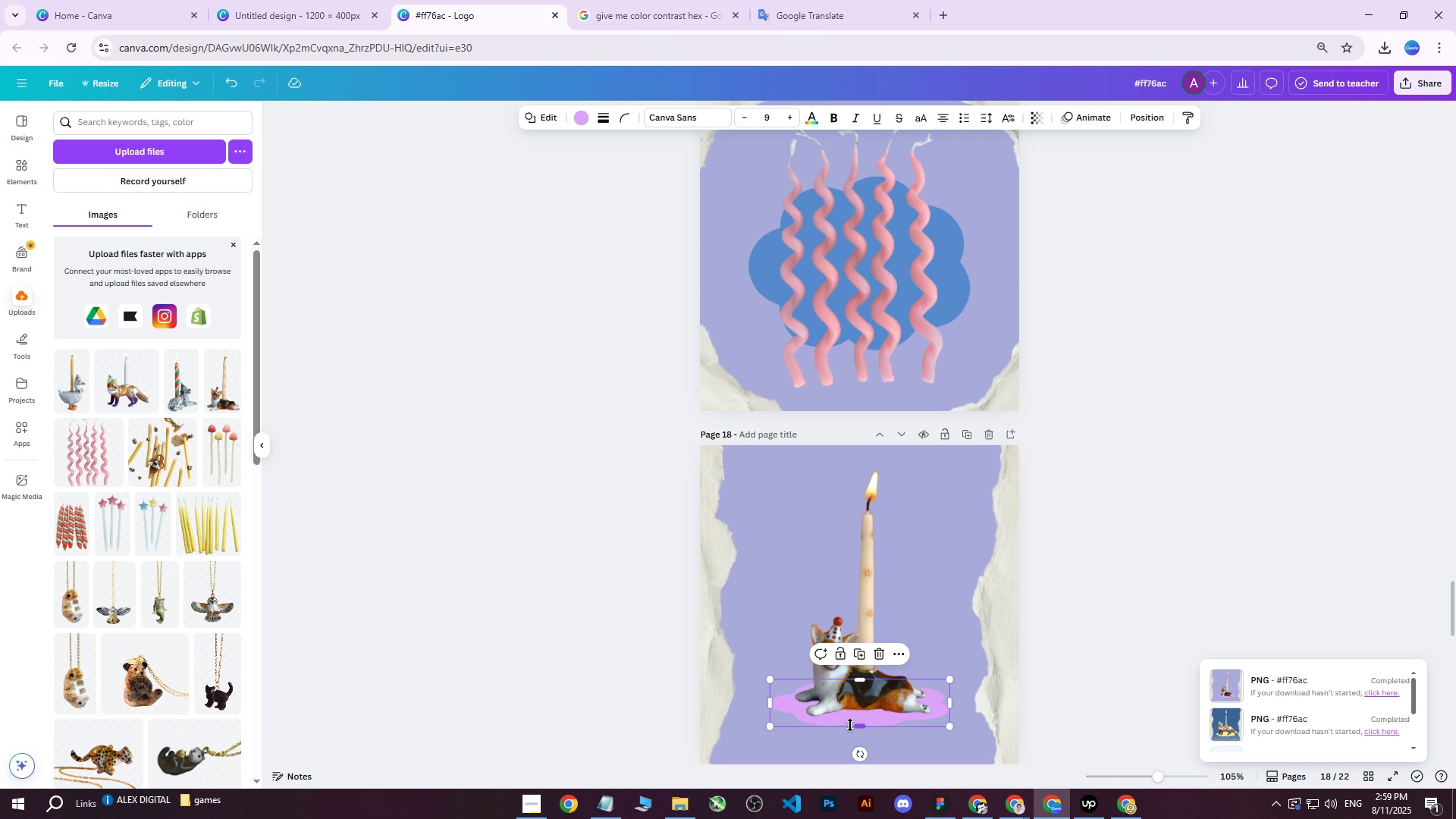 
left_click_drag(start_coordinate=[851, 725], to_coordinate=[854, 734])
 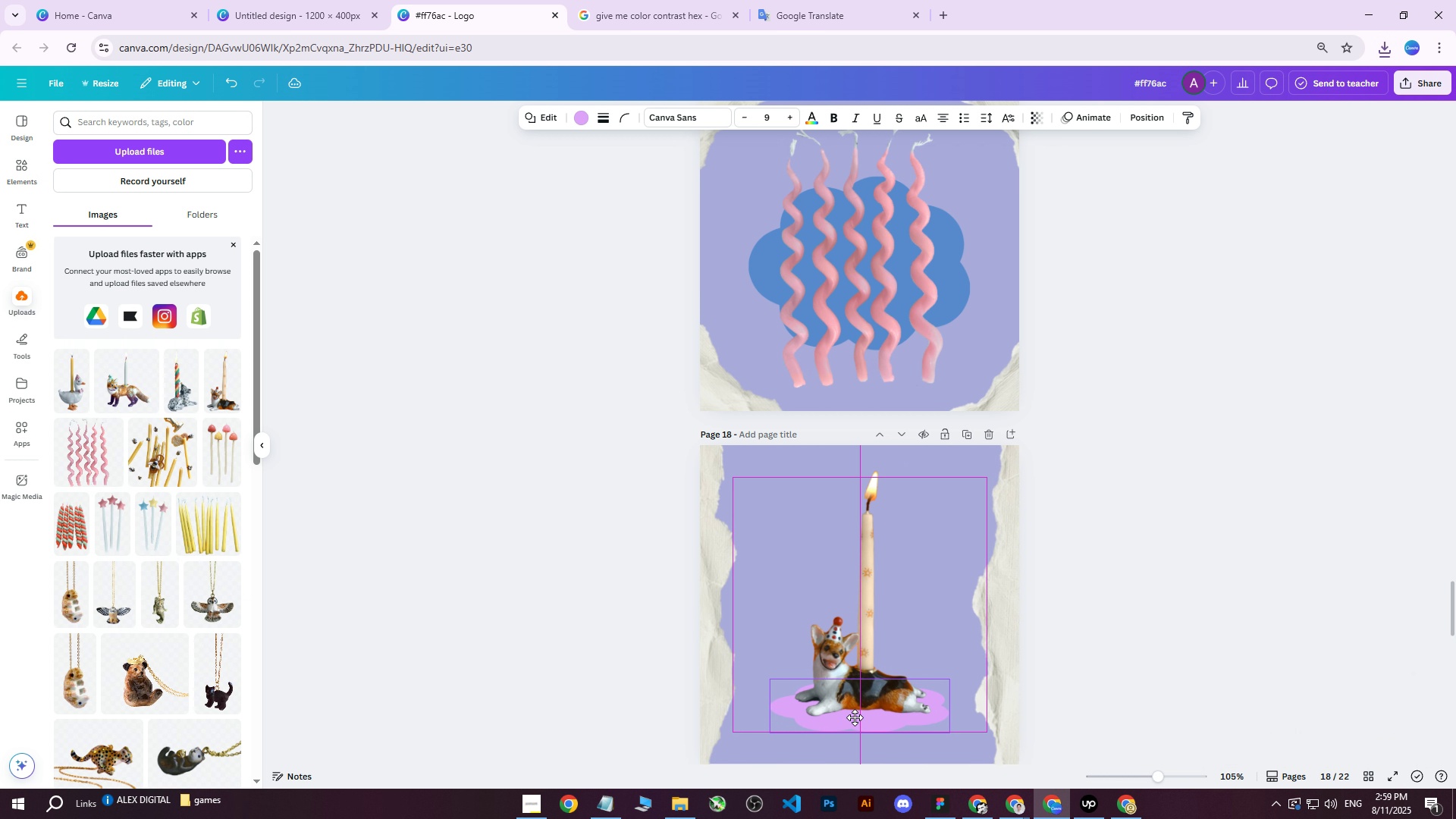 
left_click([1167, 497])
 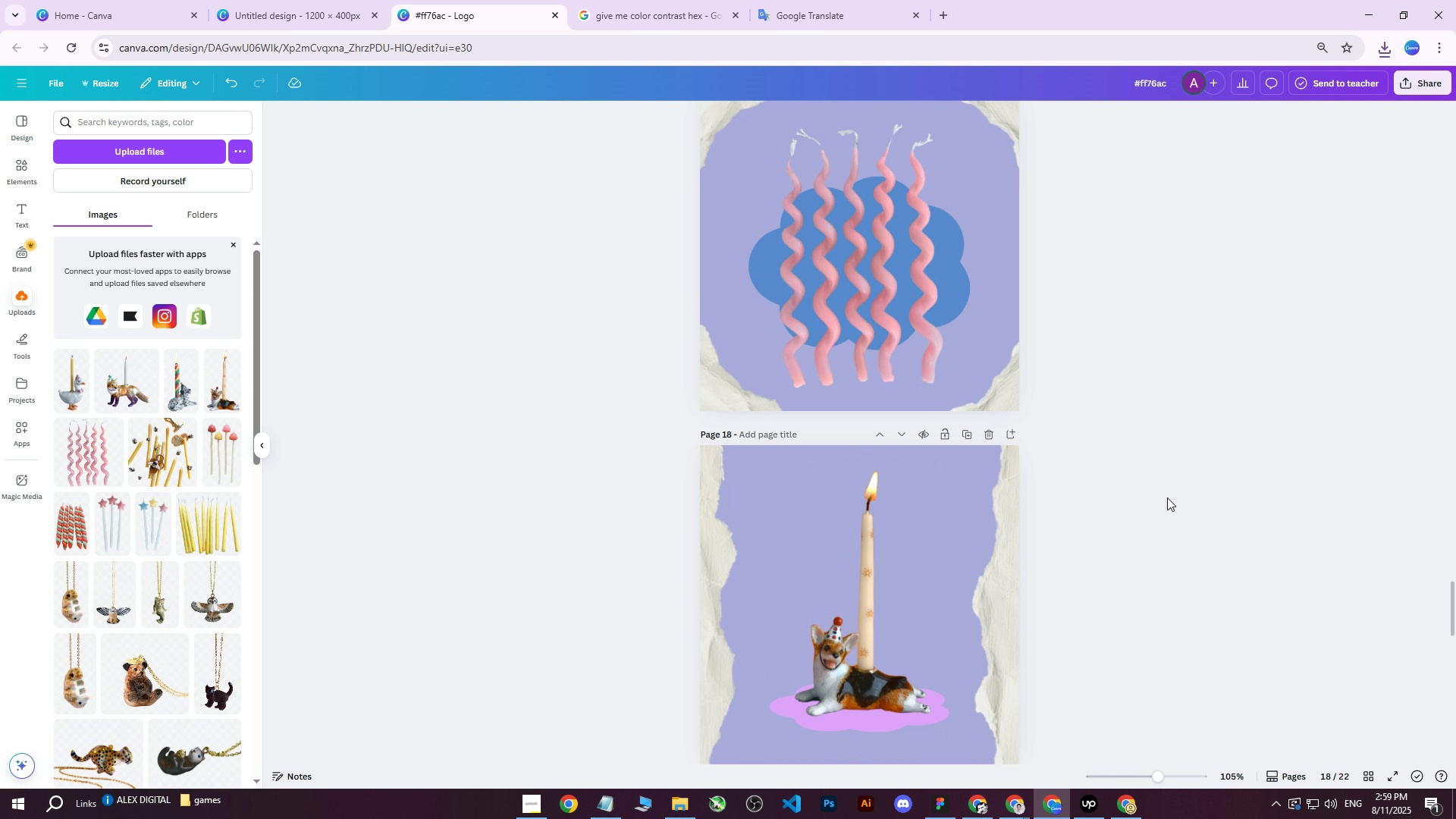 
scroll: coordinate [1203, 341], scroll_direction: down, amount: 14.0
 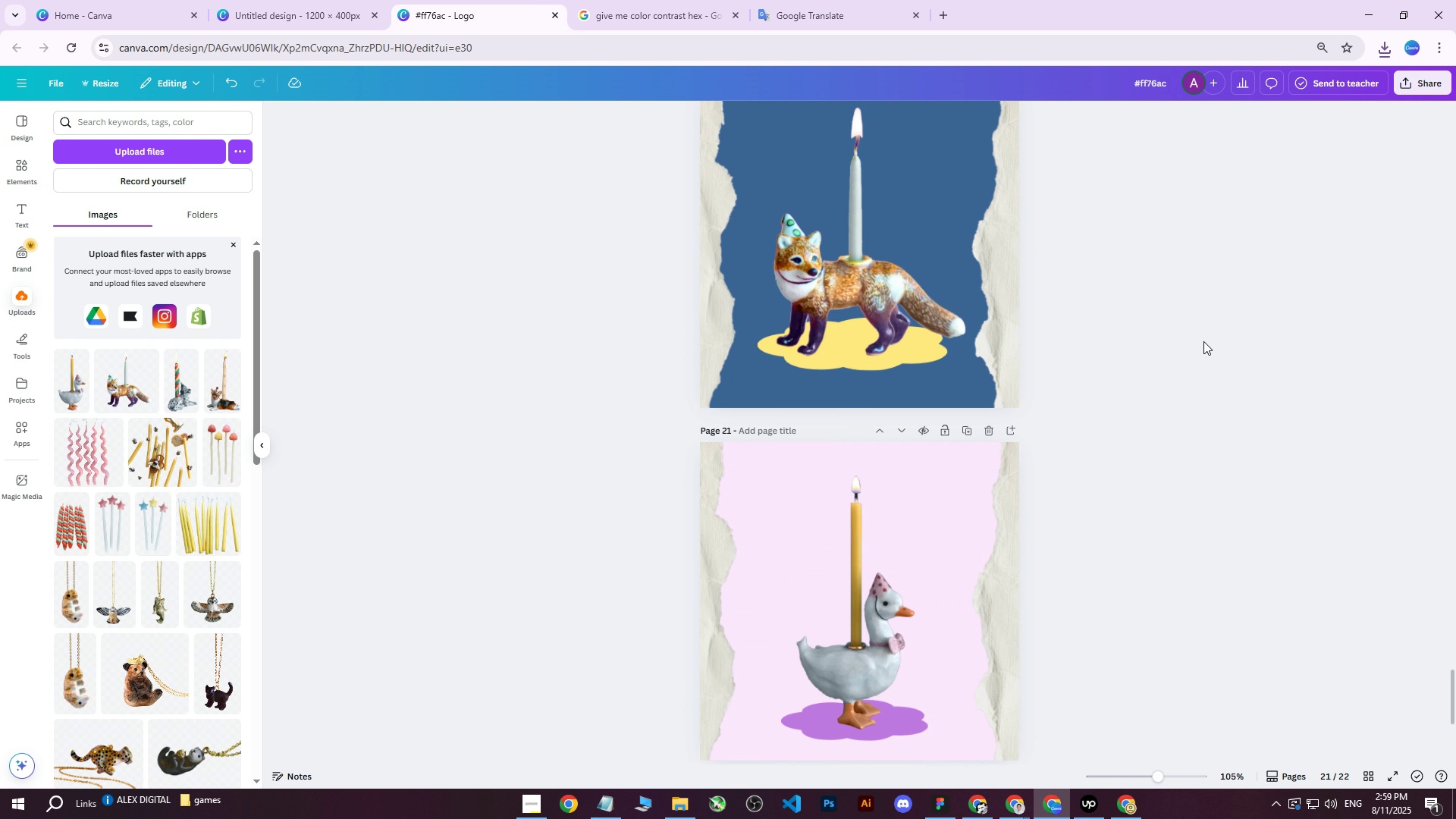 
scroll: coordinate [1203, 341], scroll_direction: up, amount: 1.0
 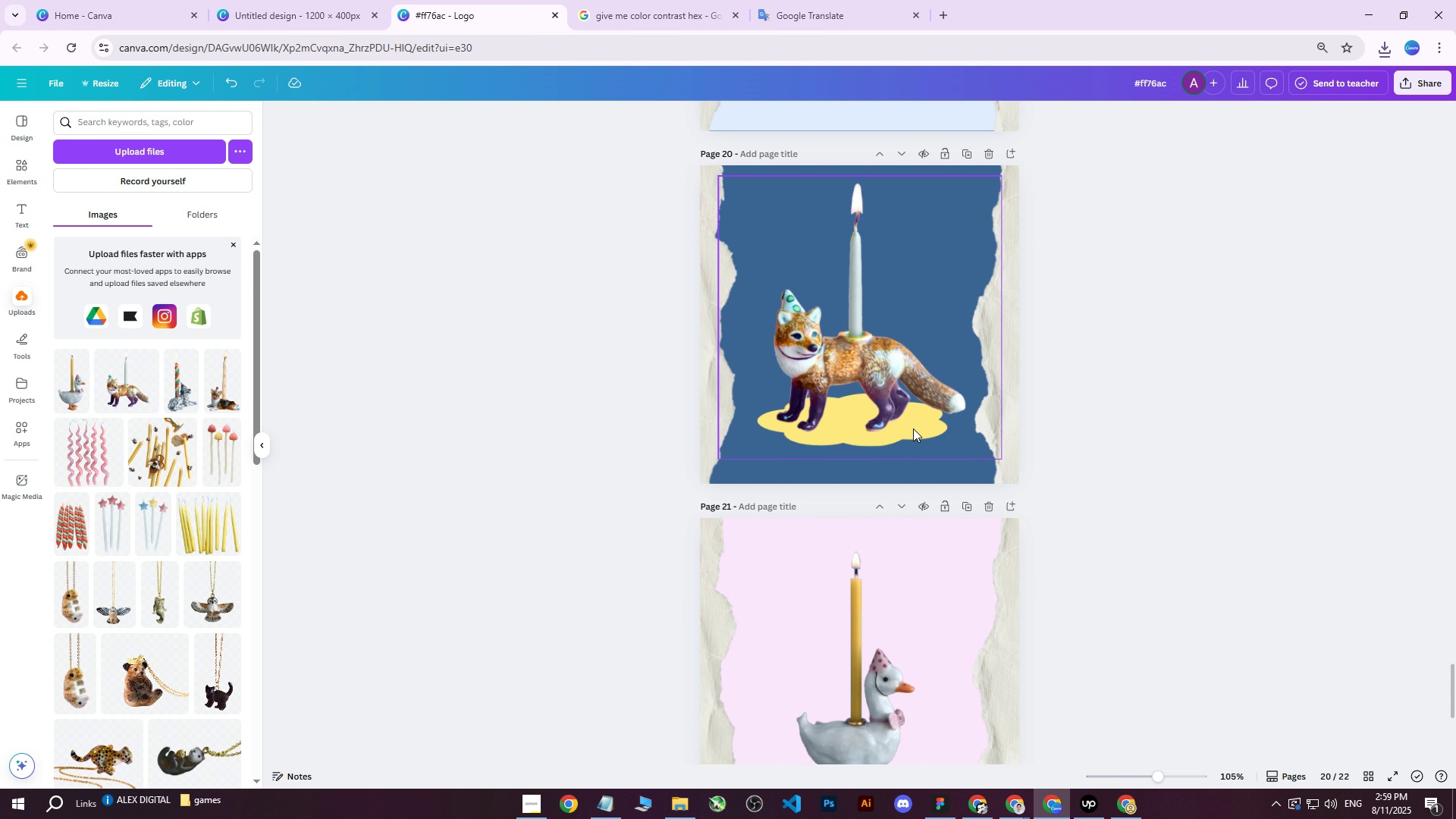 
left_click([912, 425])
 